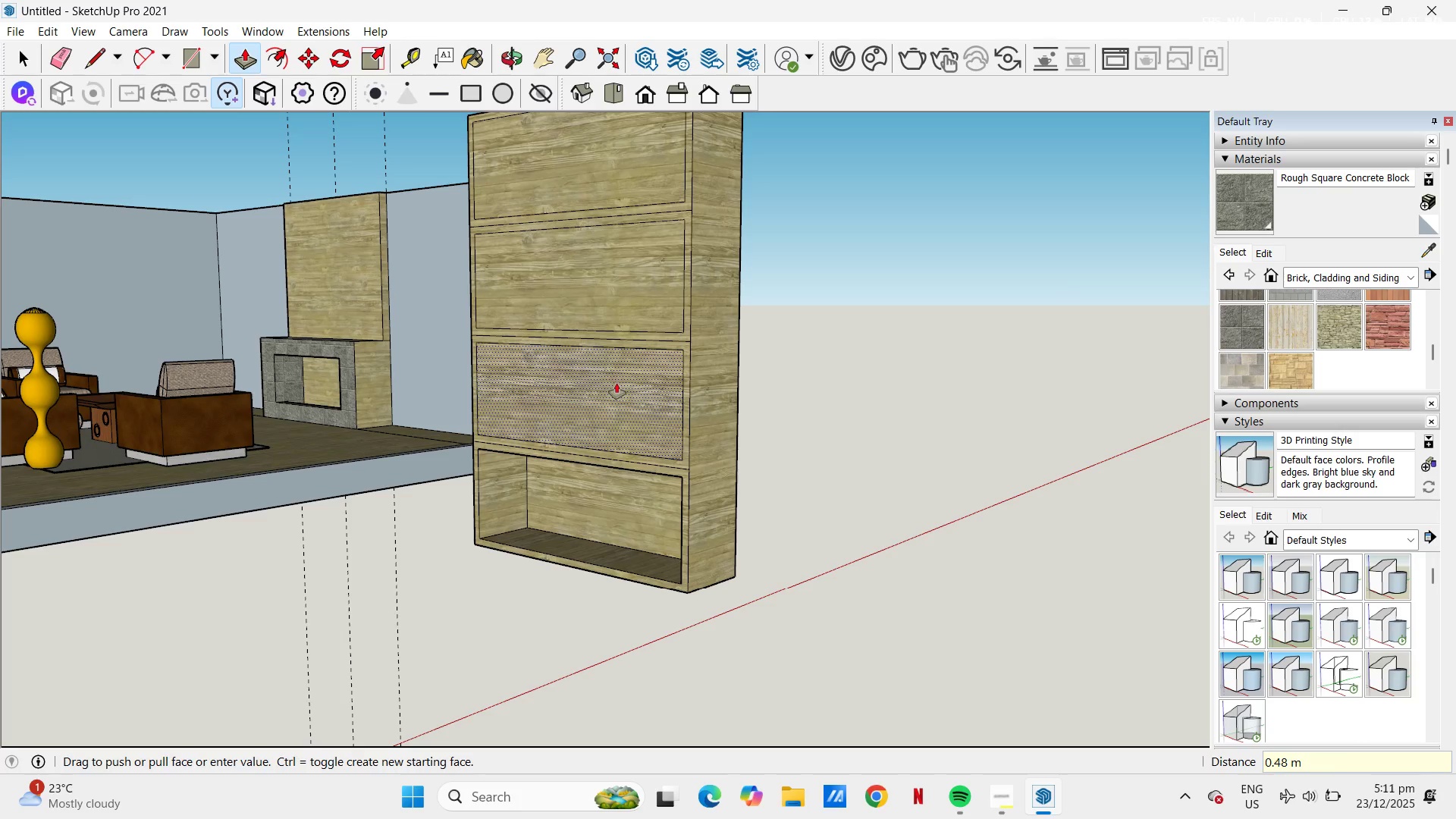 
double_click([617, 383])
 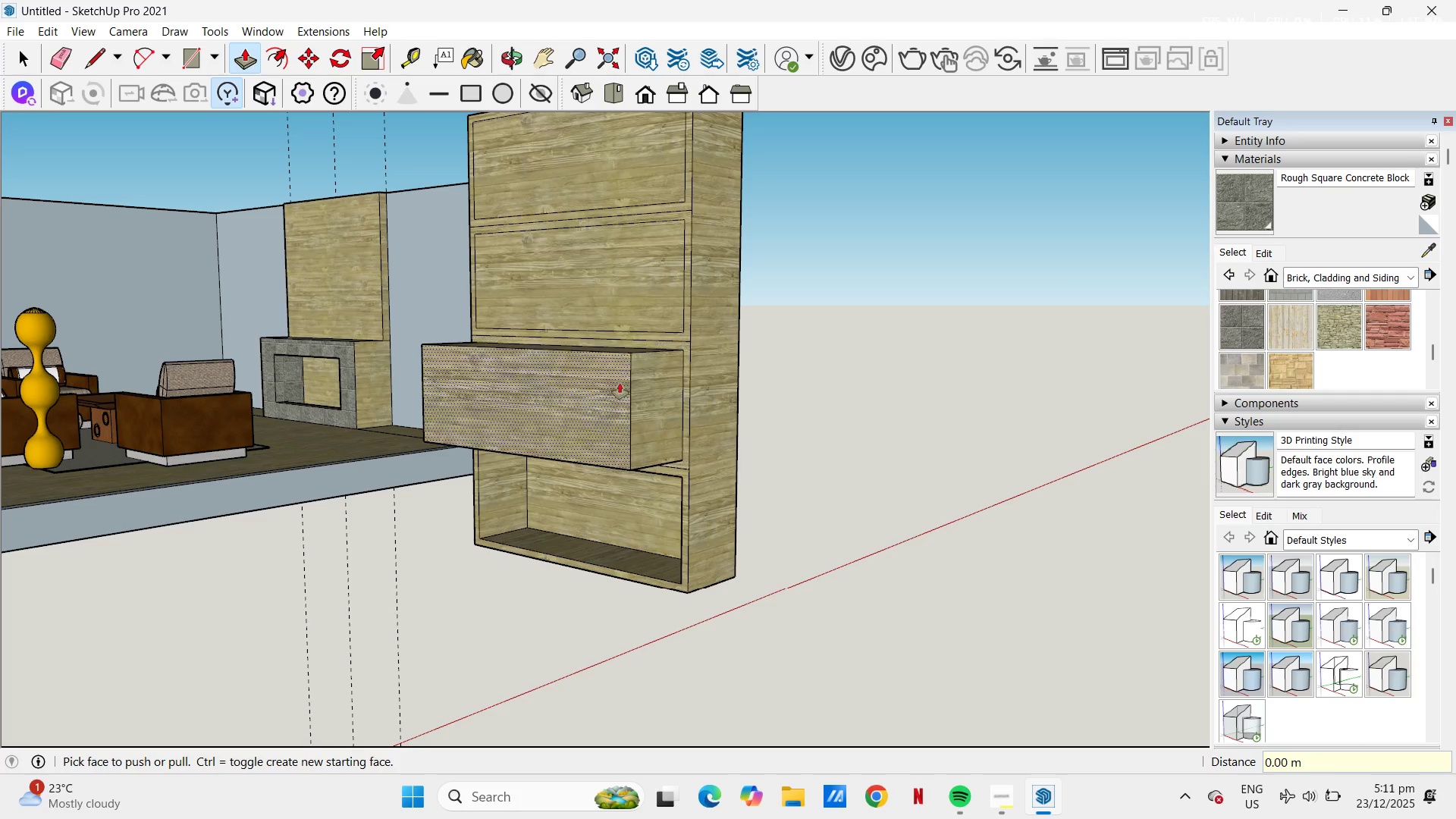 
key(Control+ControlLeft)
 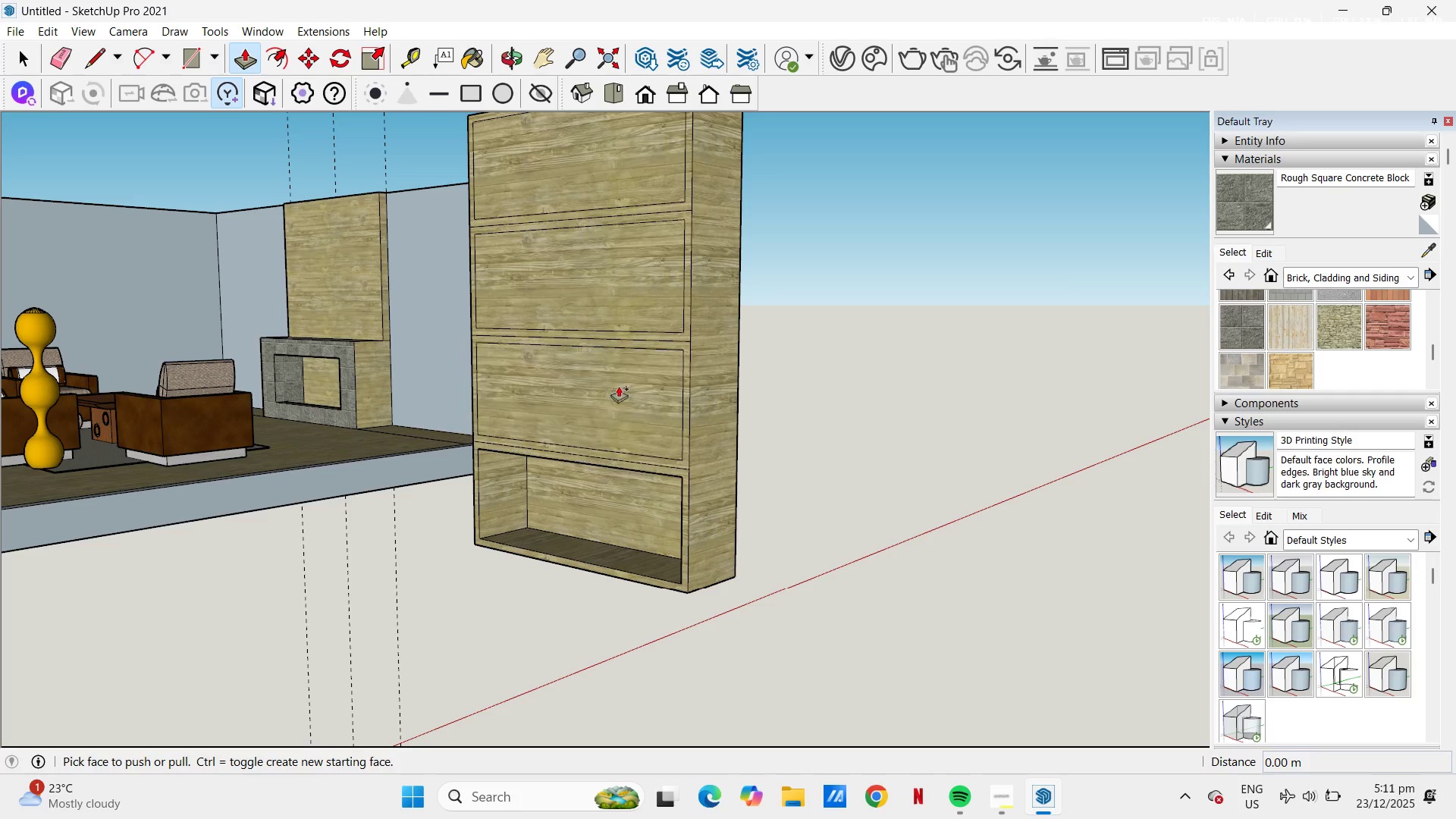 
key(Control+Z)
 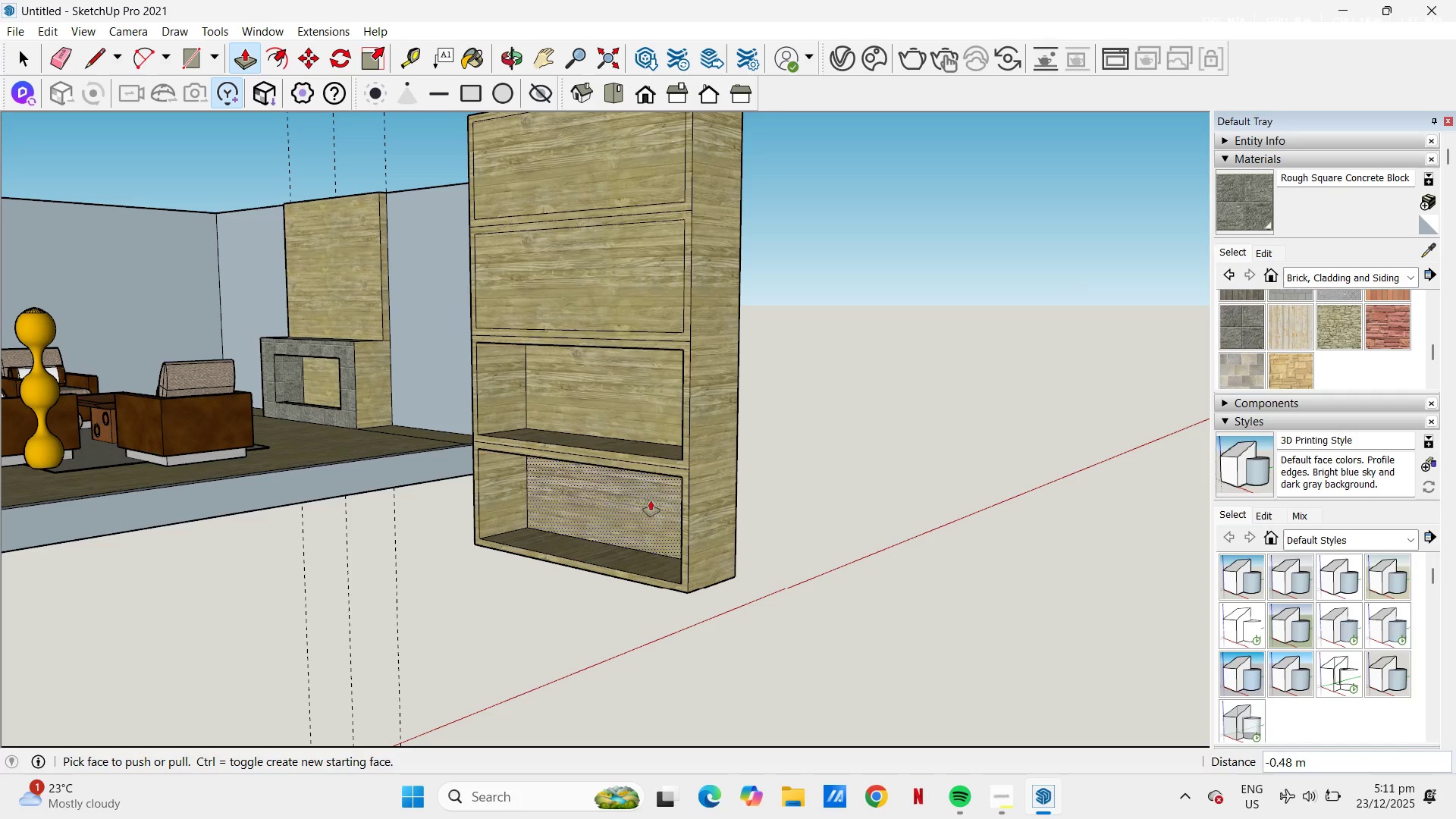 
left_click([612, 288])
 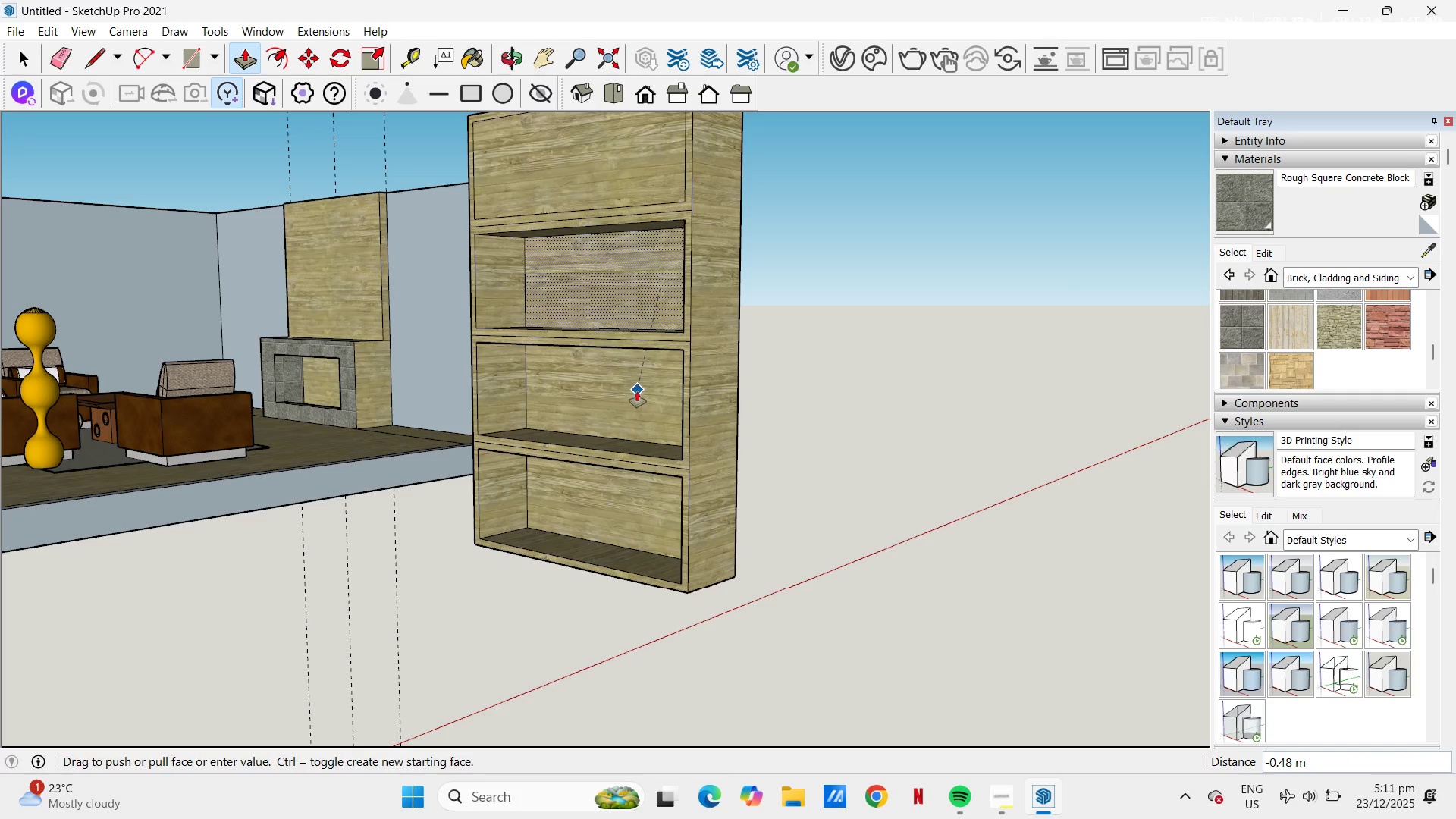 
left_click([637, 391])
 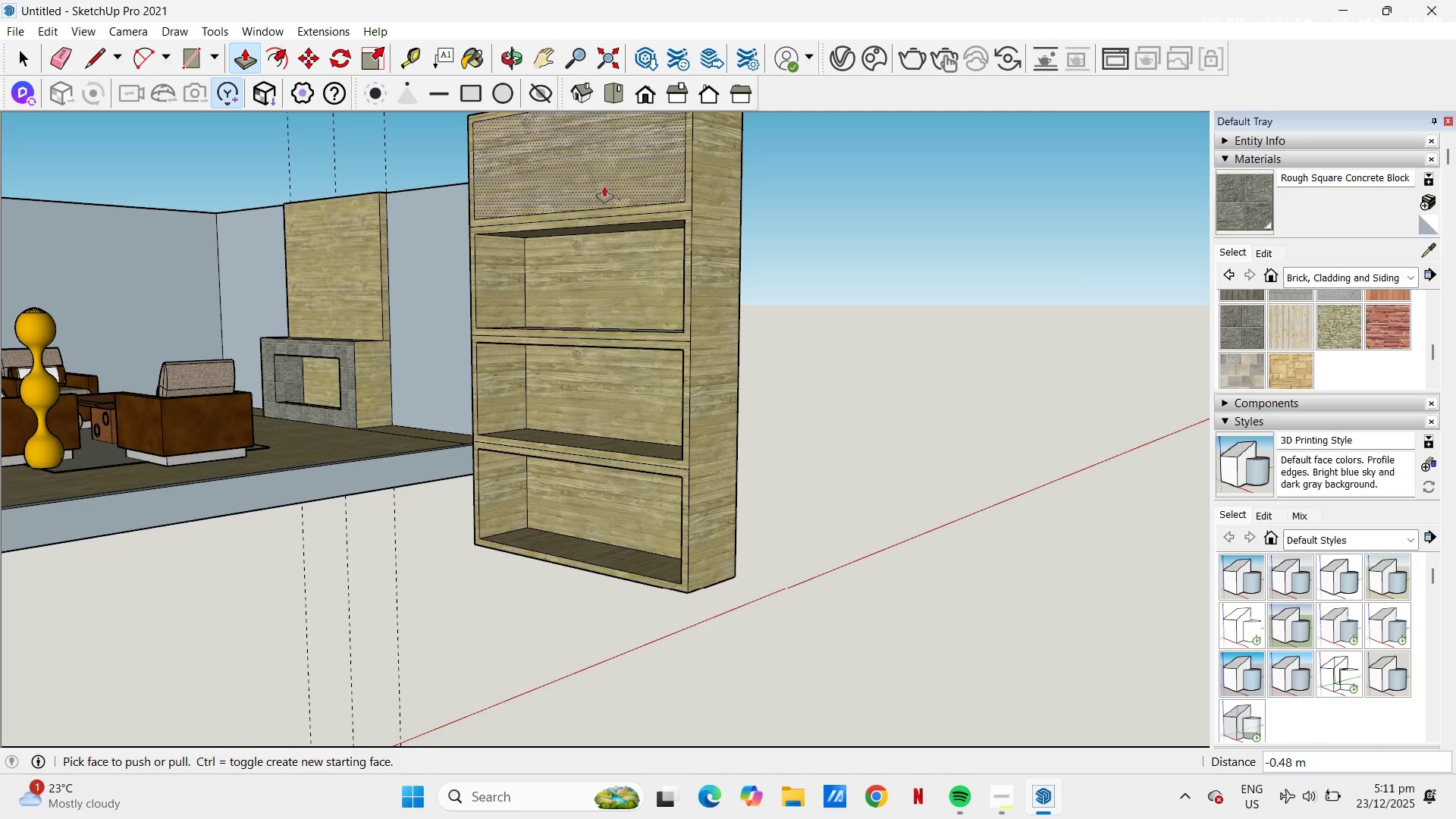 
left_click([607, 179])
 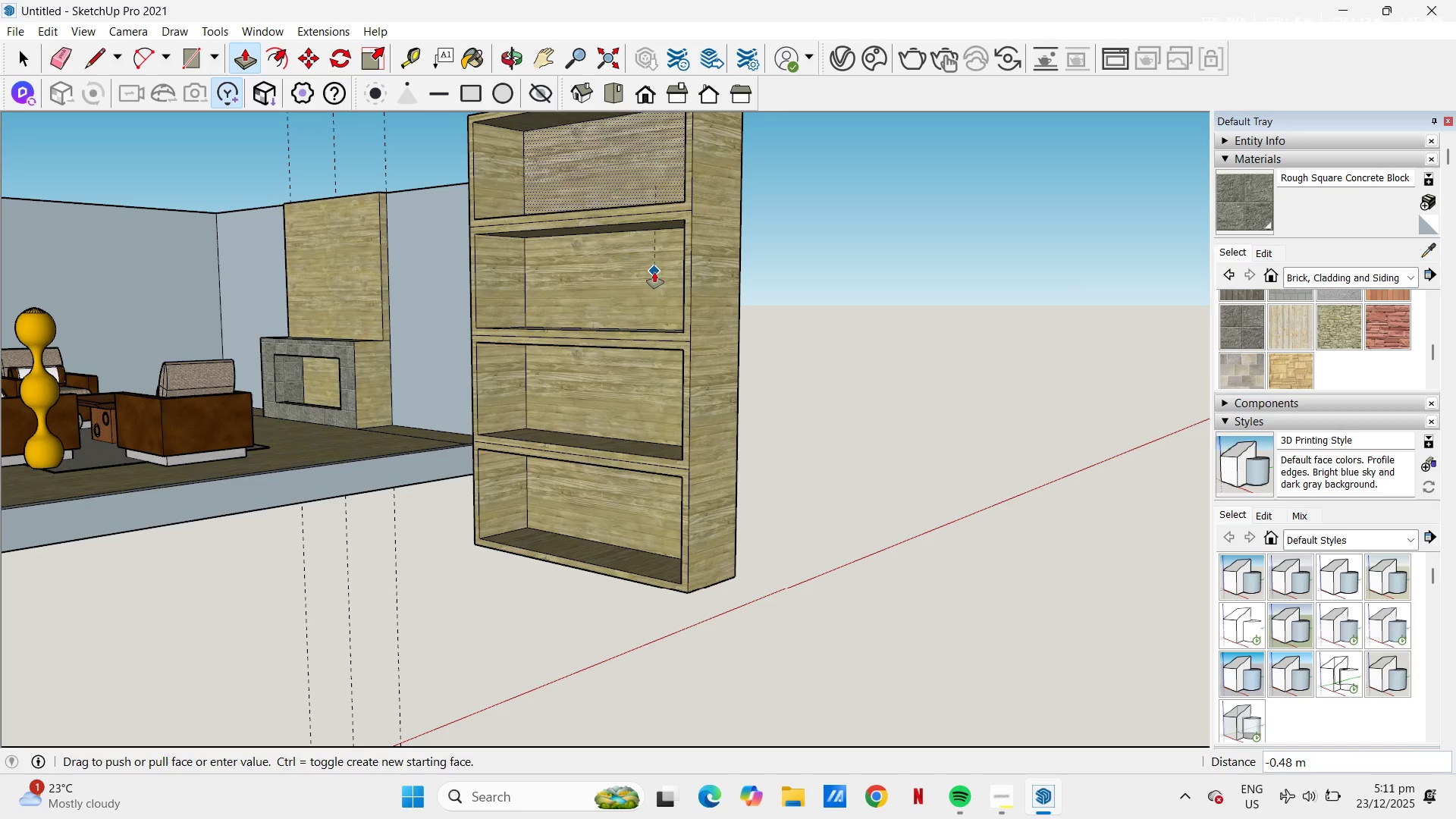 
left_click([654, 272])
 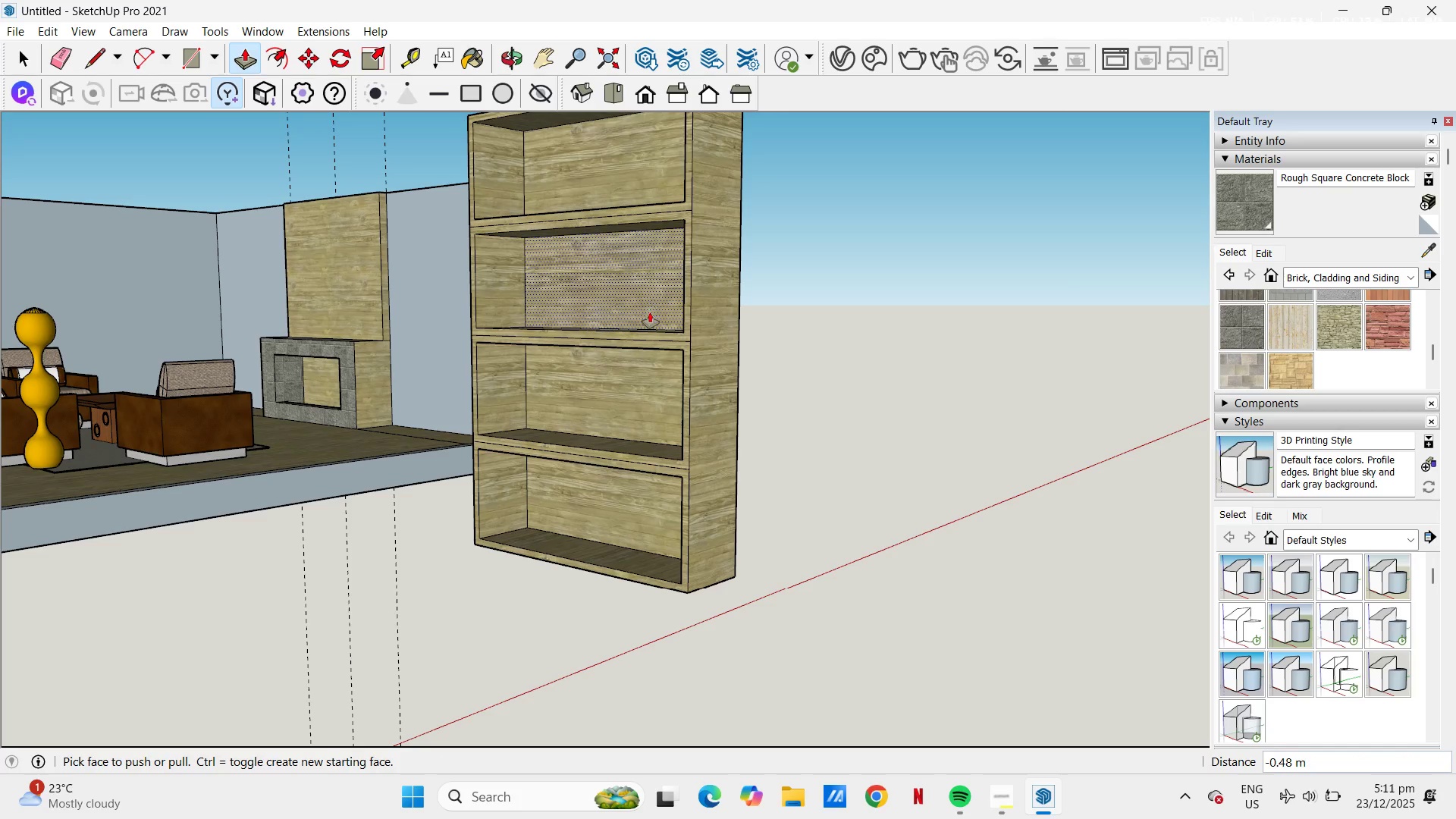 
scroll: coordinate [455, 384], scroll_direction: down, amount: 5.0
 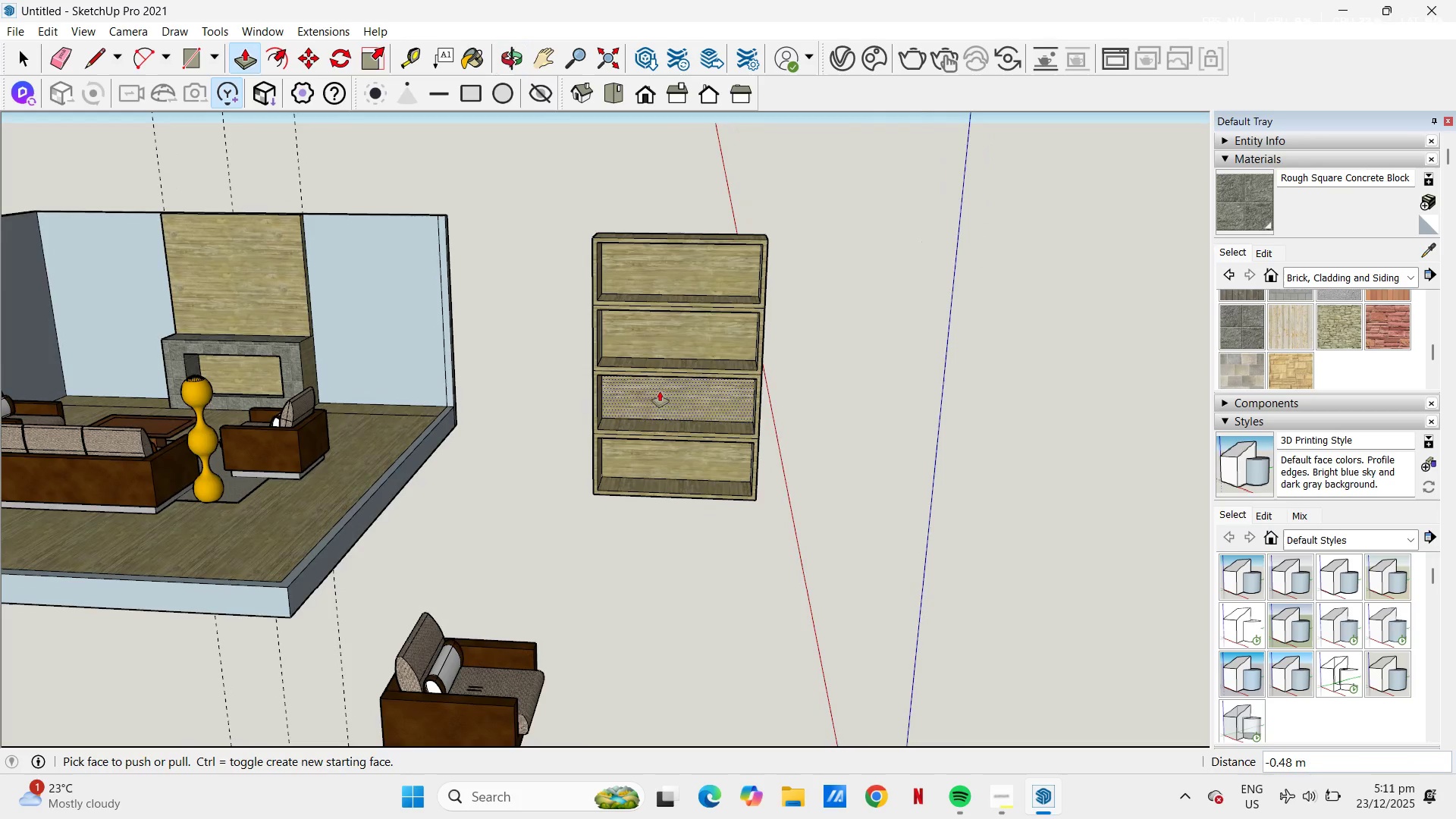 
scroll: coordinate [703, 424], scroll_direction: up, amount: 6.0
 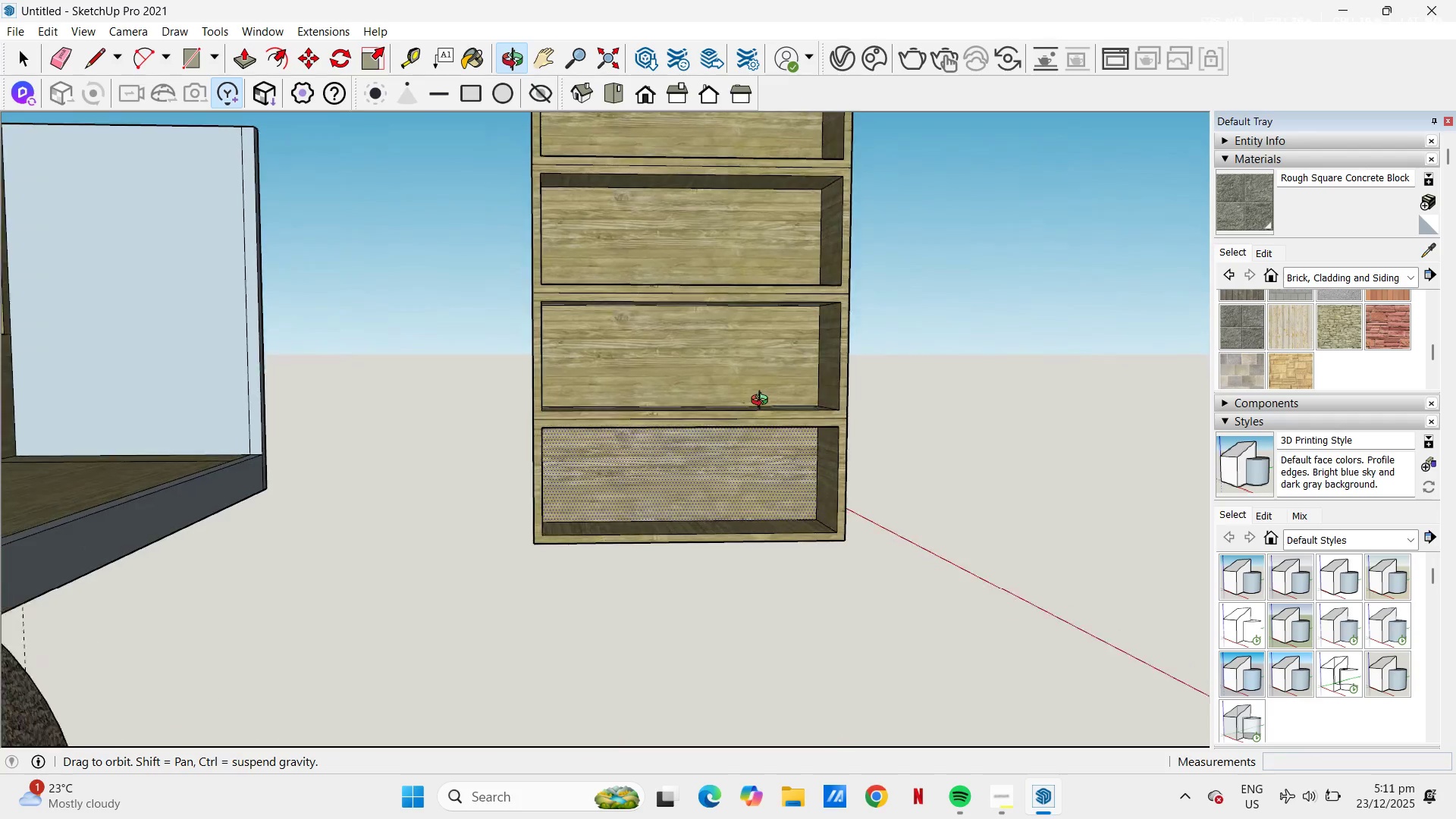 
key(Space)
 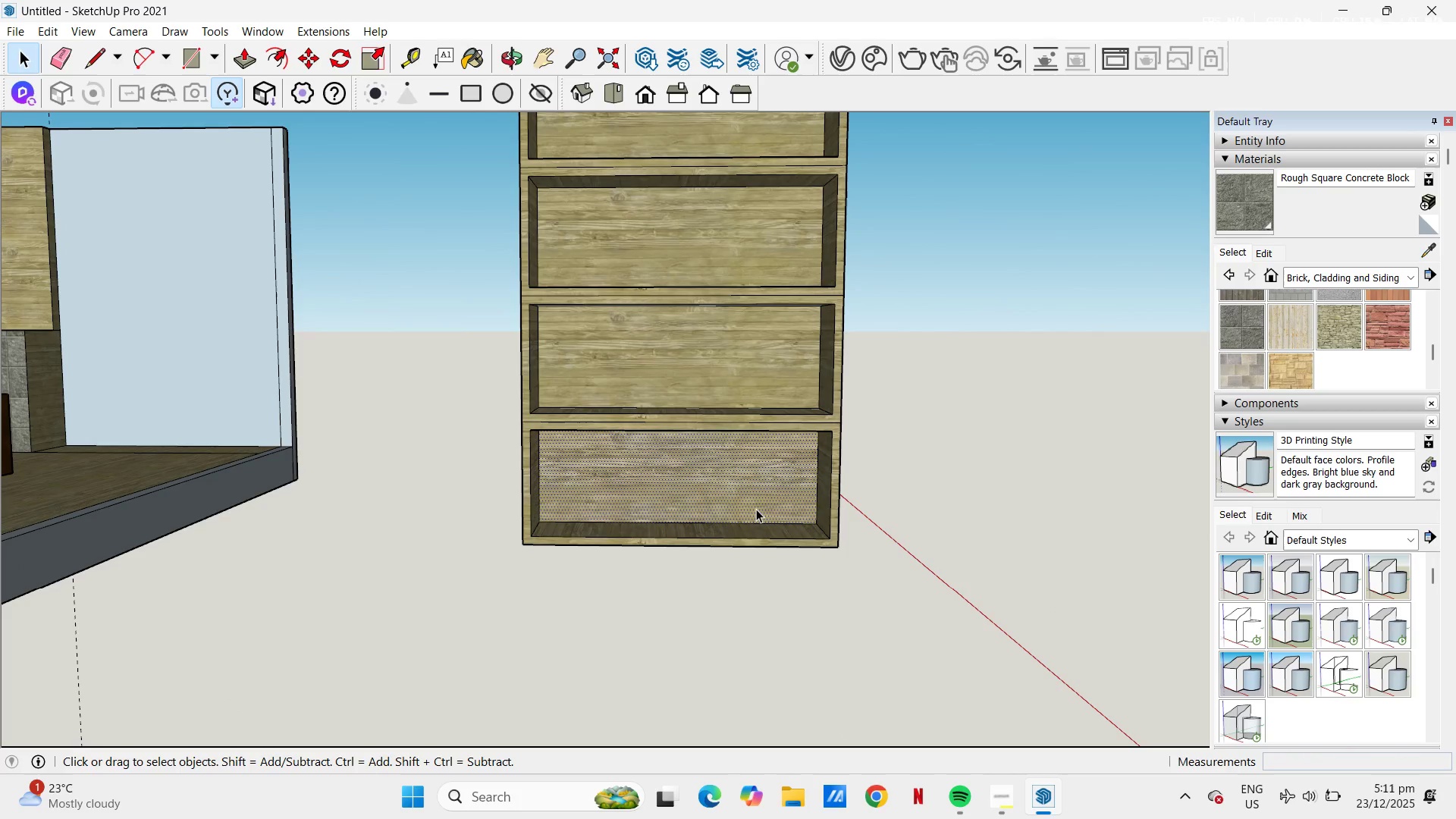 
hold_key(key=ControlLeft, duration=0.55)
 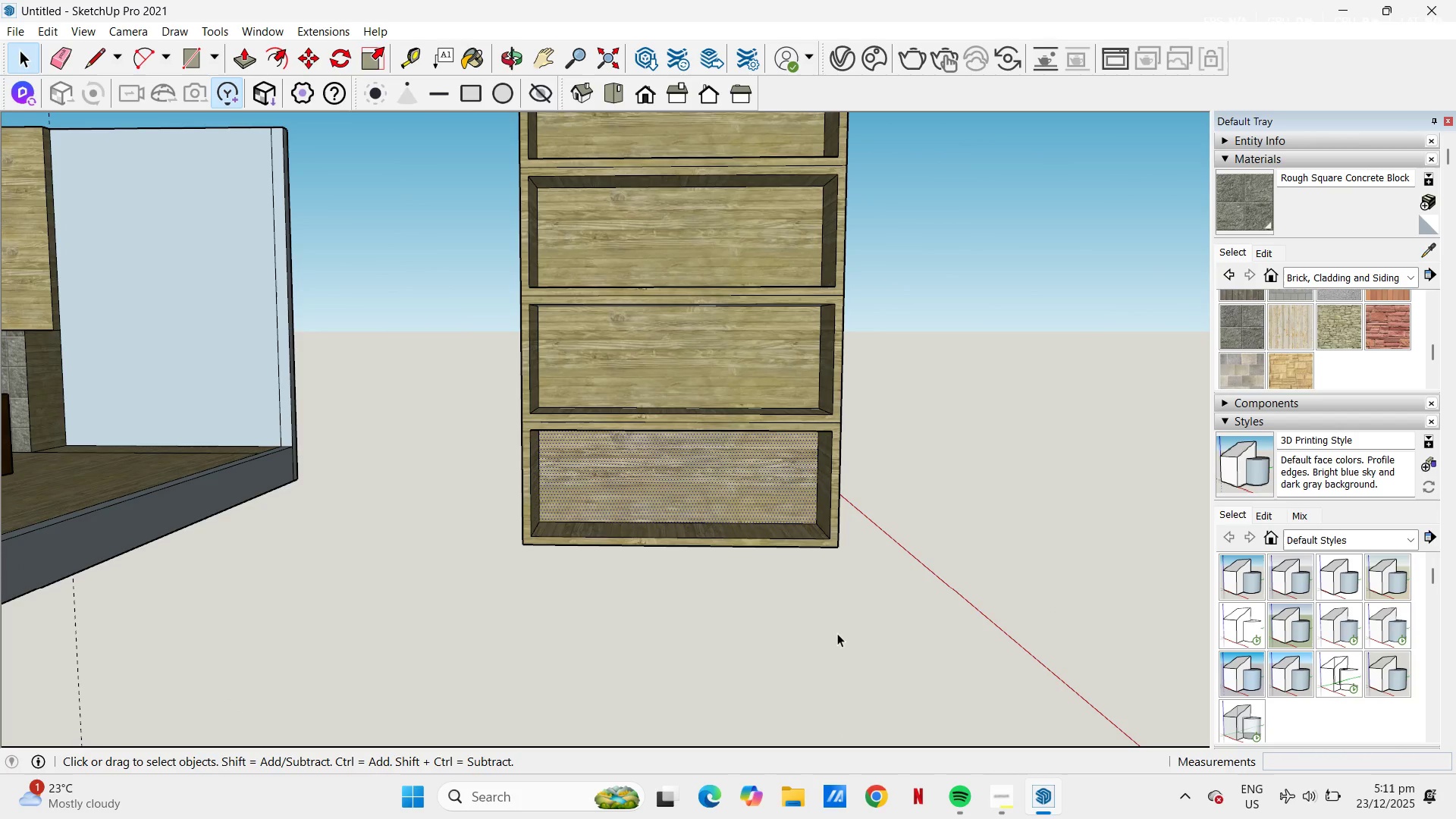 
key(Control+C)
 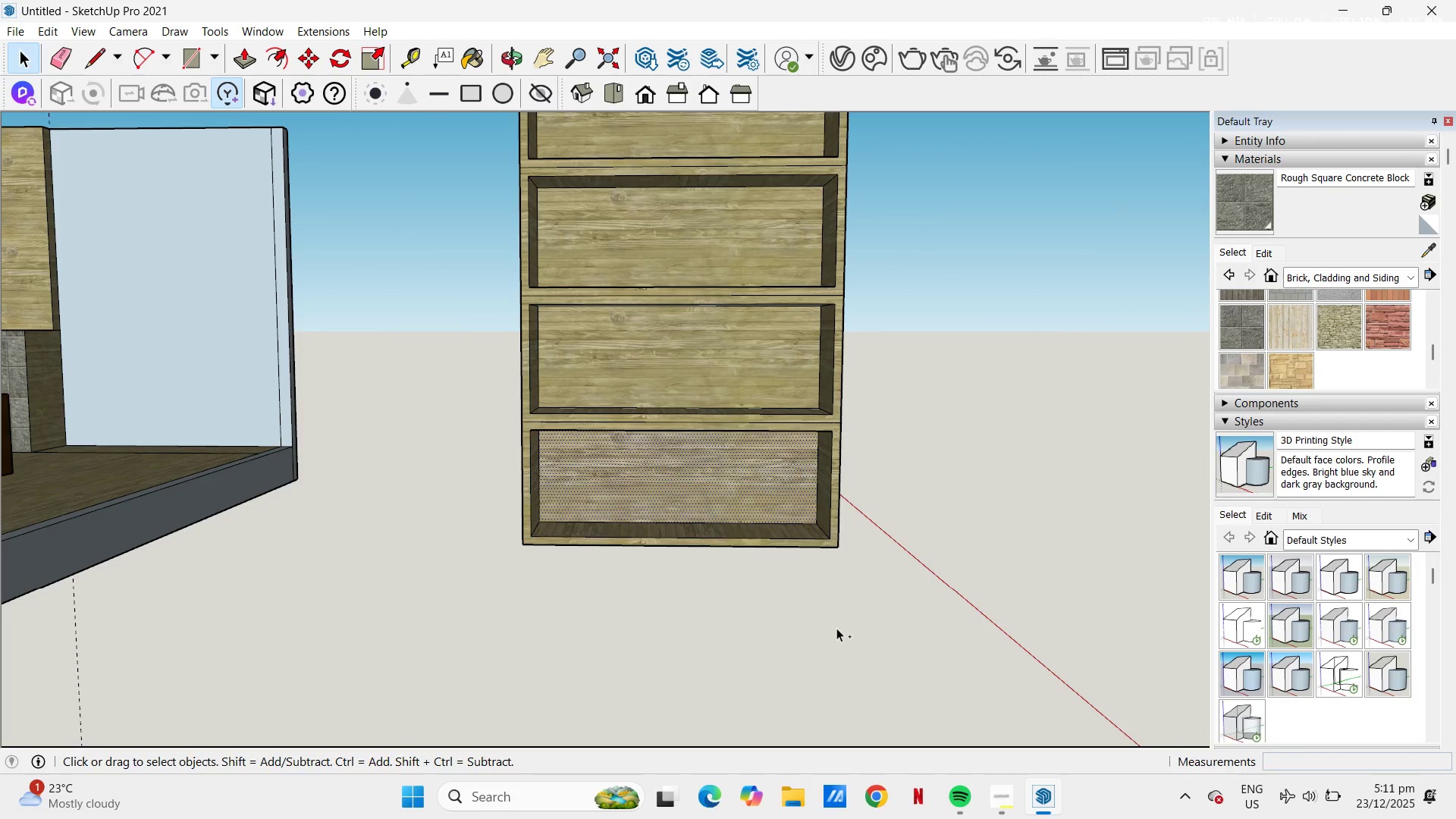 
key(Control+V)
 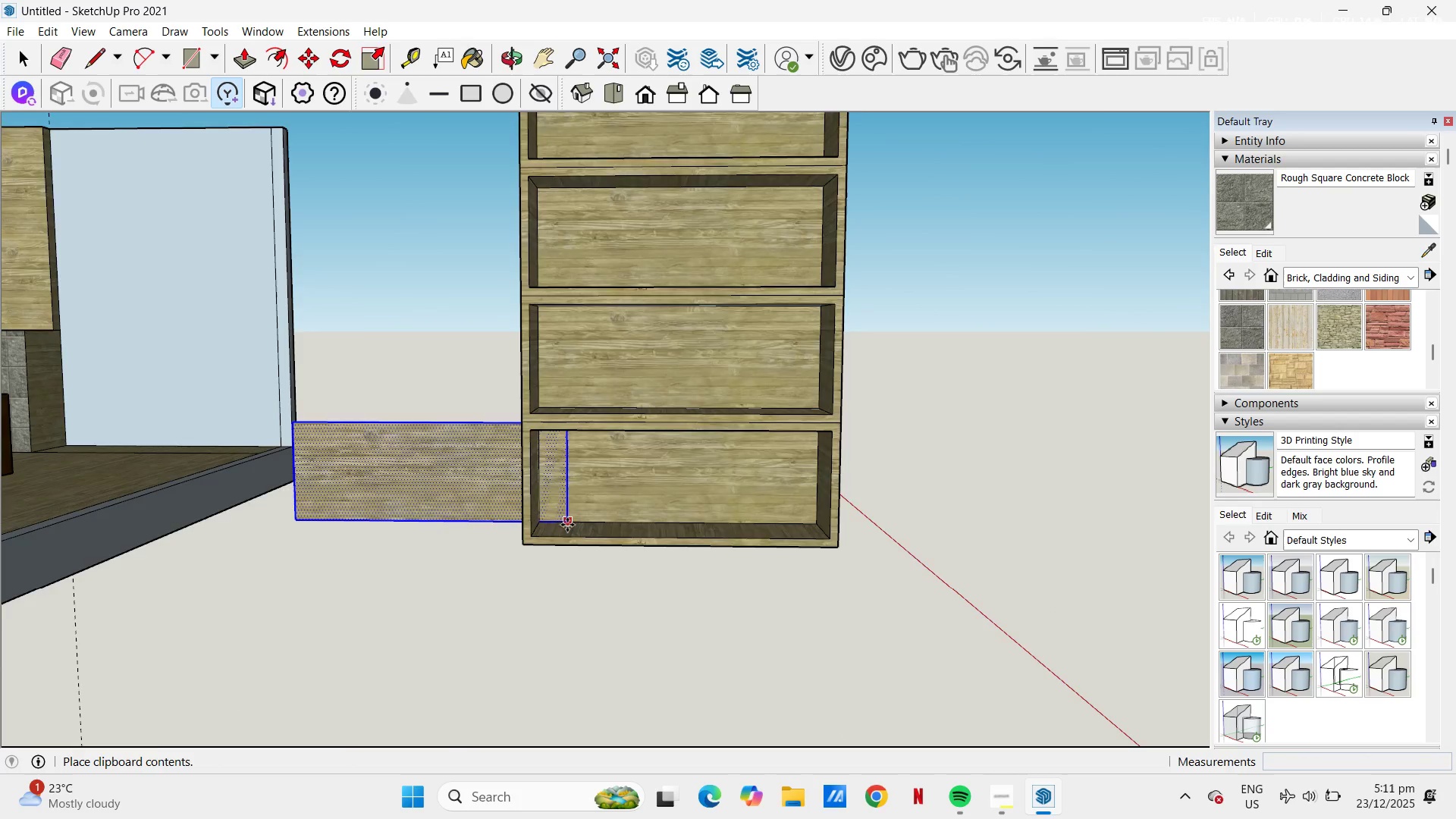 
scroll: coordinate [595, 536], scroll_direction: down, amount: 5.0
 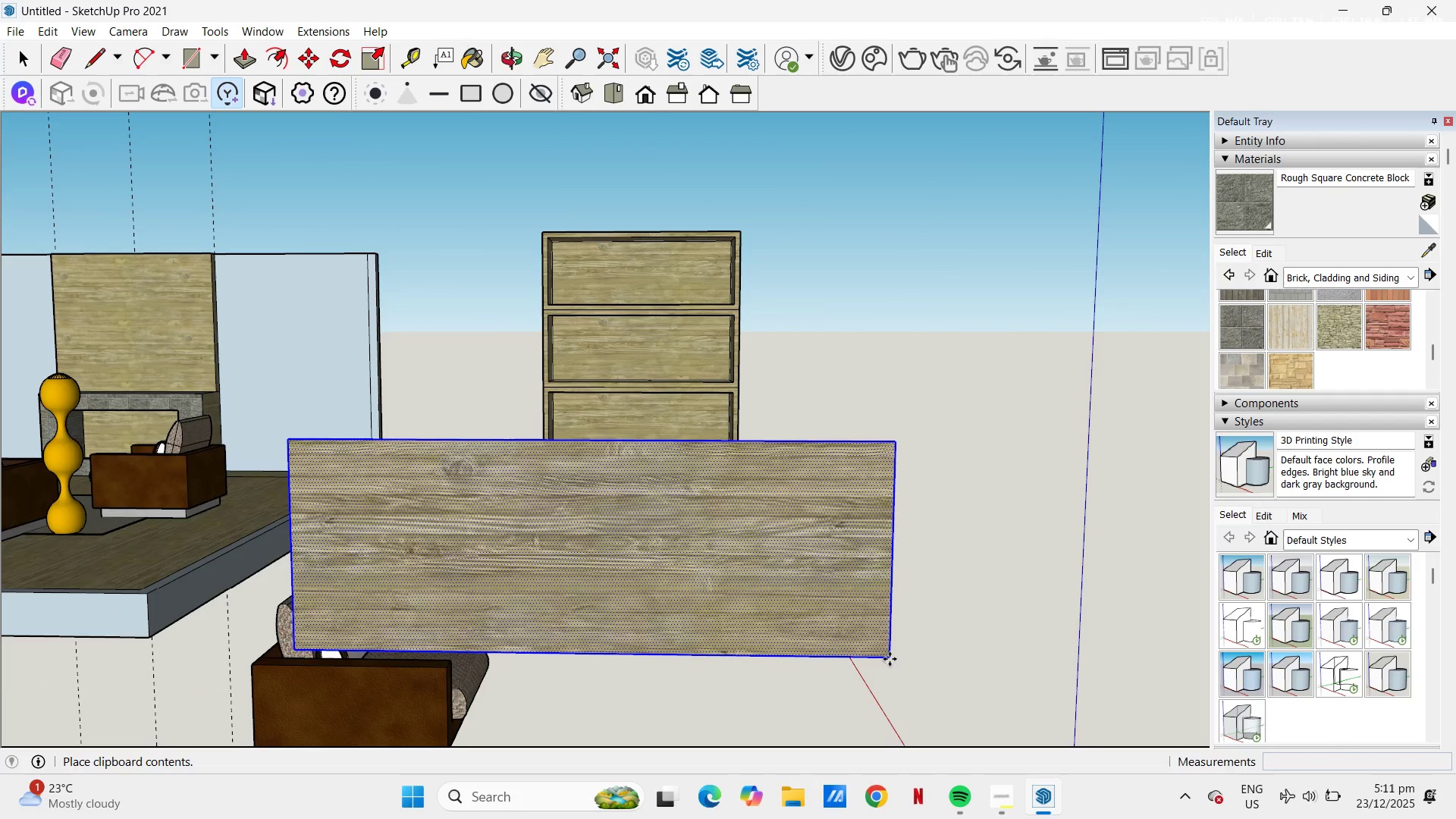 
left_click([890, 658])
 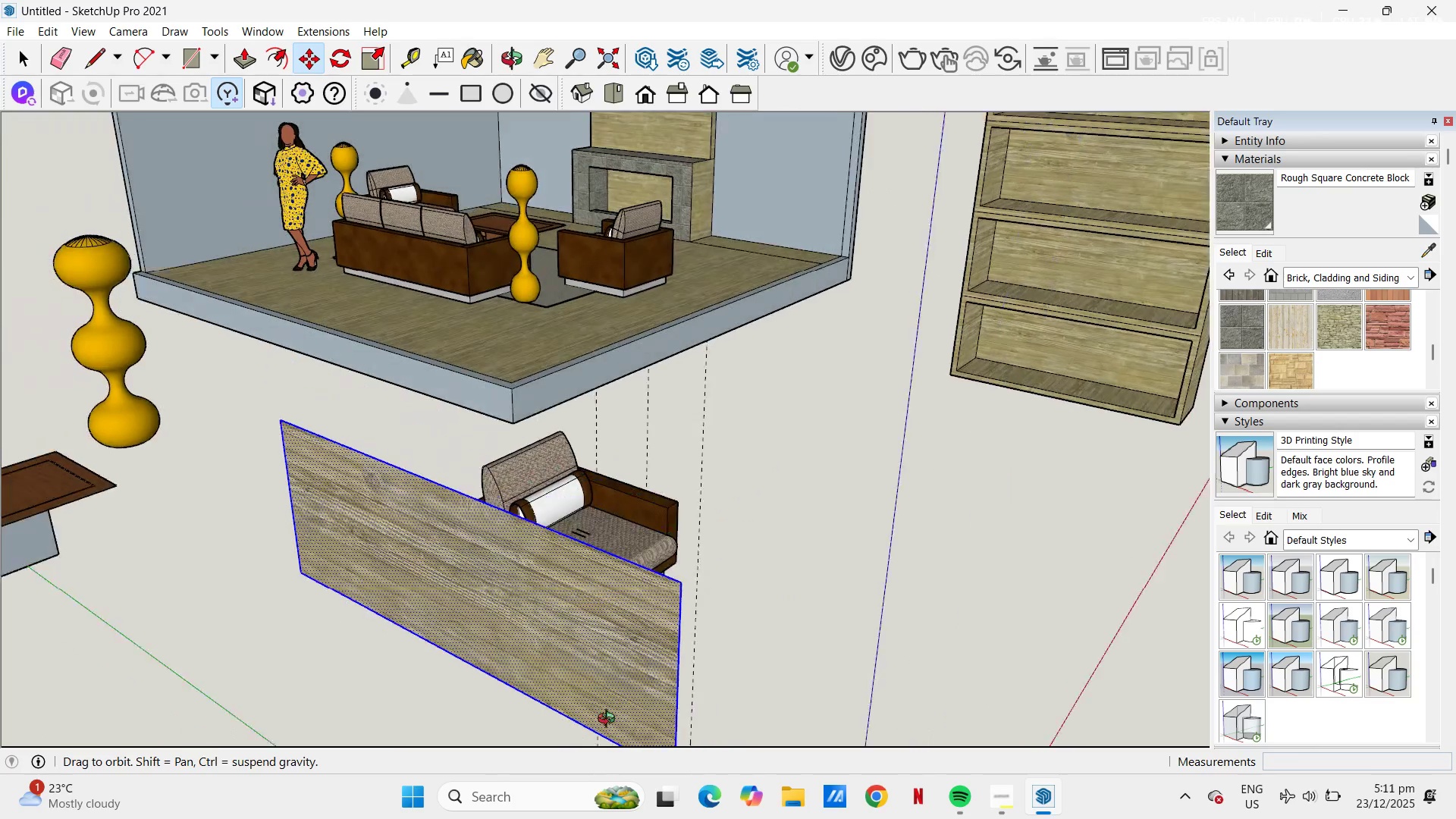 
key(P)
 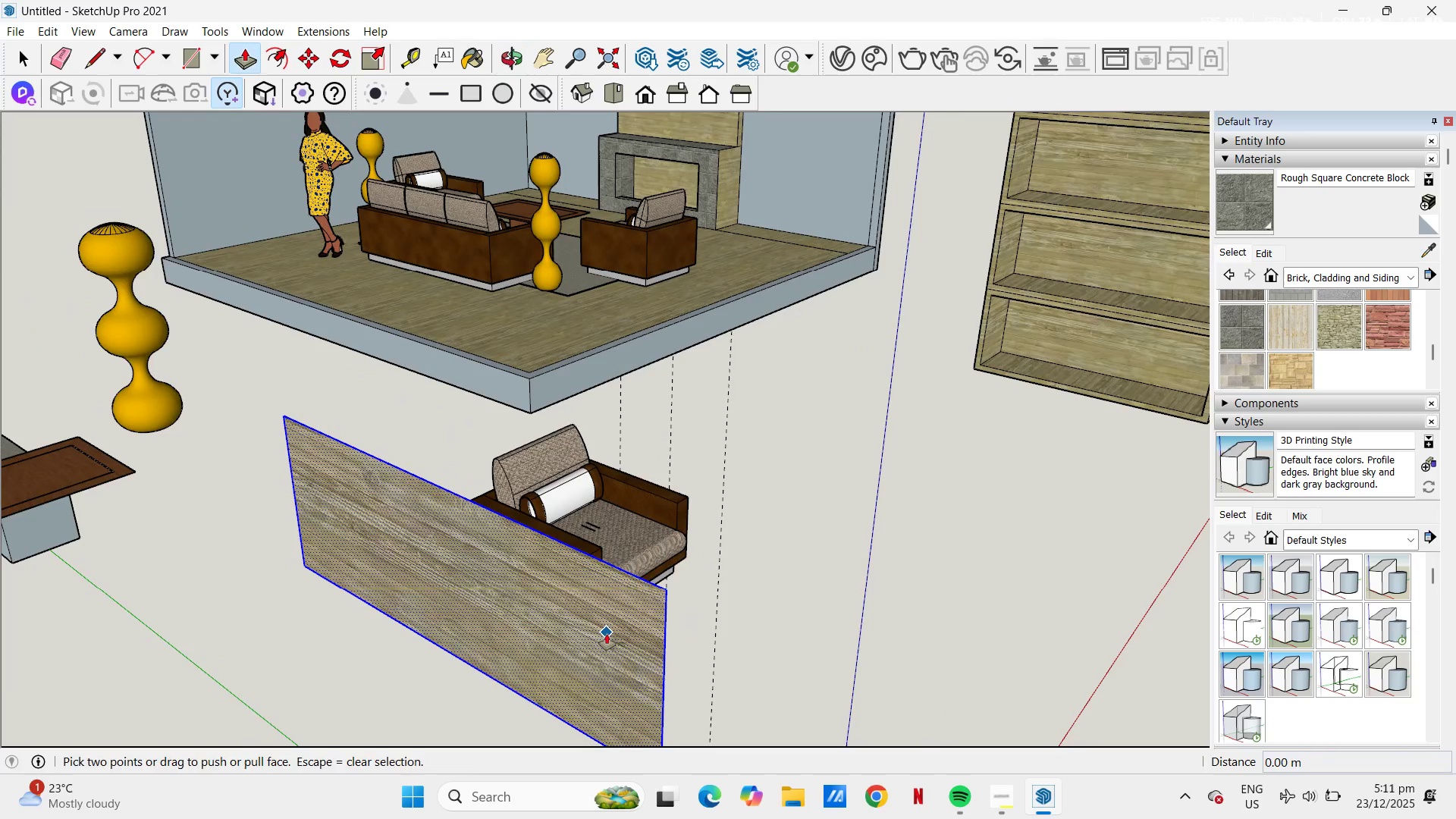 
left_click([607, 634])
 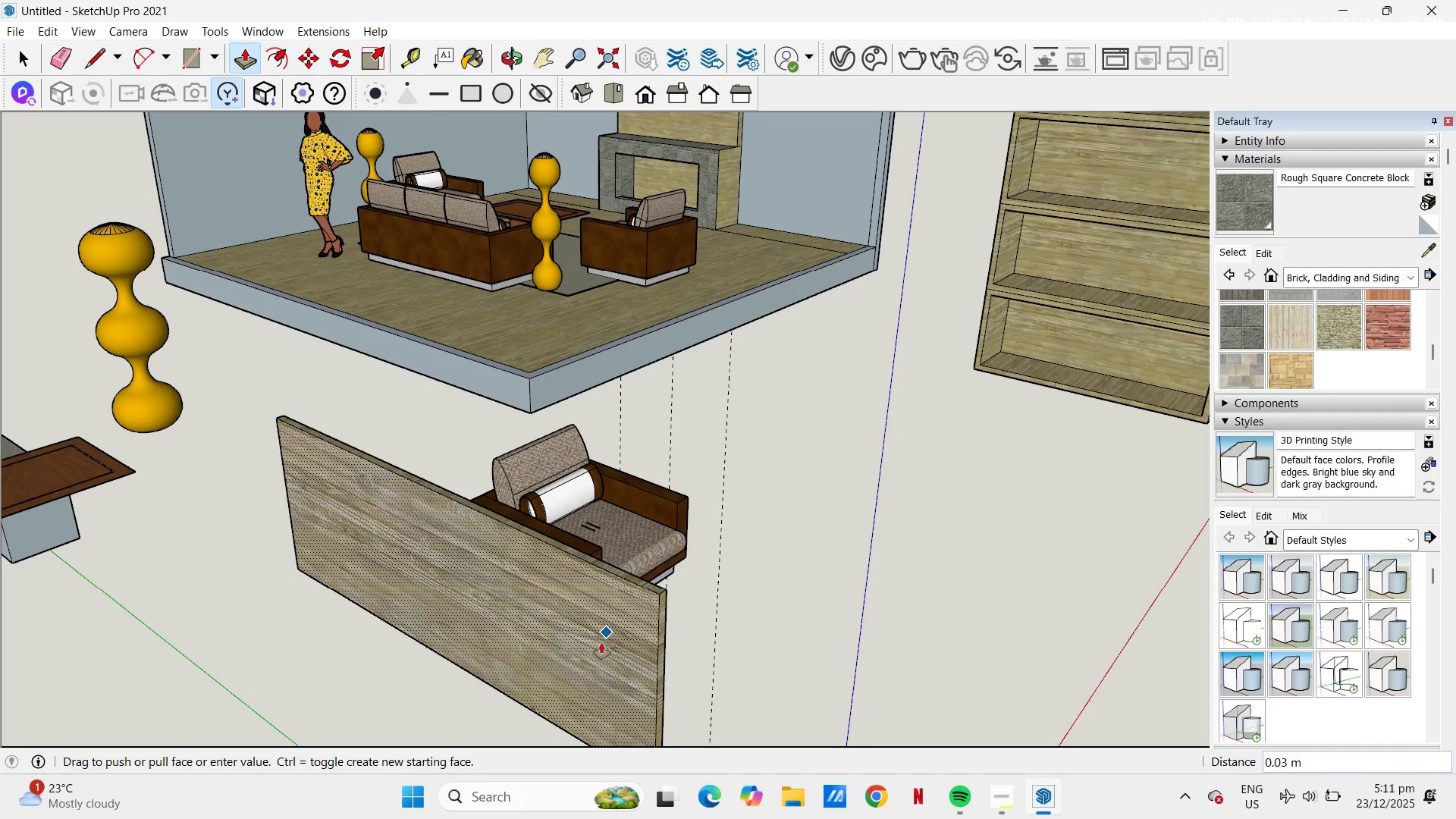 
key(NumpadDecimal)
 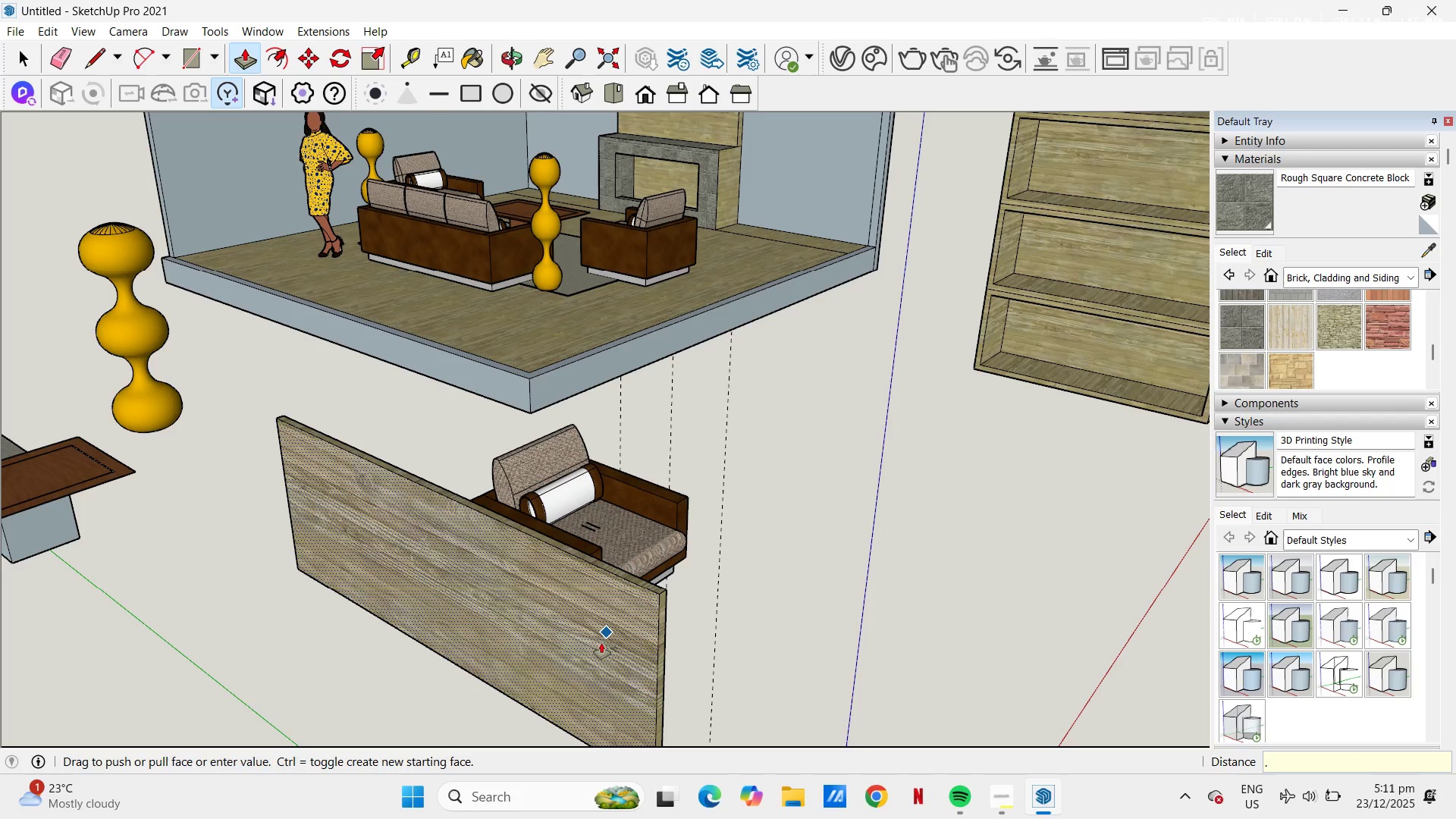 
key(Numpad0)
 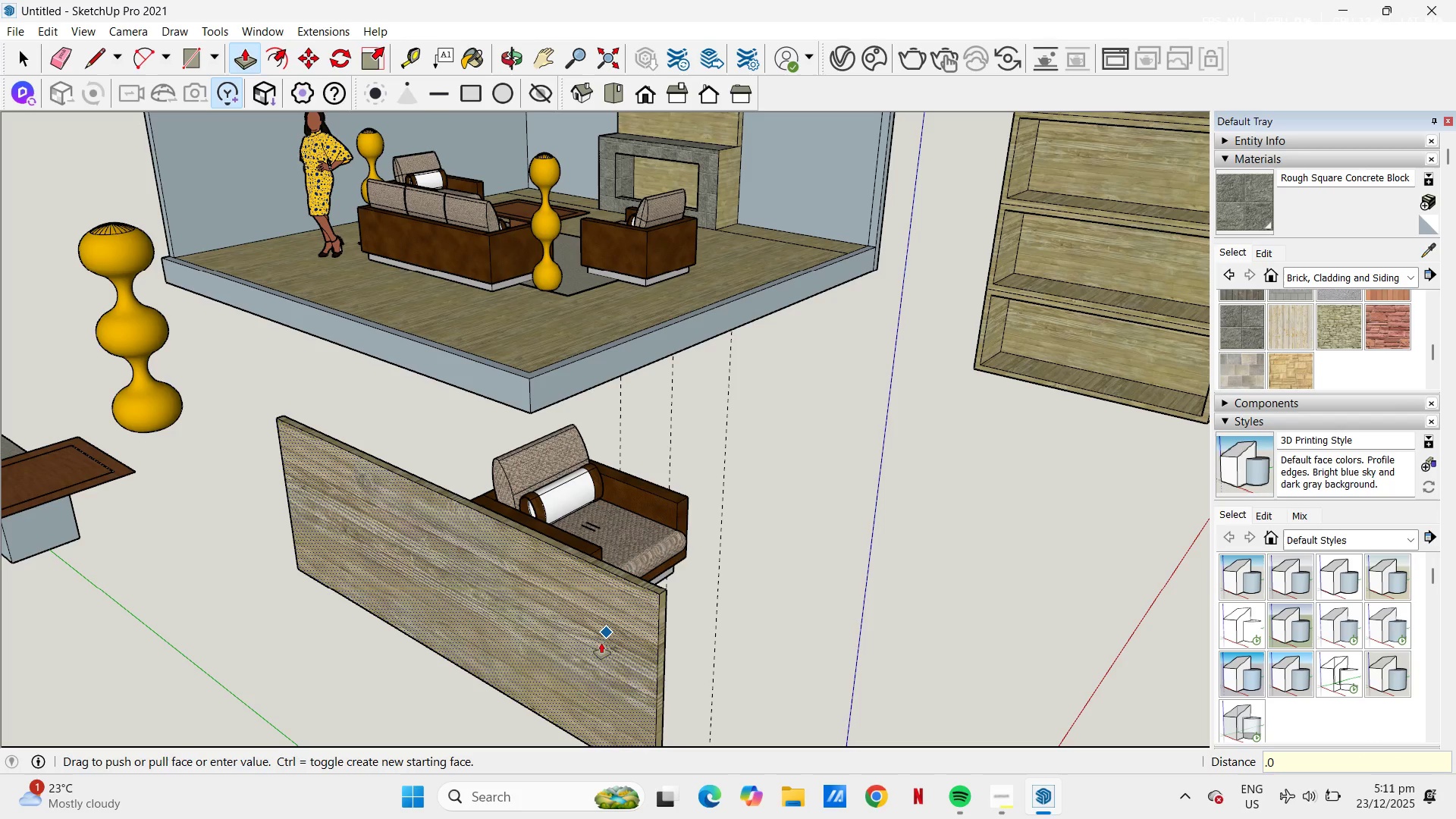 
key(Numpad2)
 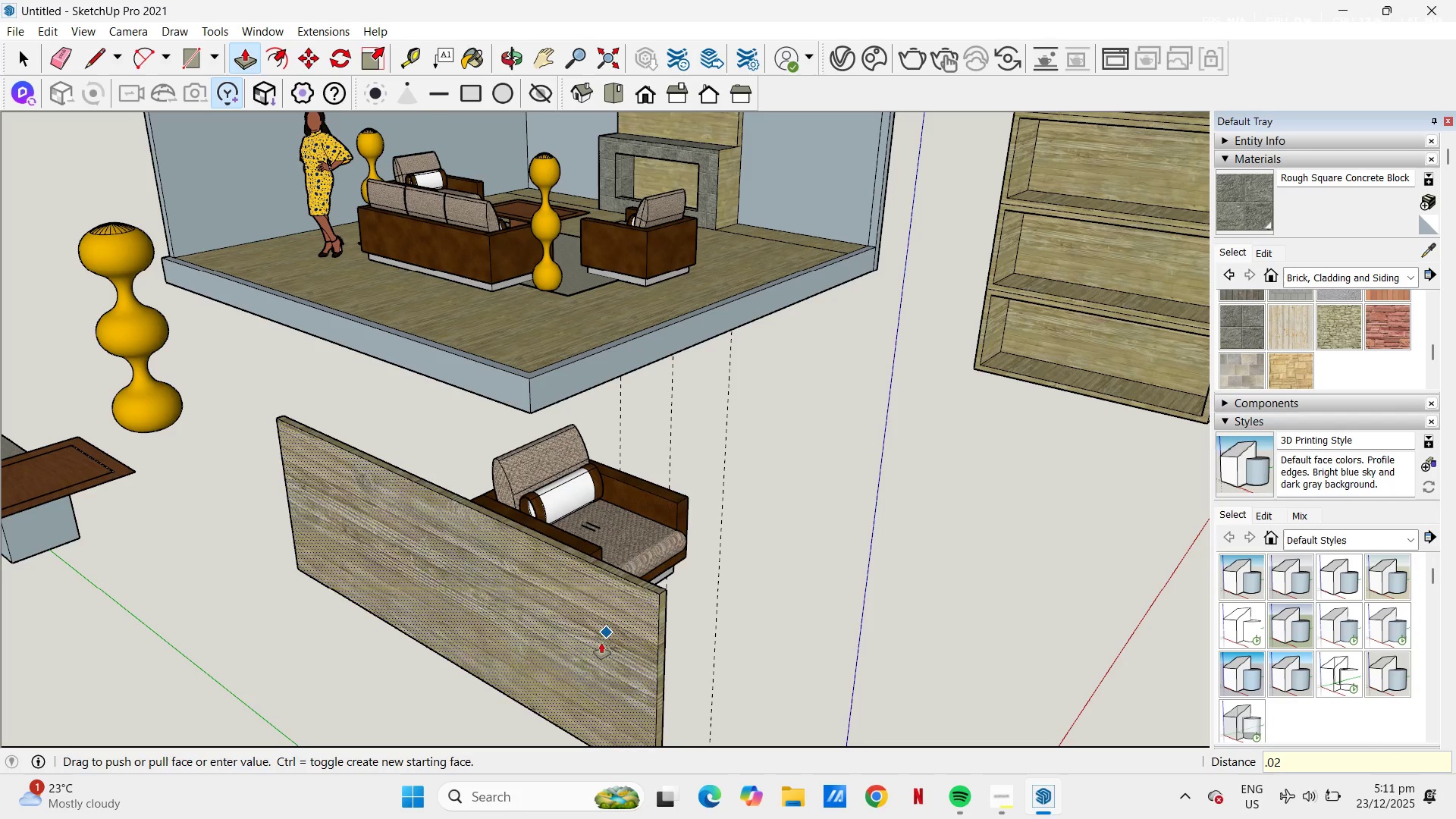 
key(NumpadEnter)
 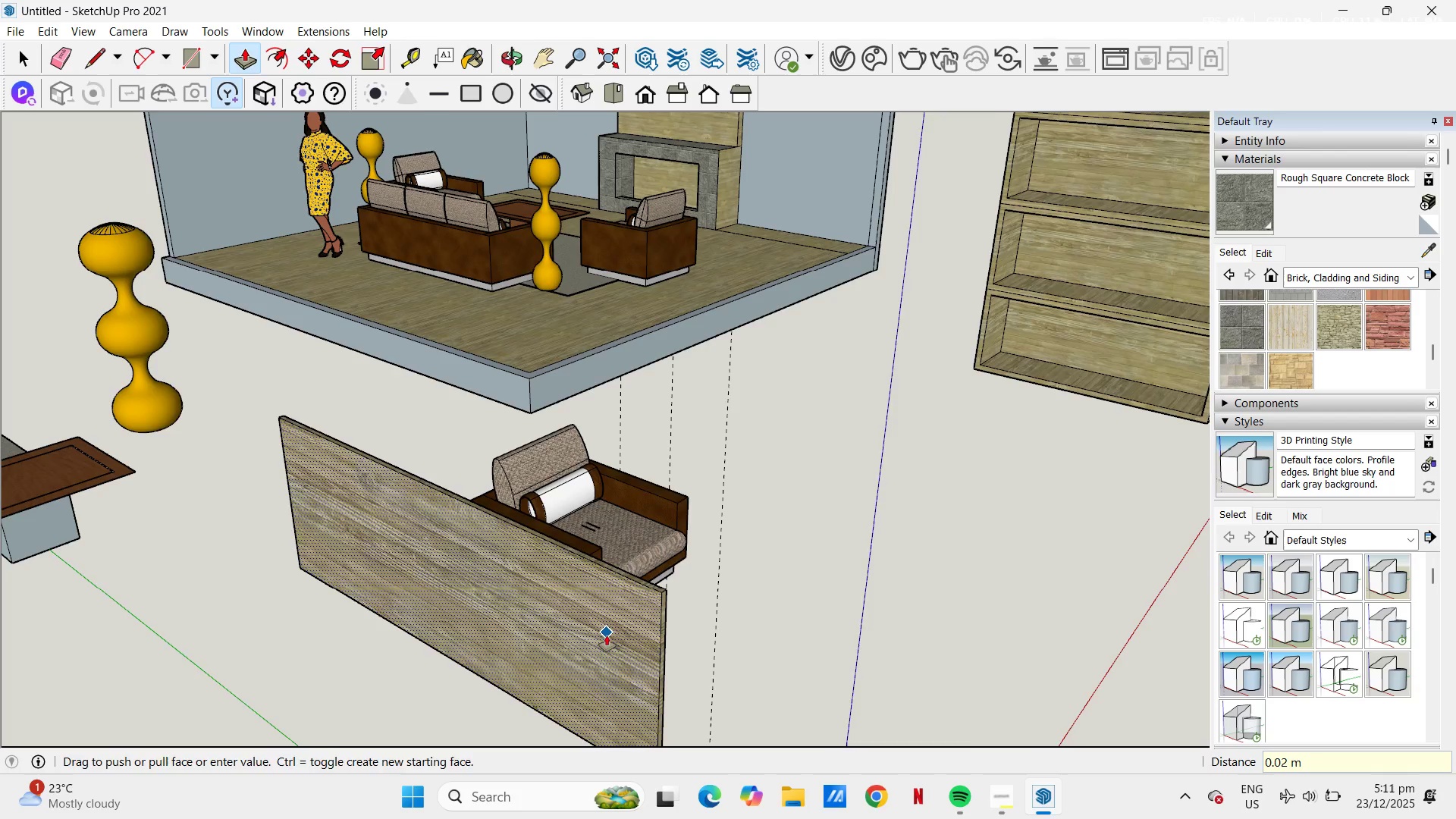 
scroll: coordinate [969, 411], scroll_direction: down, amount: 10.0
 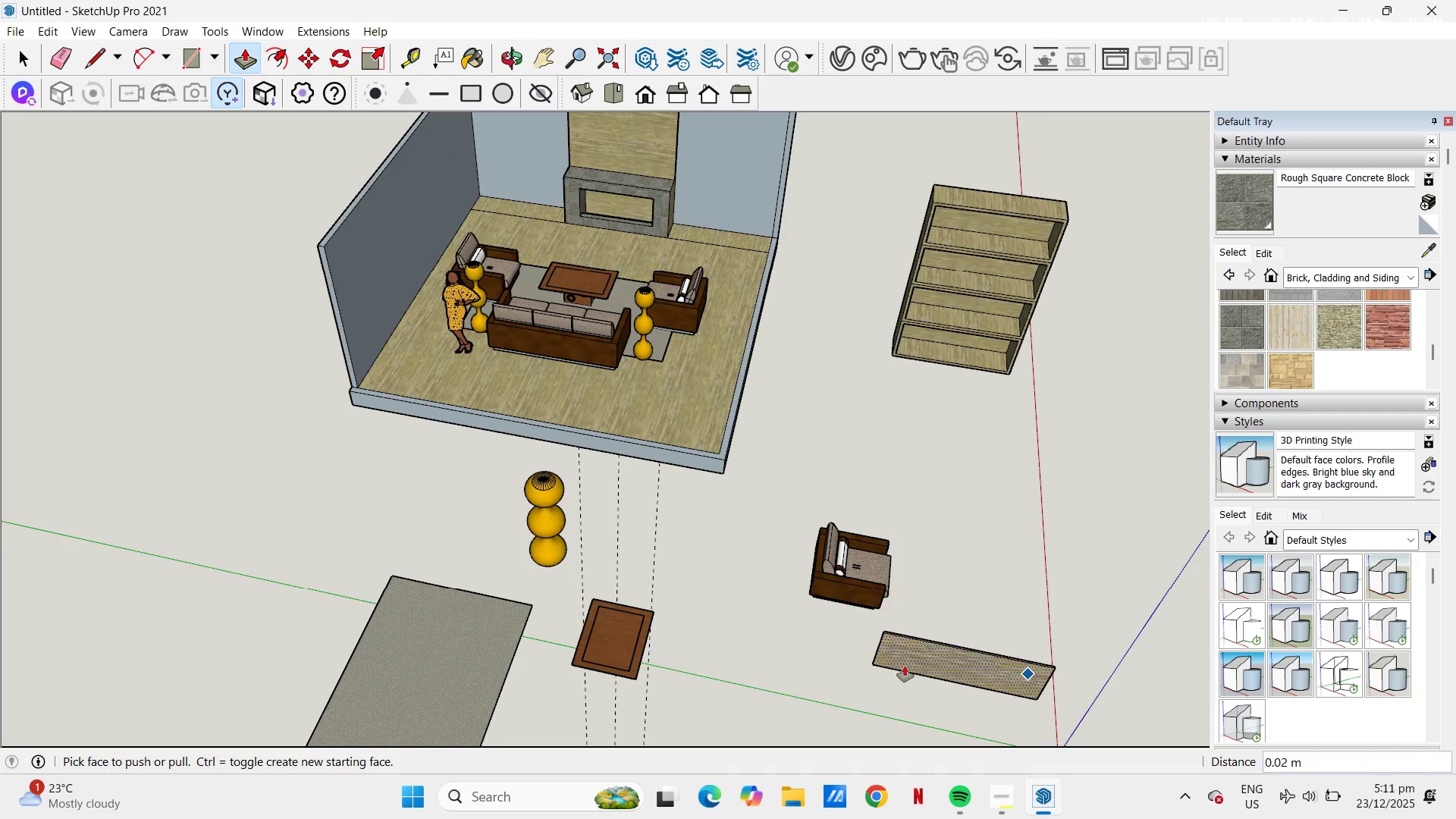 
key(Space)
 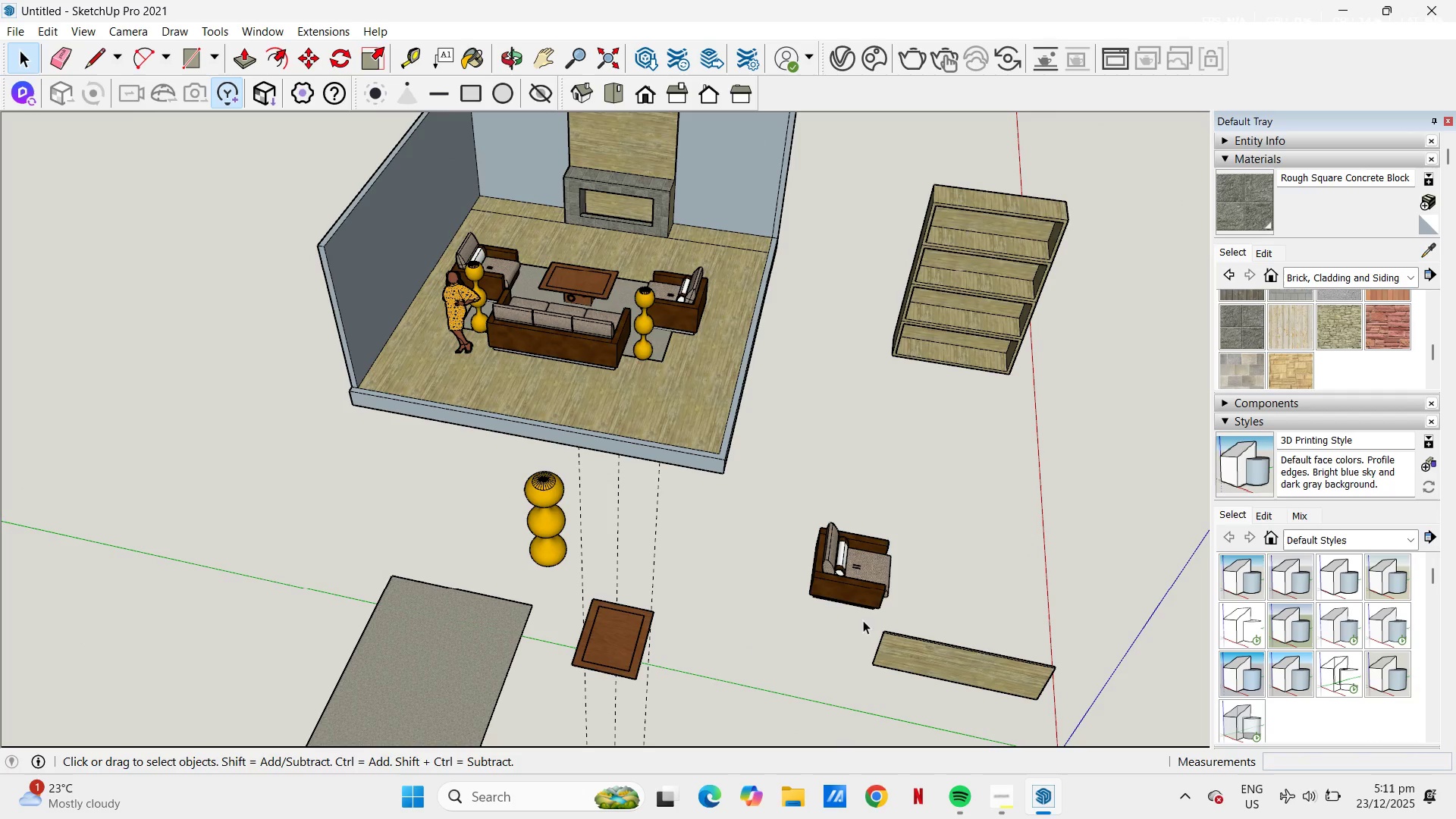 
left_click_drag(start_coordinate=[863, 616], to_coordinate=[1077, 714])
 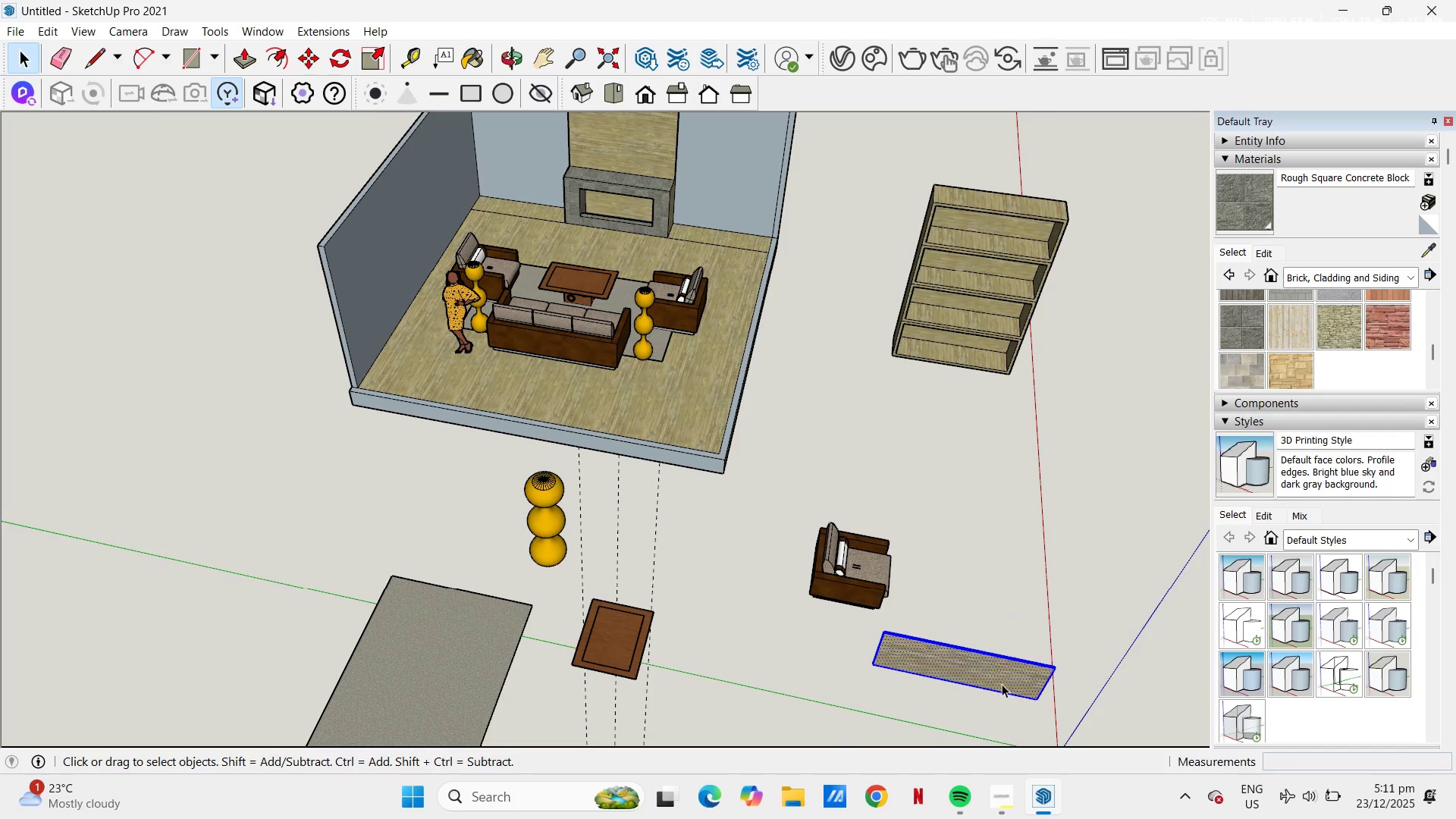 
right_click([1002, 684])
 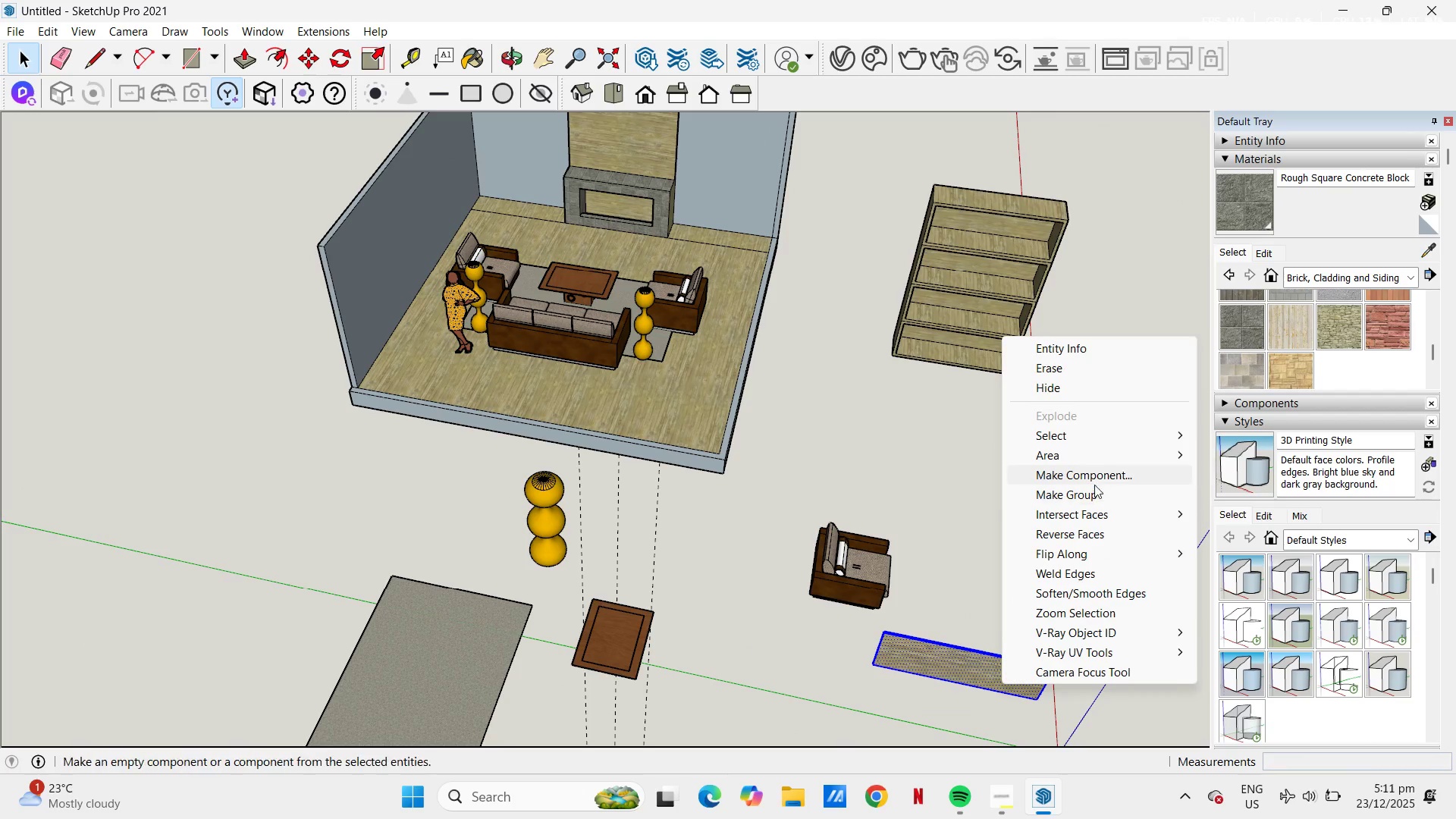 
left_click([1096, 475])
 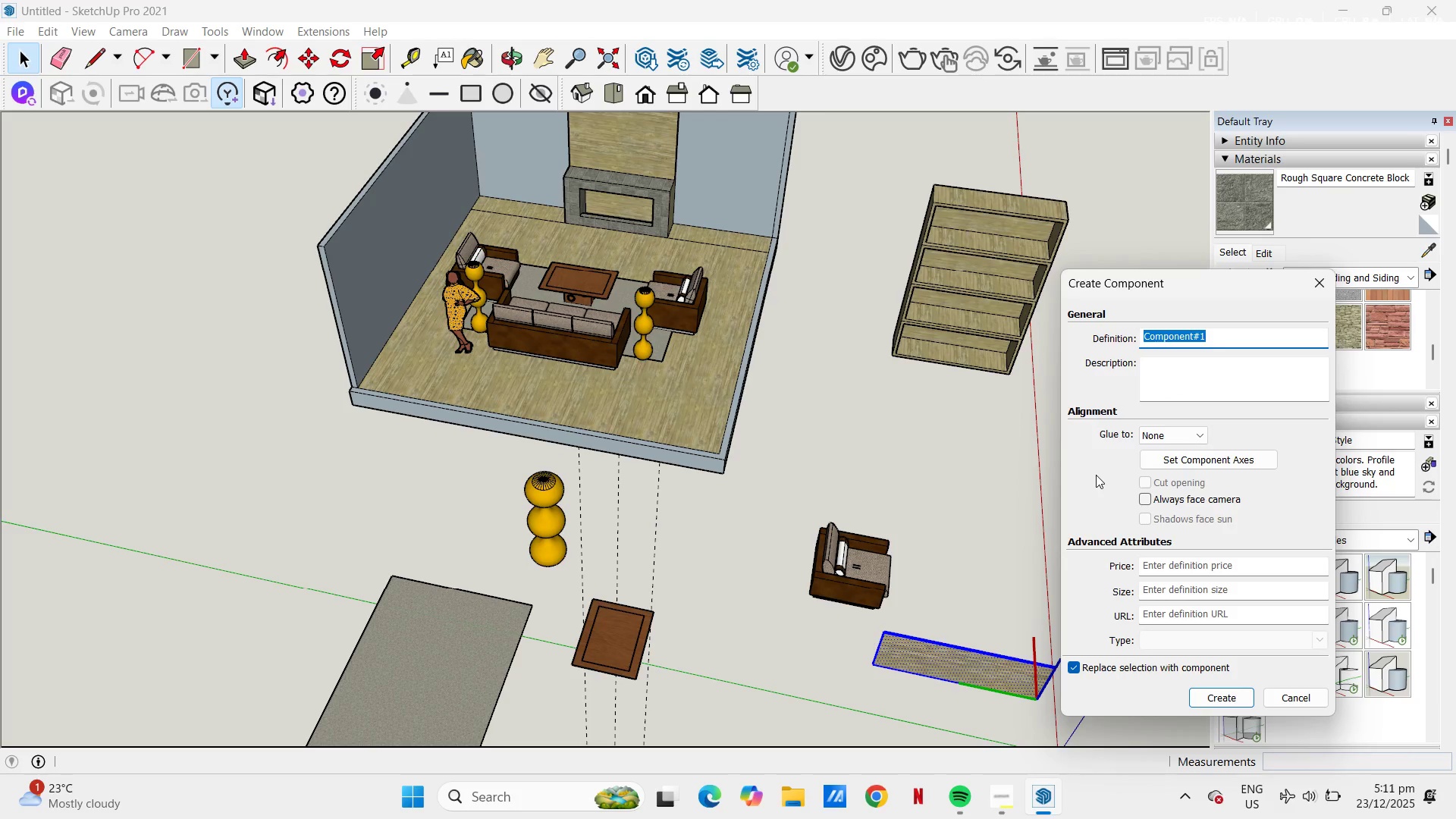 
type(cabinet door)
 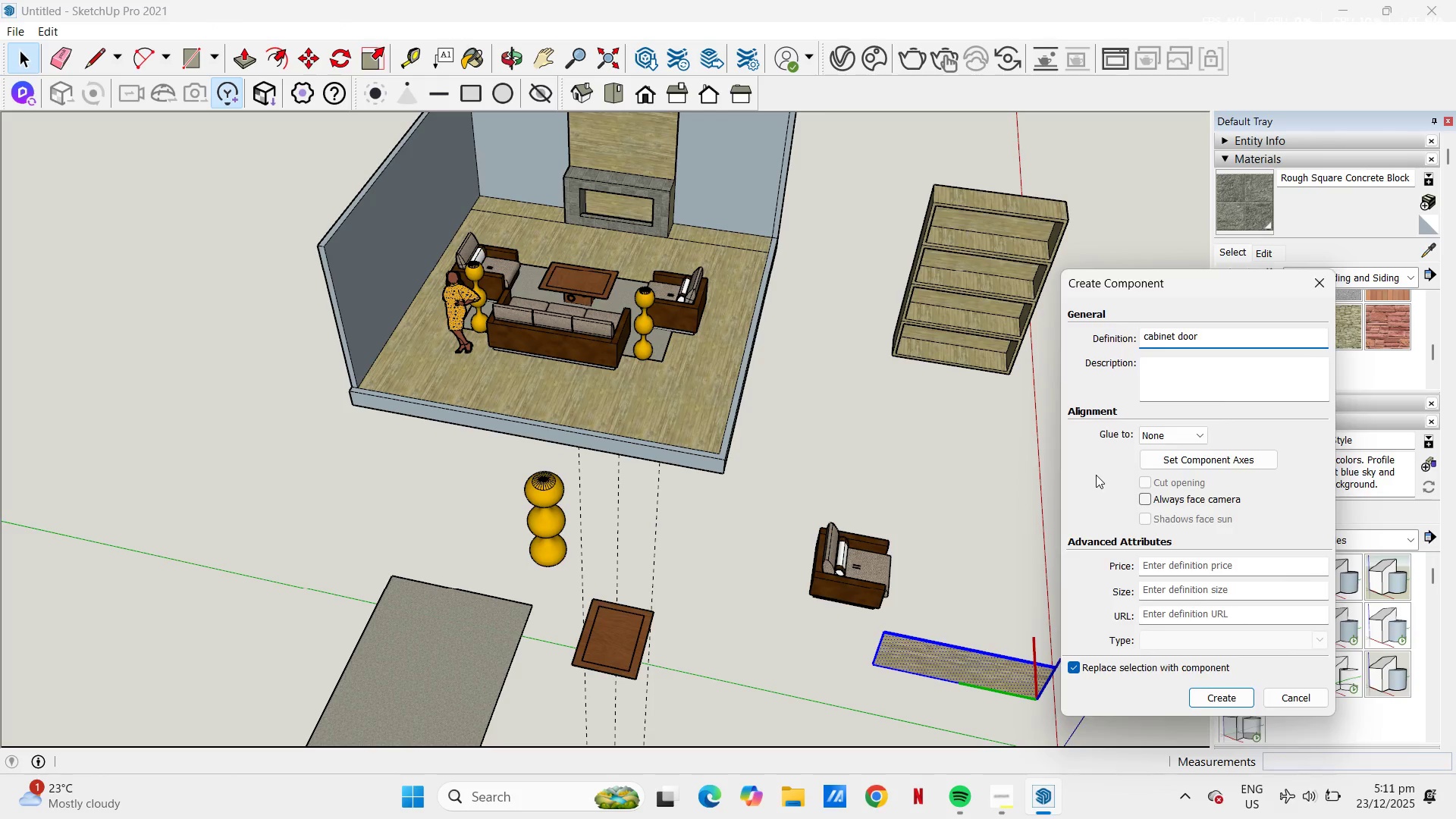 
key(Enter)
 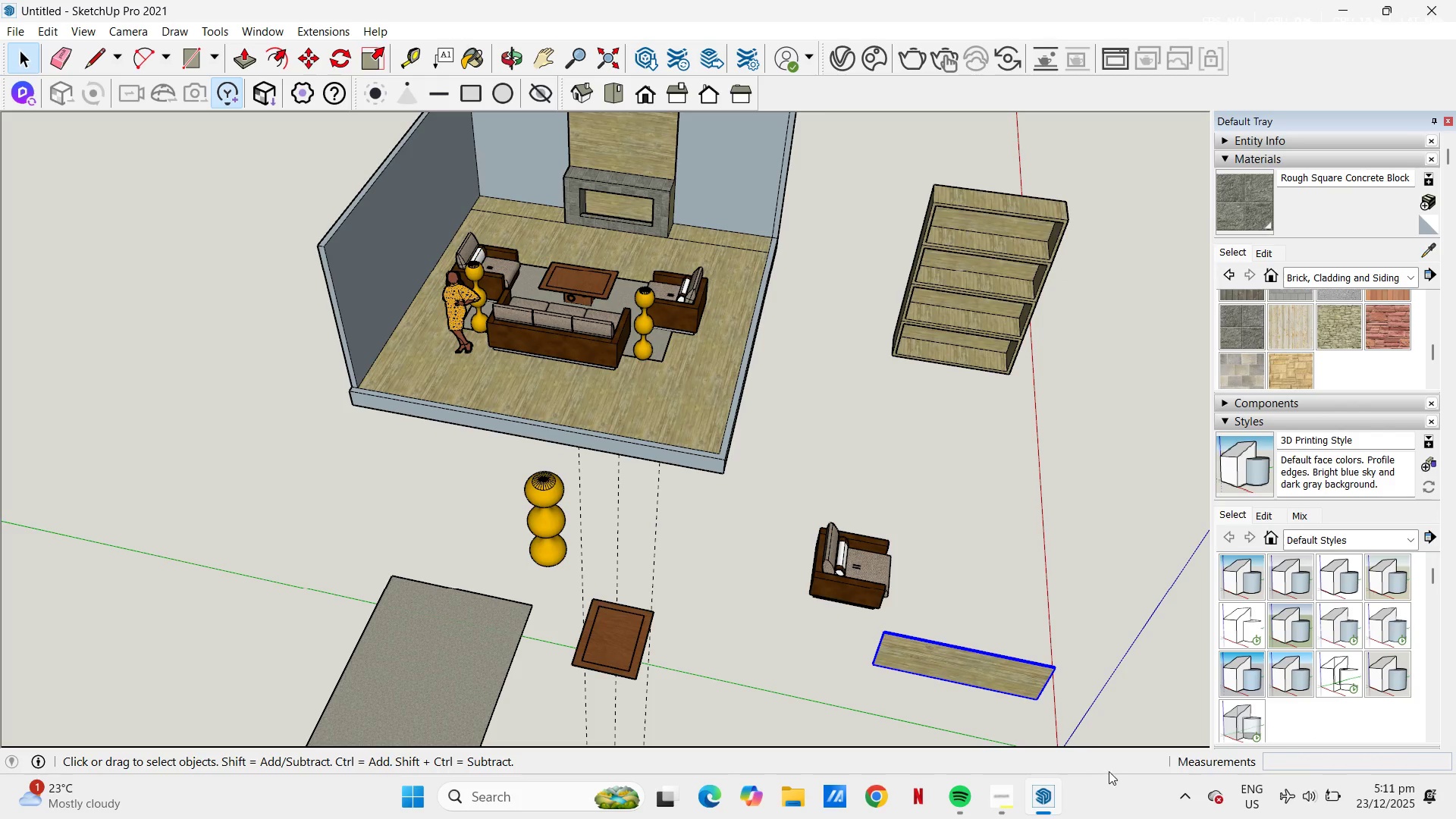 
key(M)
 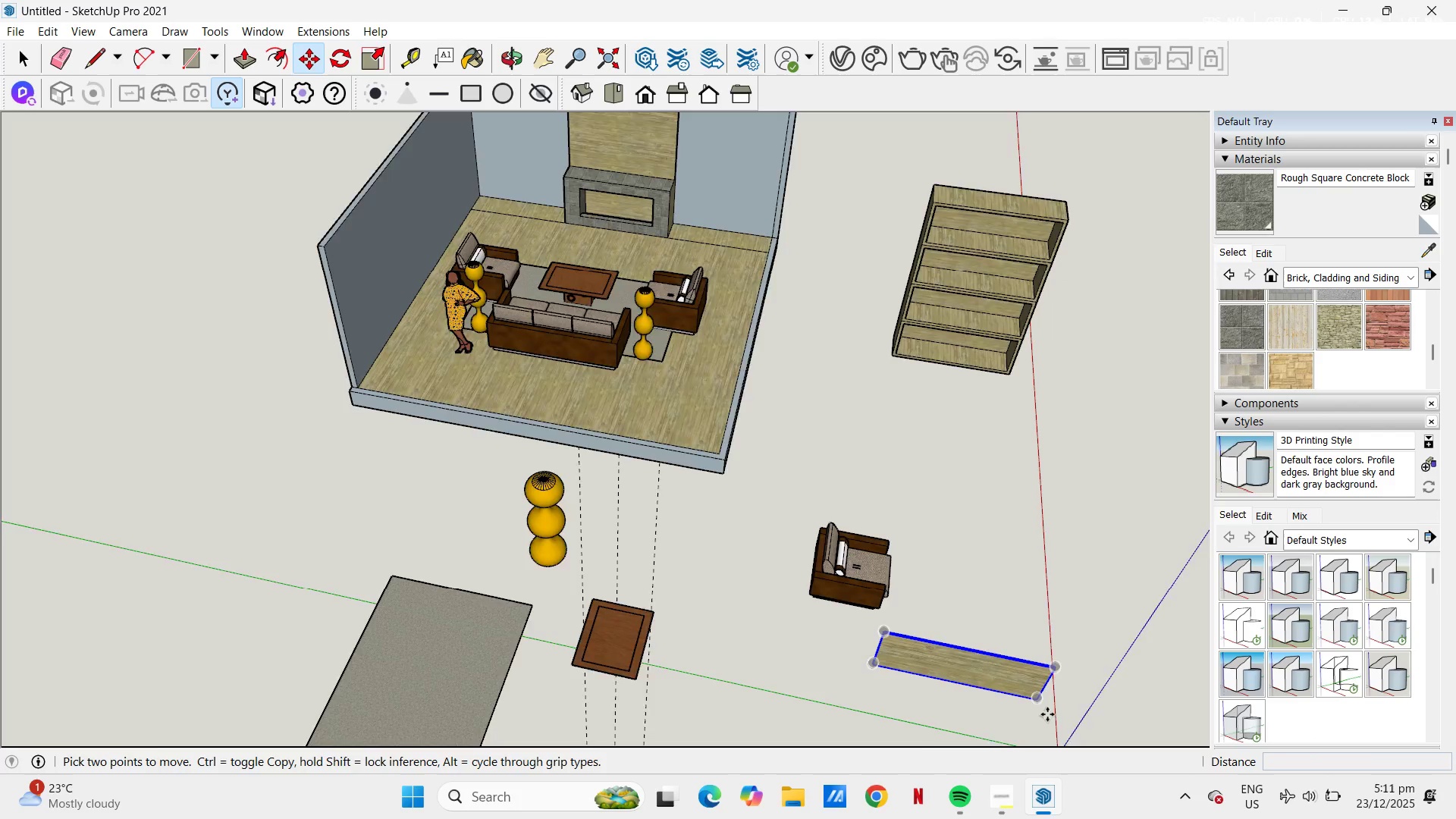 
scroll: coordinate [1050, 646], scroll_direction: up, amount: 6.0
 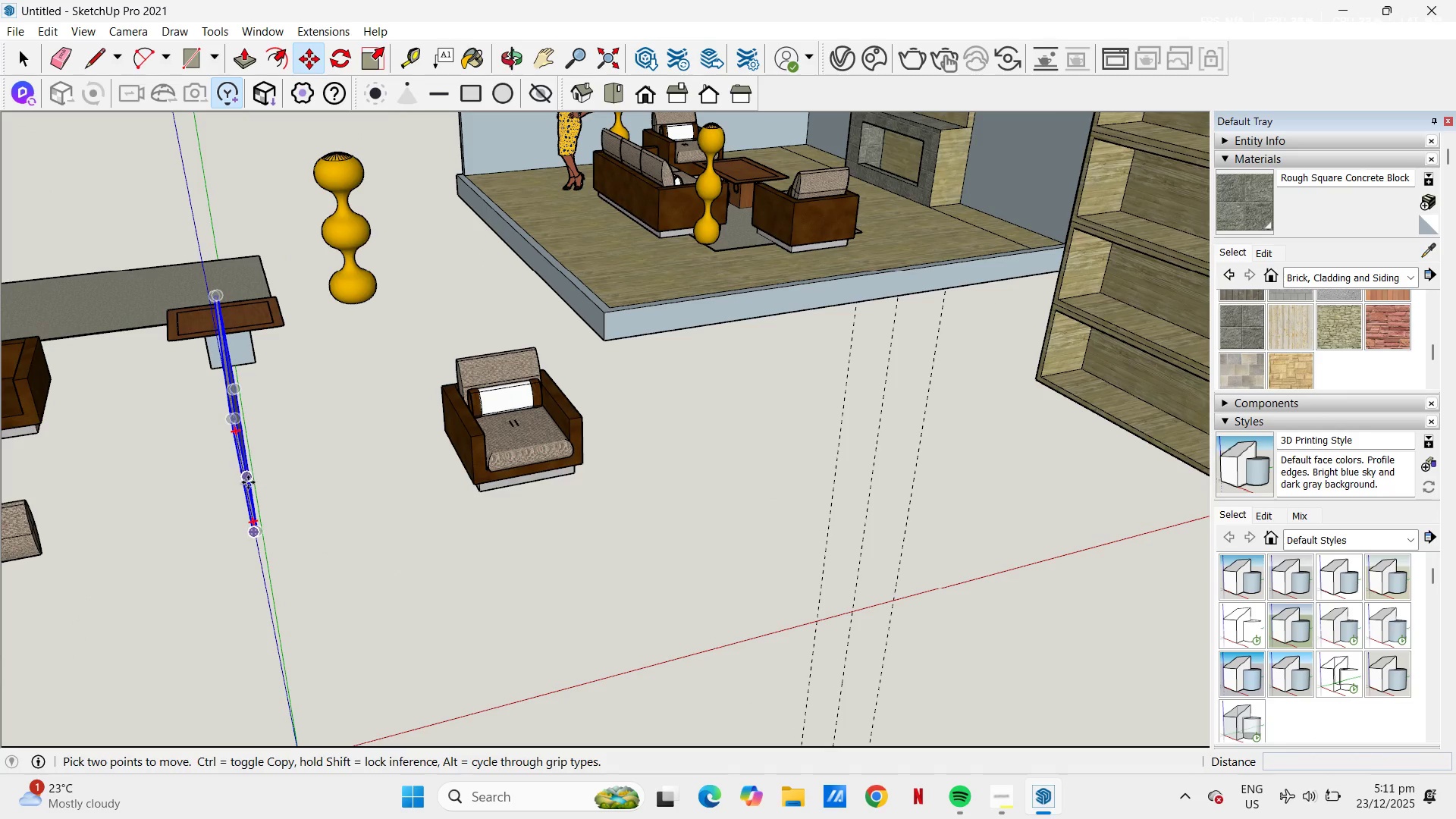 
key(M)
 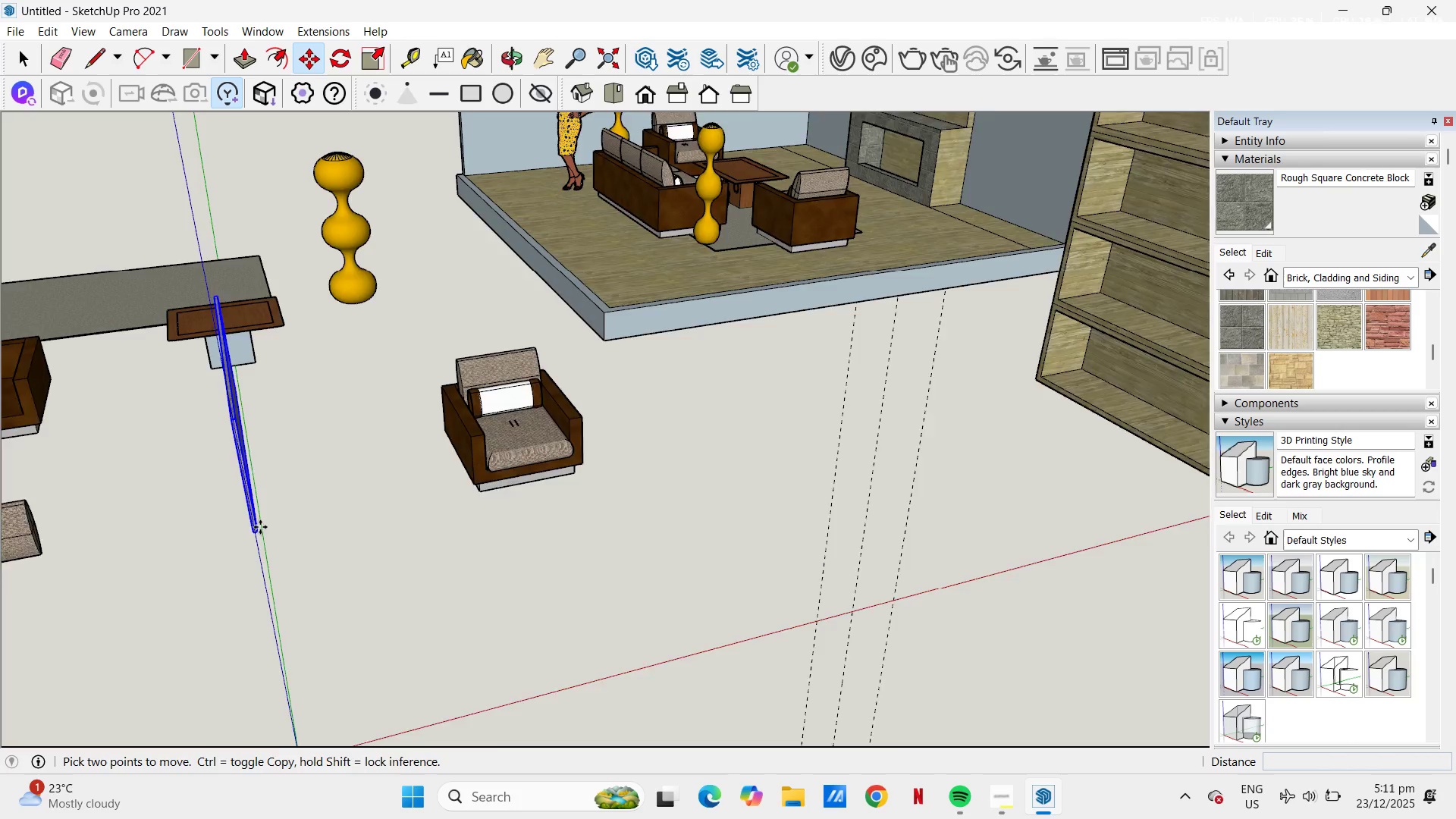 
scroll: coordinate [260, 527], scroll_direction: up, amount: 5.0
 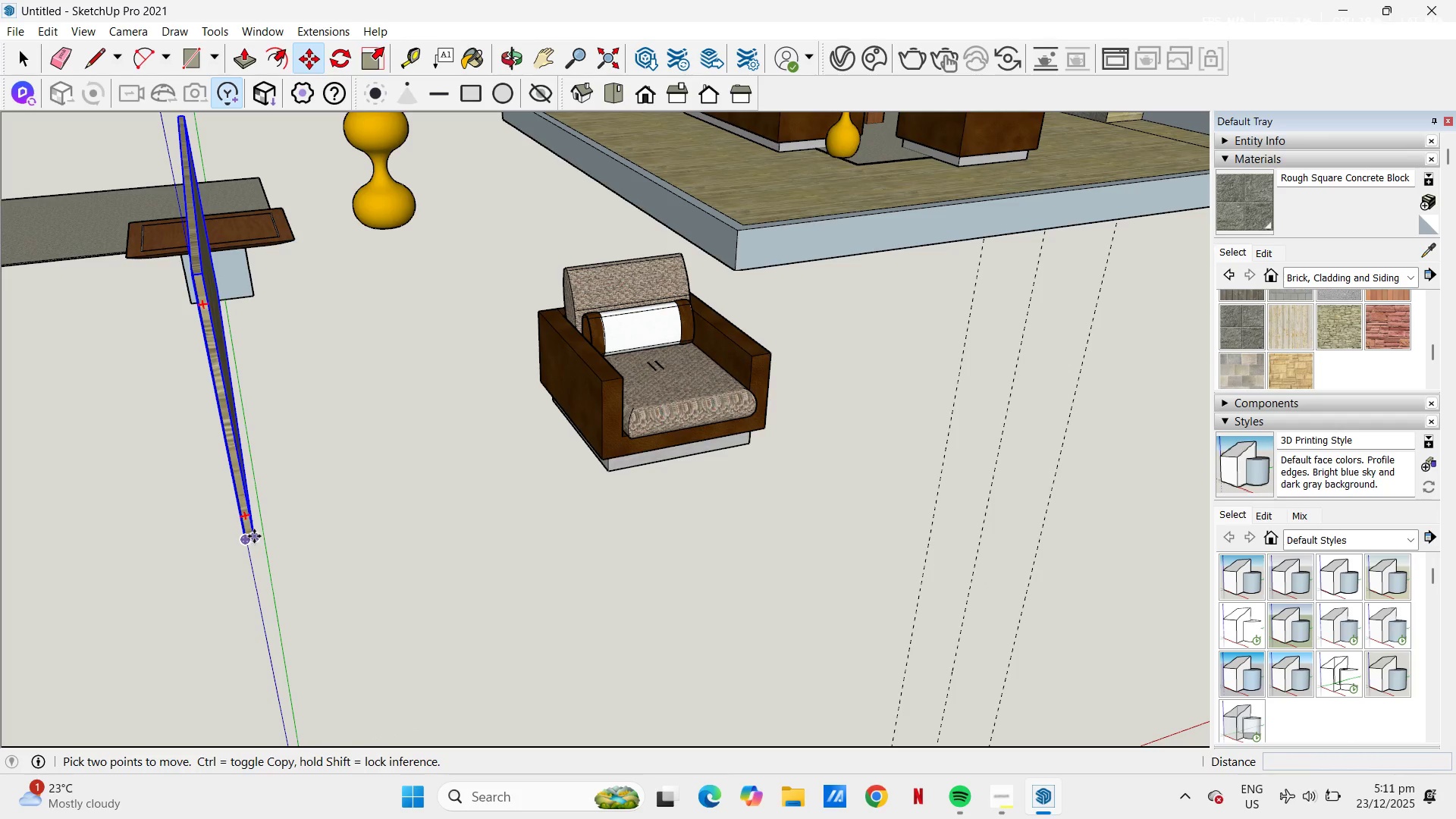 
left_click([254, 536])
 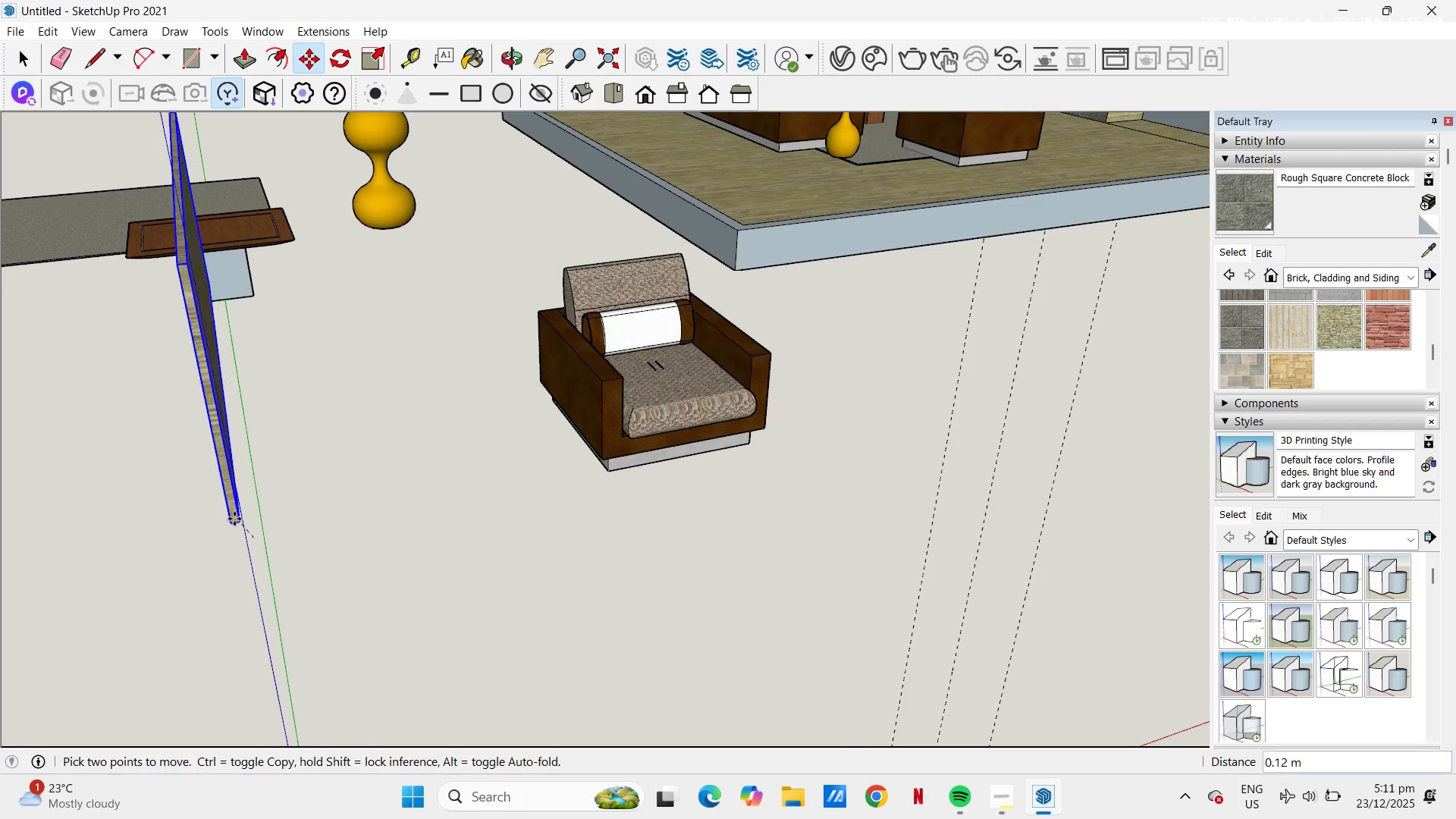 
scroll: coordinate [230, 517], scroll_direction: down, amount: 11.0
 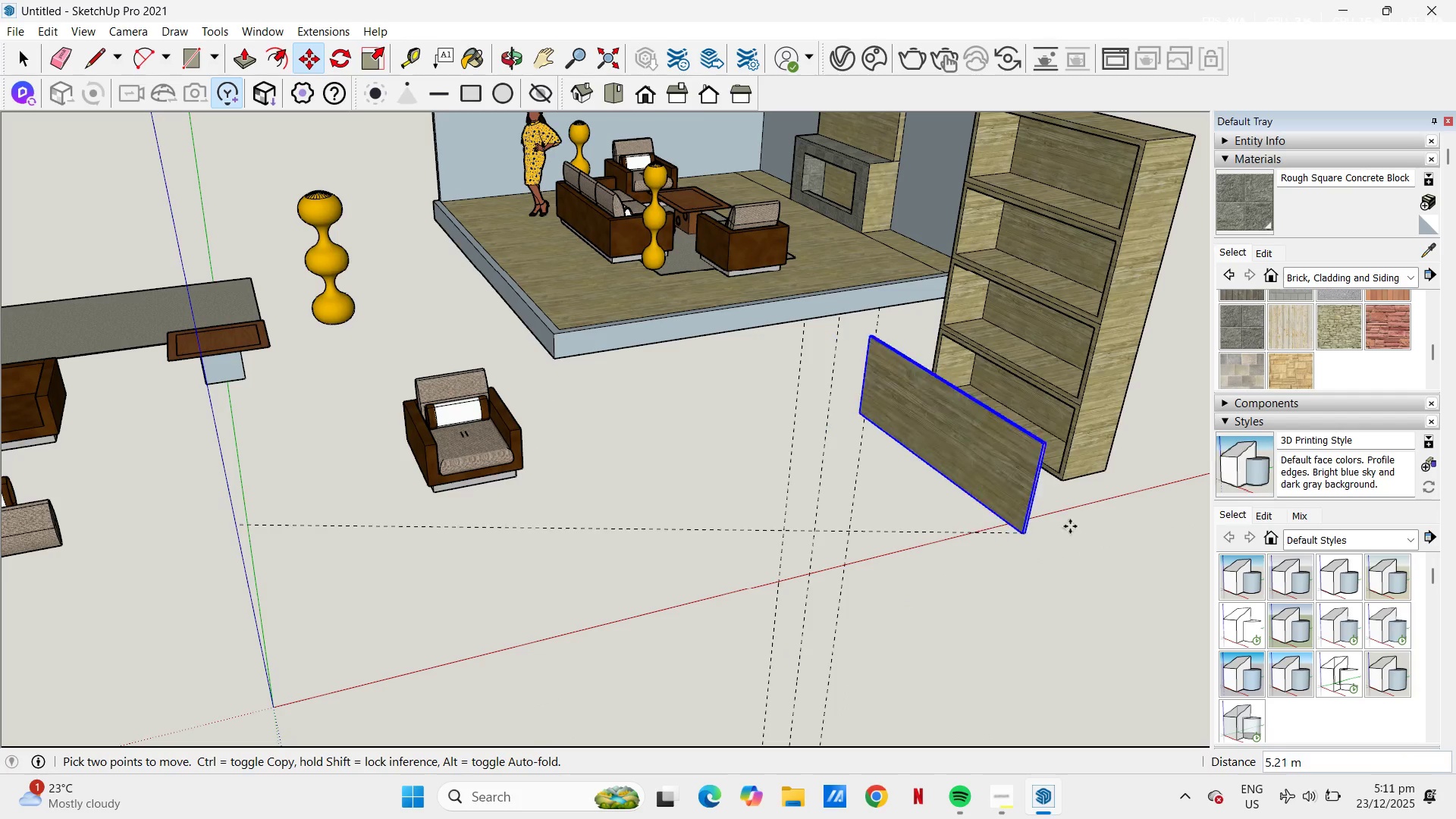 
scroll: coordinate [1054, 472], scroll_direction: up, amount: 18.0
 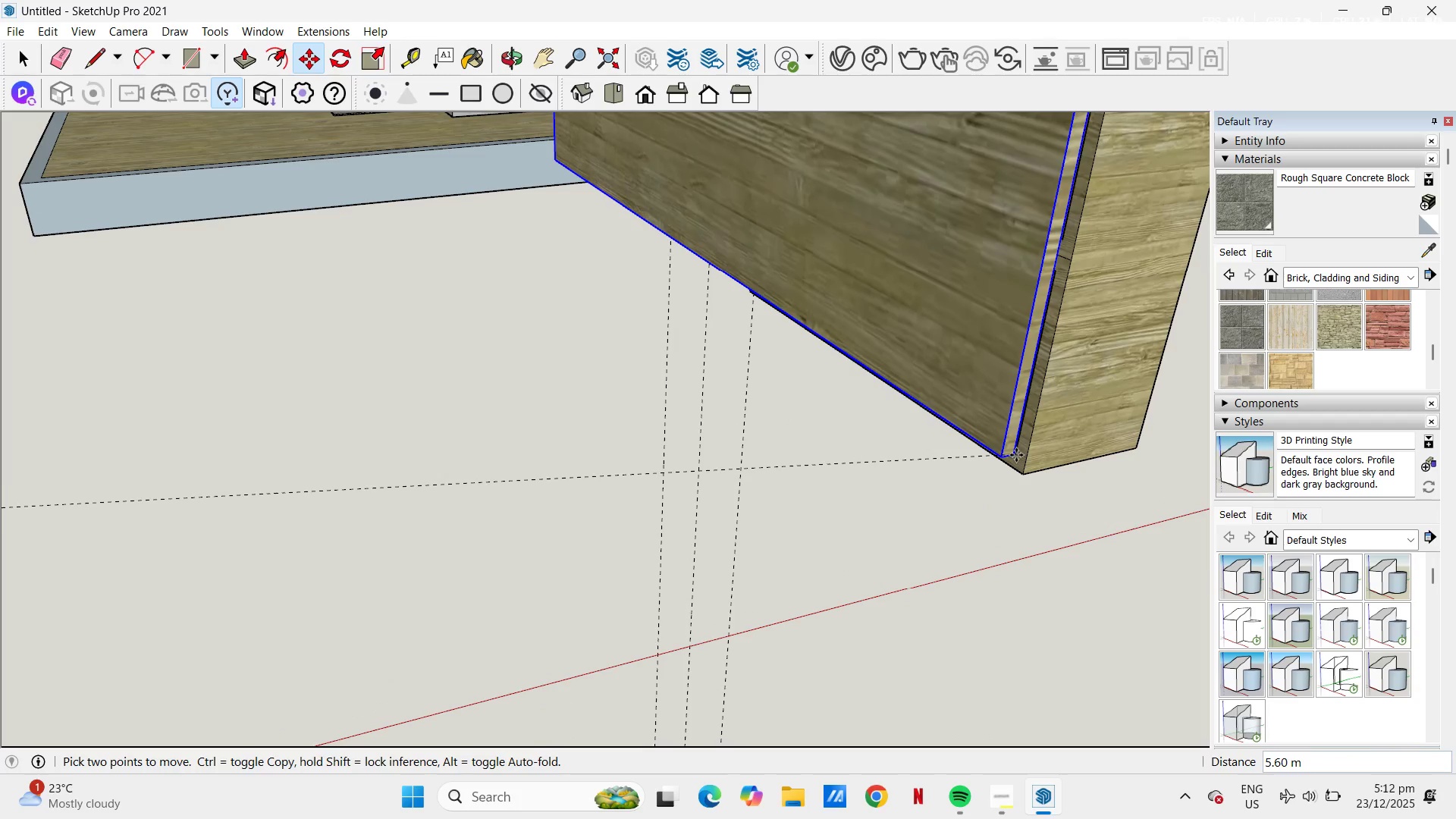 
key(Control+ControlLeft)
 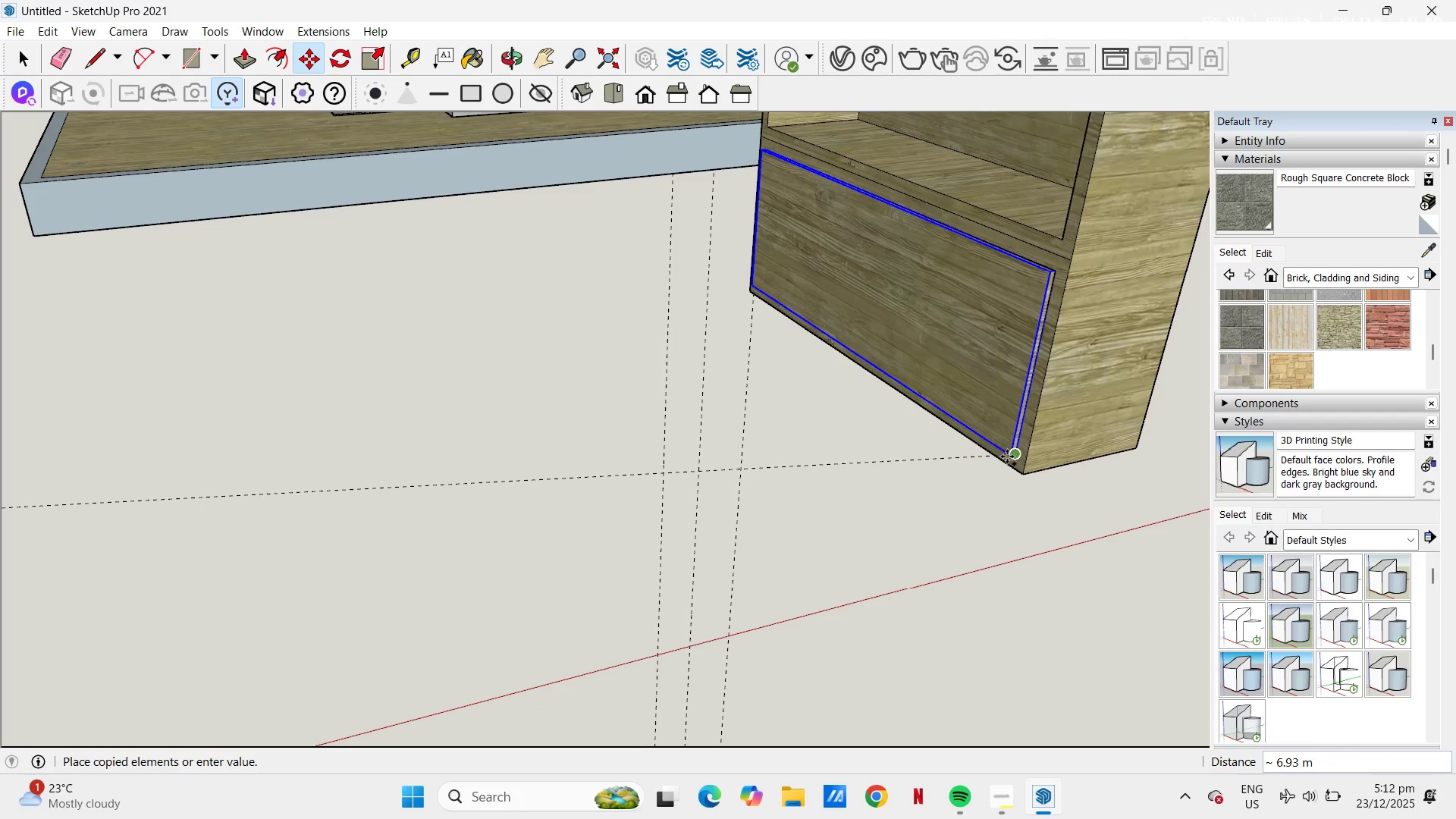 
left_click([1009, 456])
 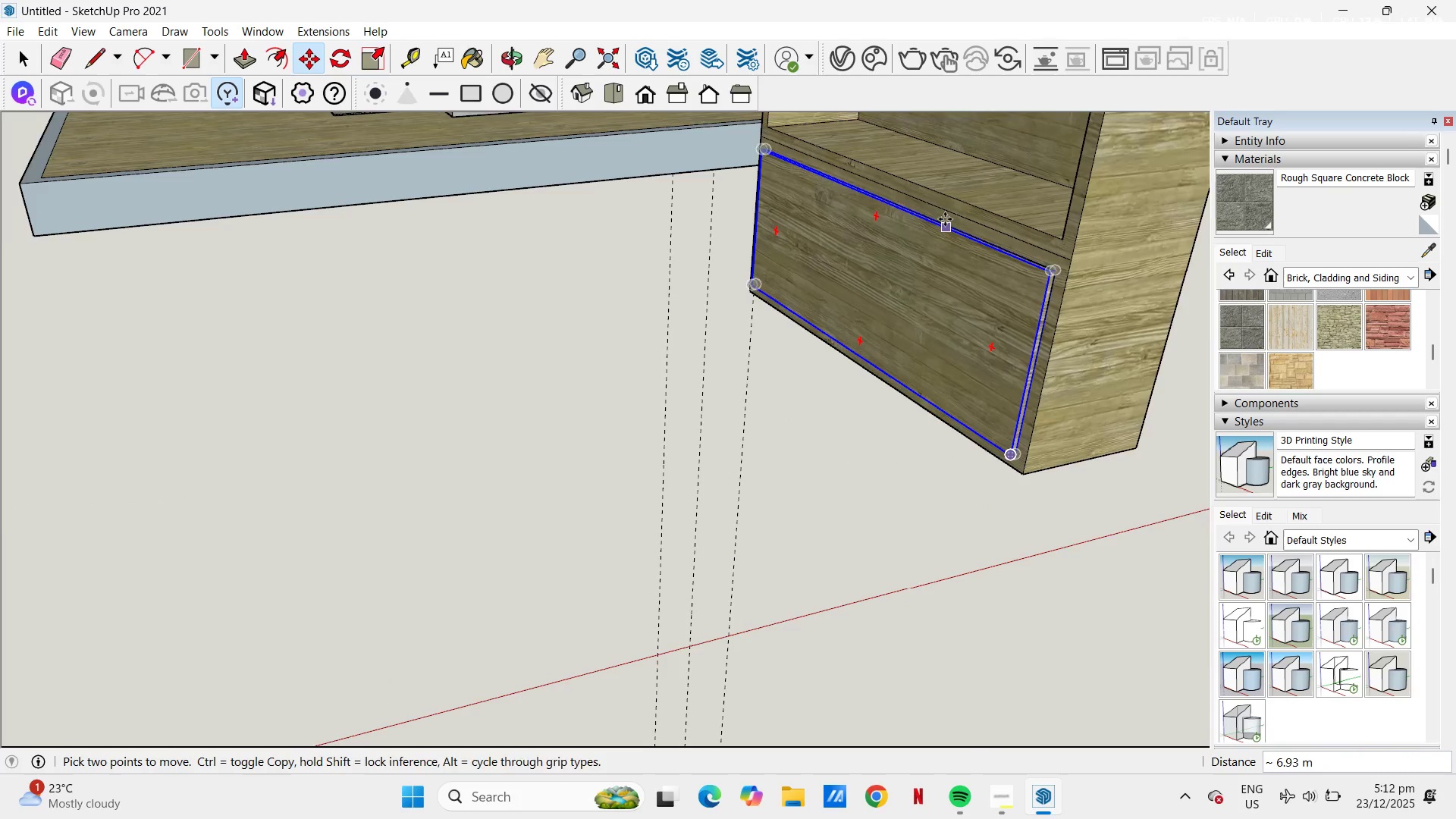 
scroll: coordinate [945, 192], scroll_direction: up, amount: 4.0
 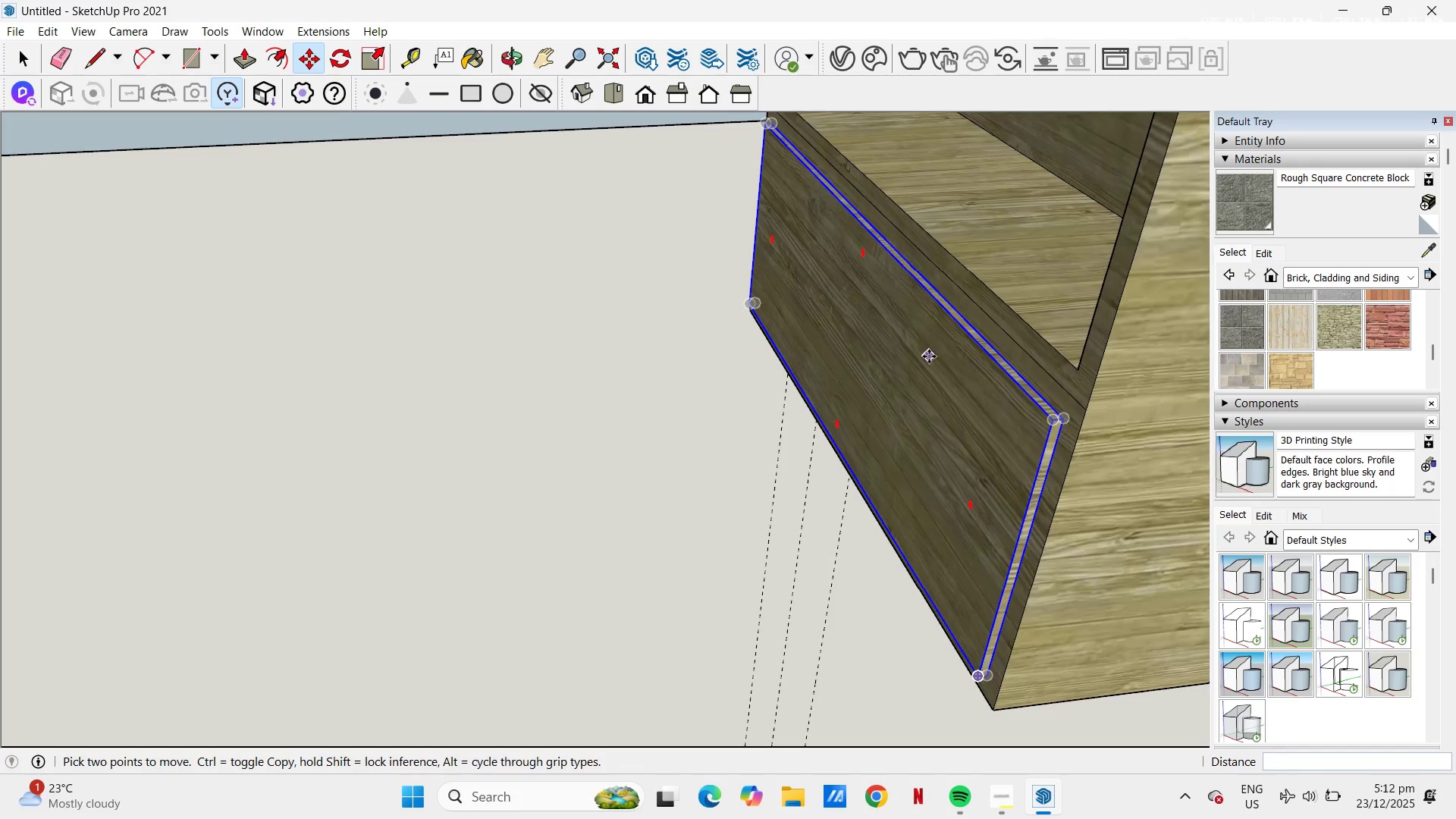 
scroll: coordinate [921, 356], scroll_direction: down, amount: 1.0
 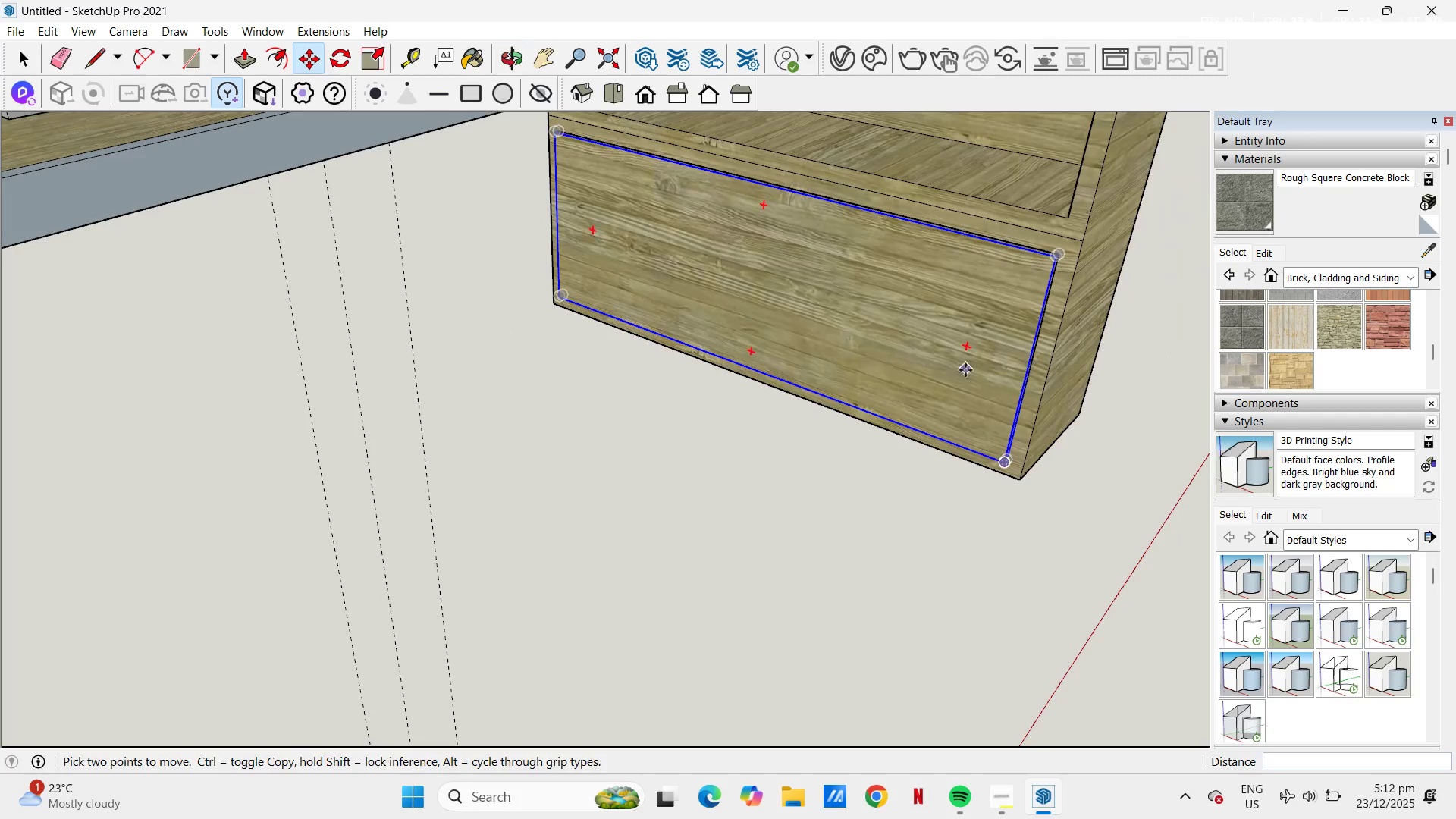 
key(H)
 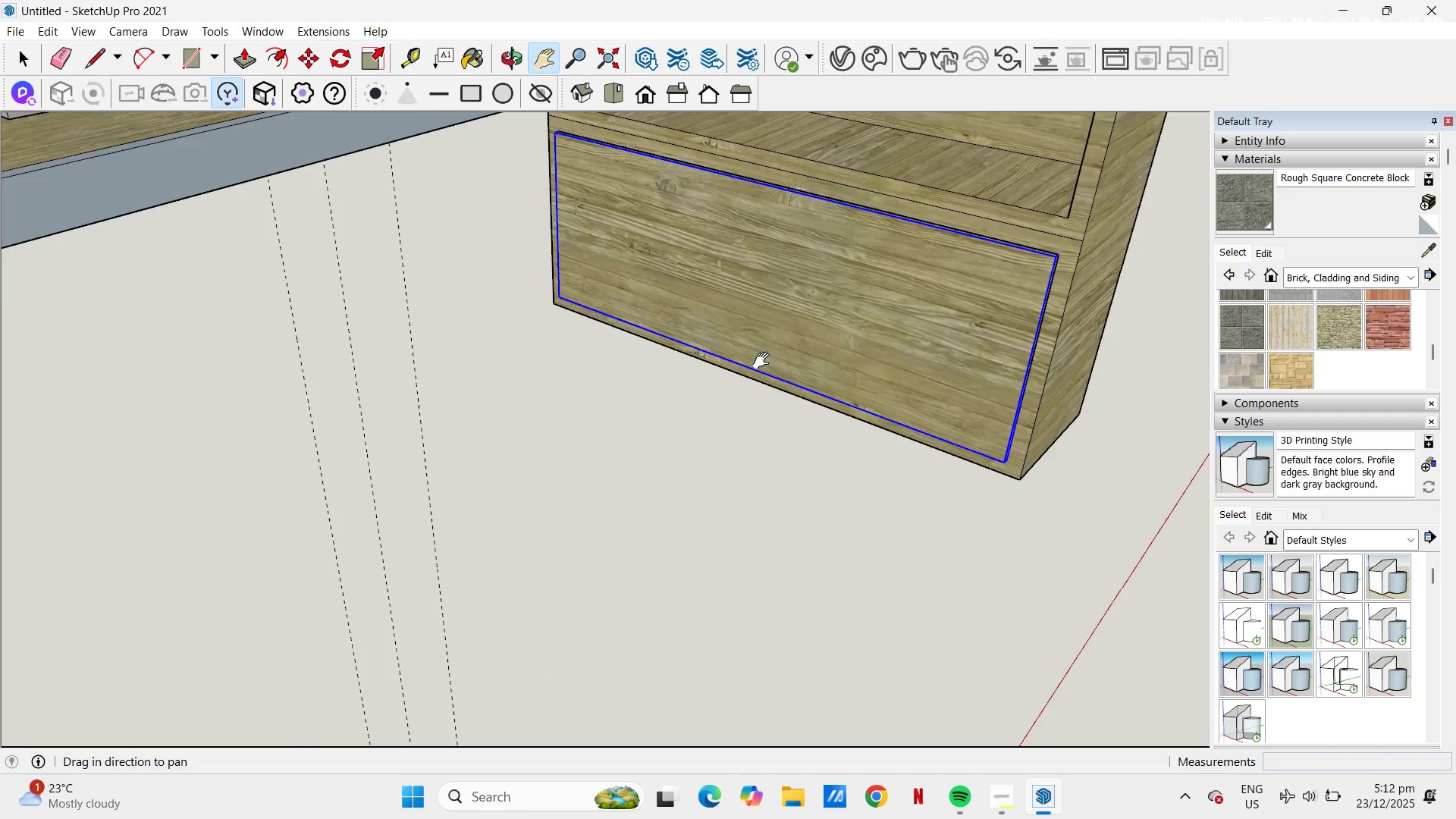 
left_click_drag(start_coordinate=[764, 361], to_coordinate=[932, 584])
 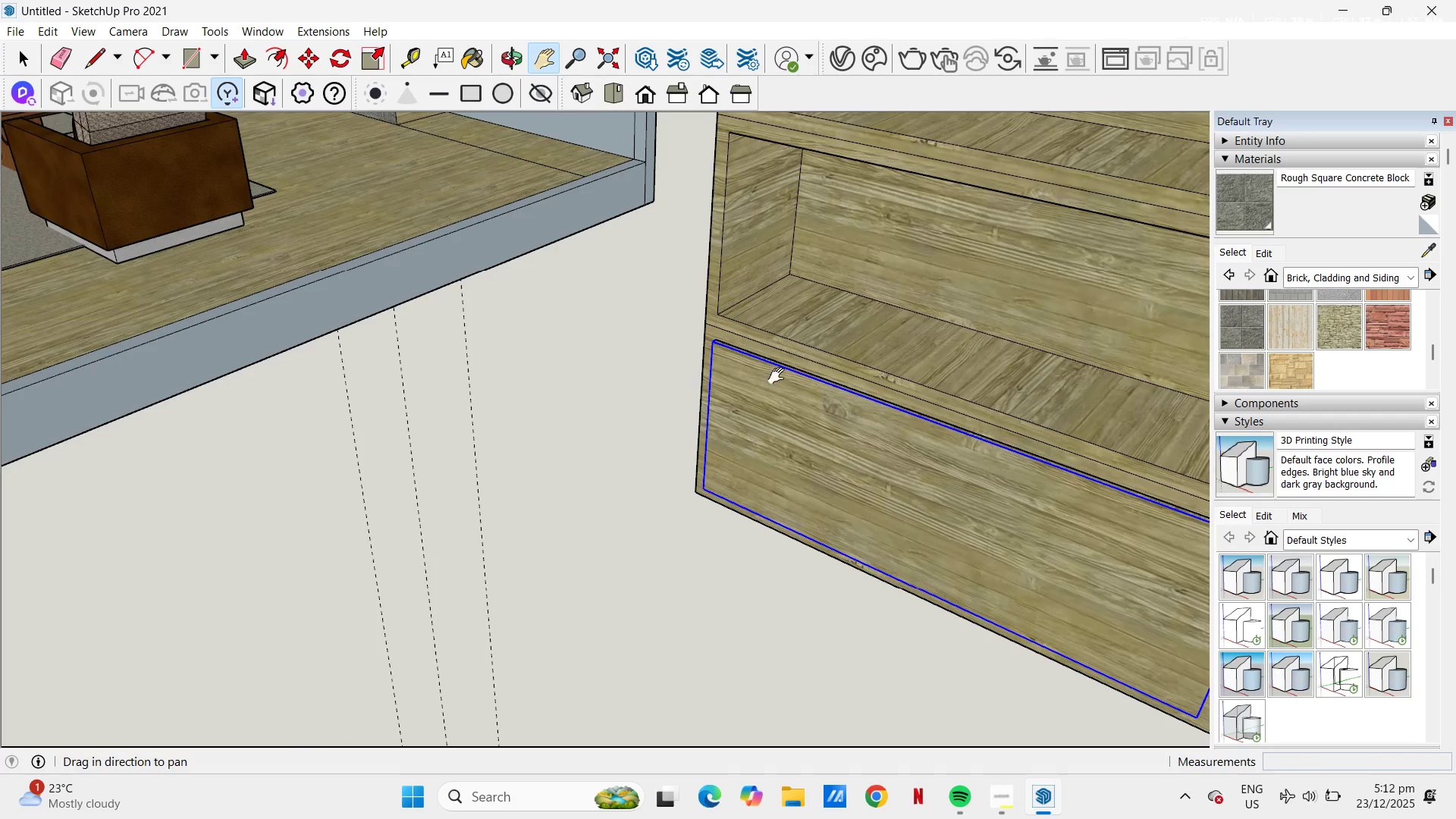 
scroll: coordinate [712, 297], scroll_direction: up, amount: 7.0
 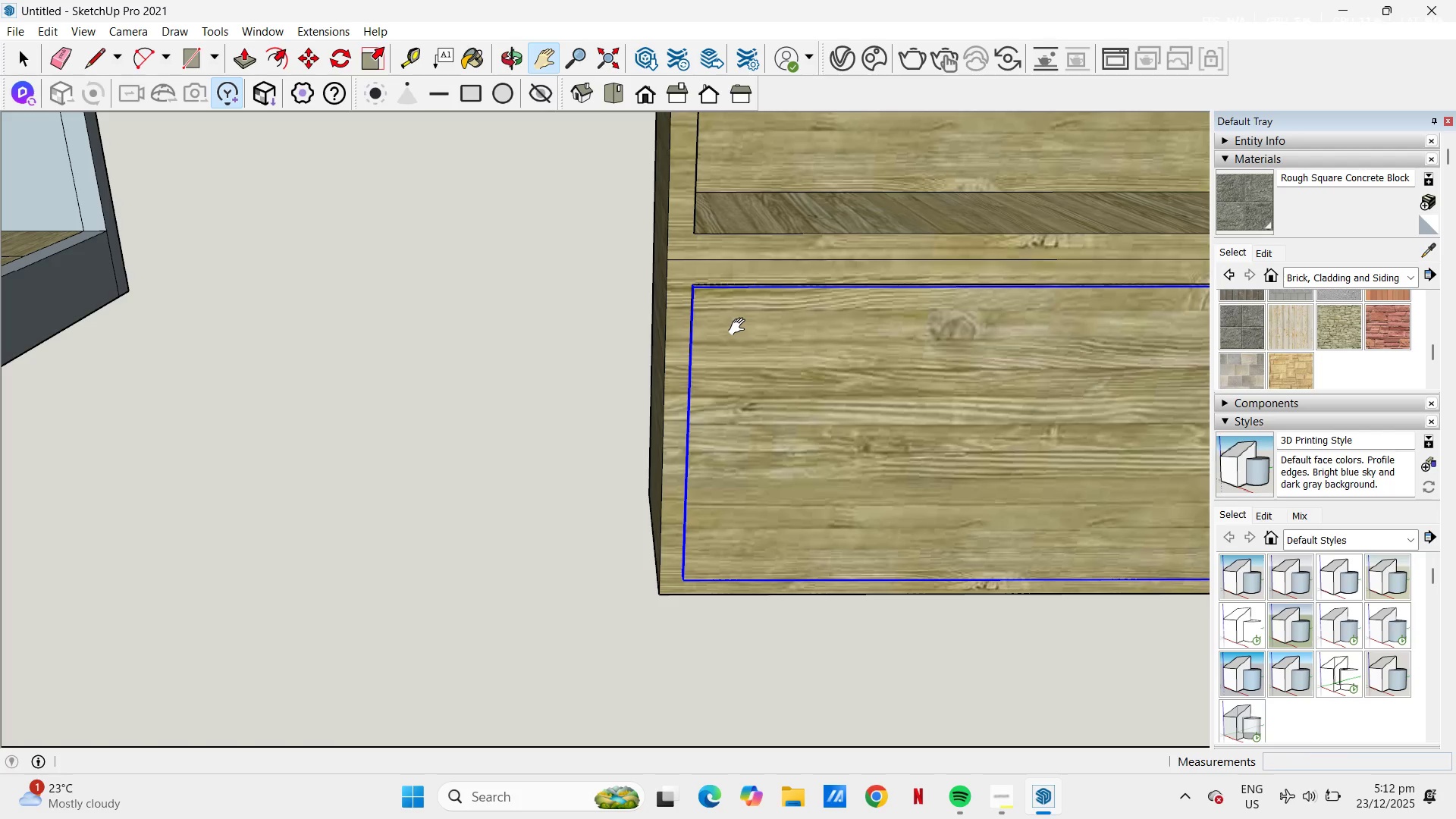 
key(Space)
 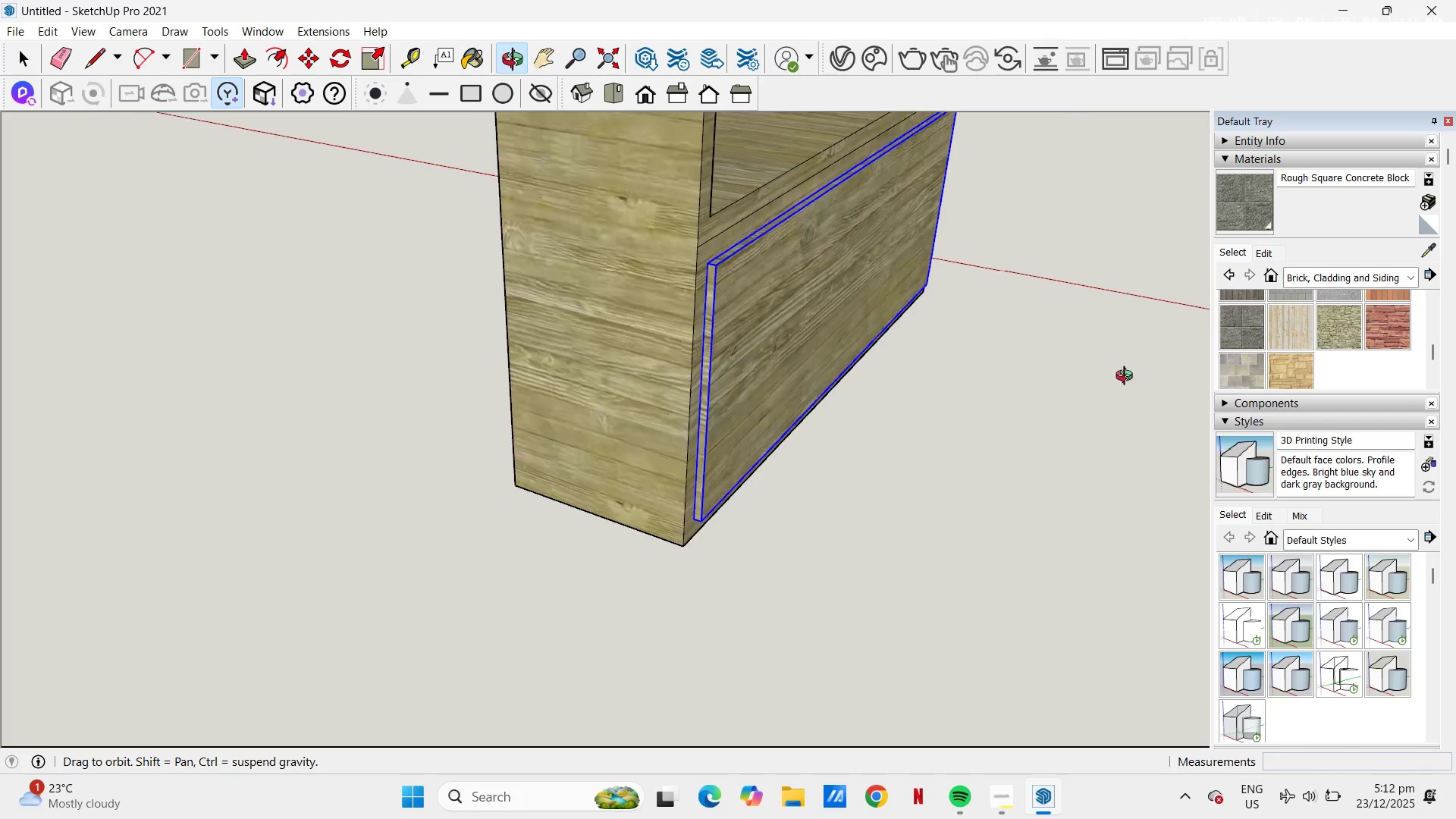 
left_click([711, 305])
 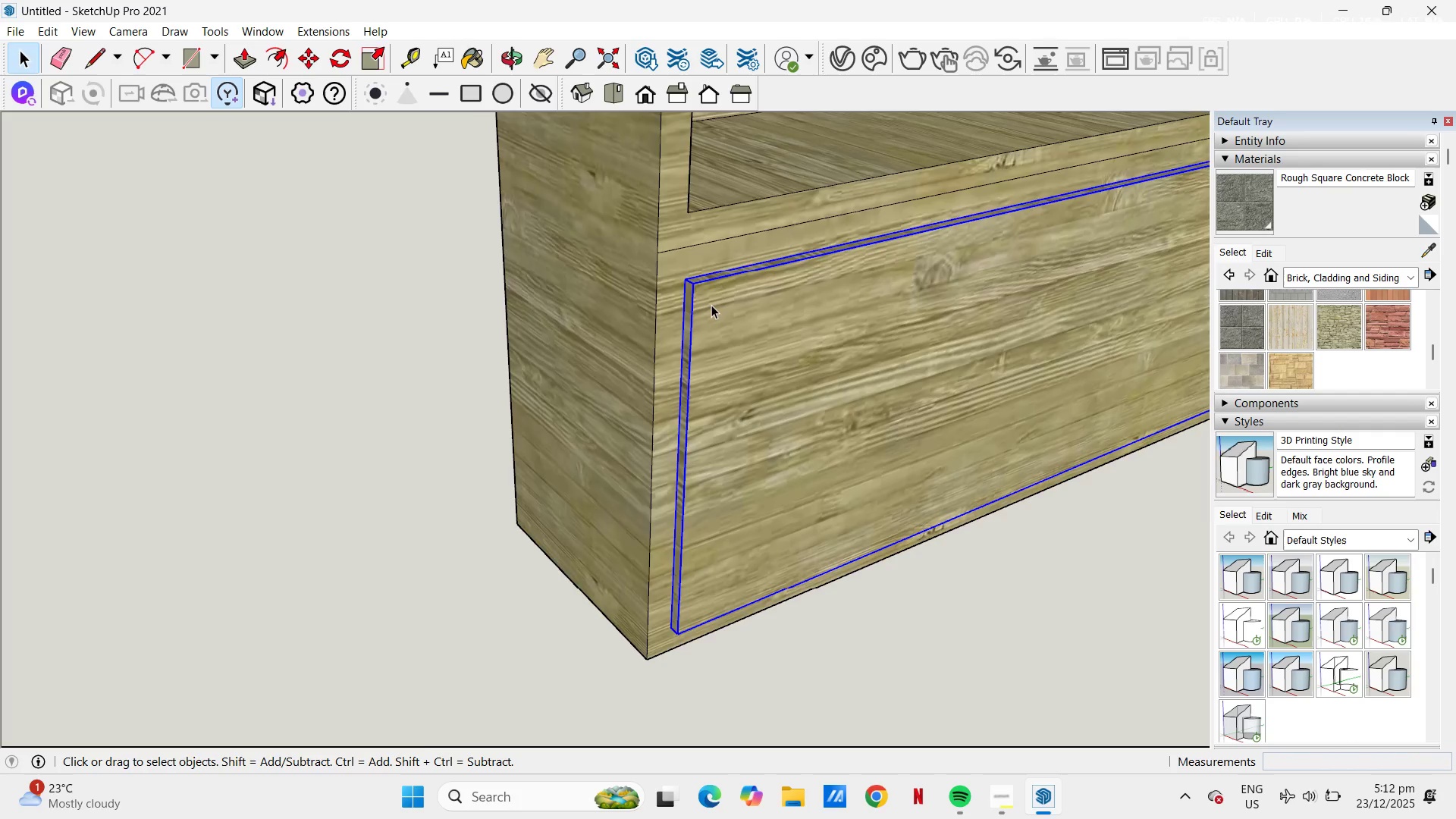 
scroll: coordinate [793, 279], scroll_direction: up, amount: 3.0
 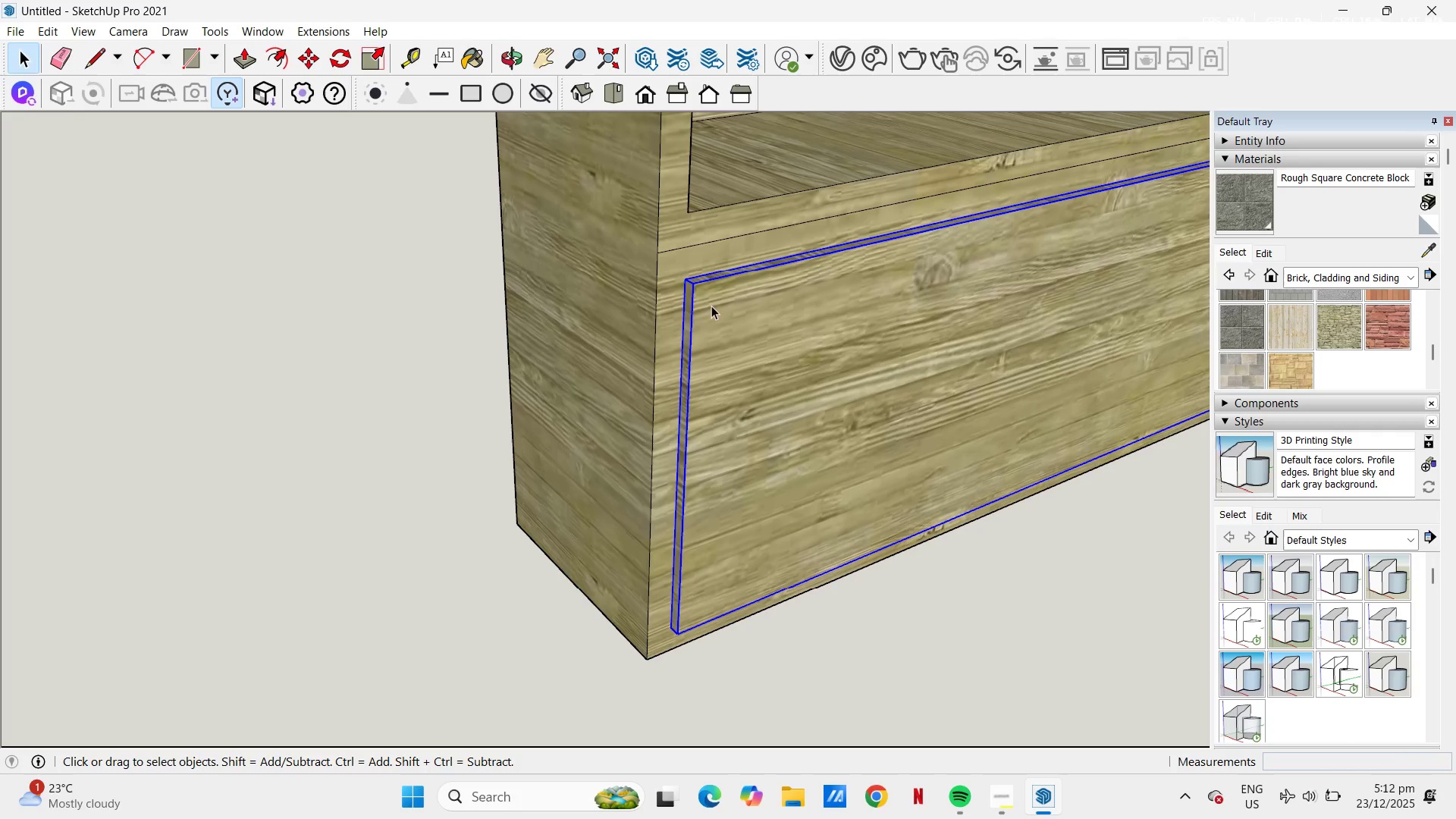 
double_click([711, 305])
 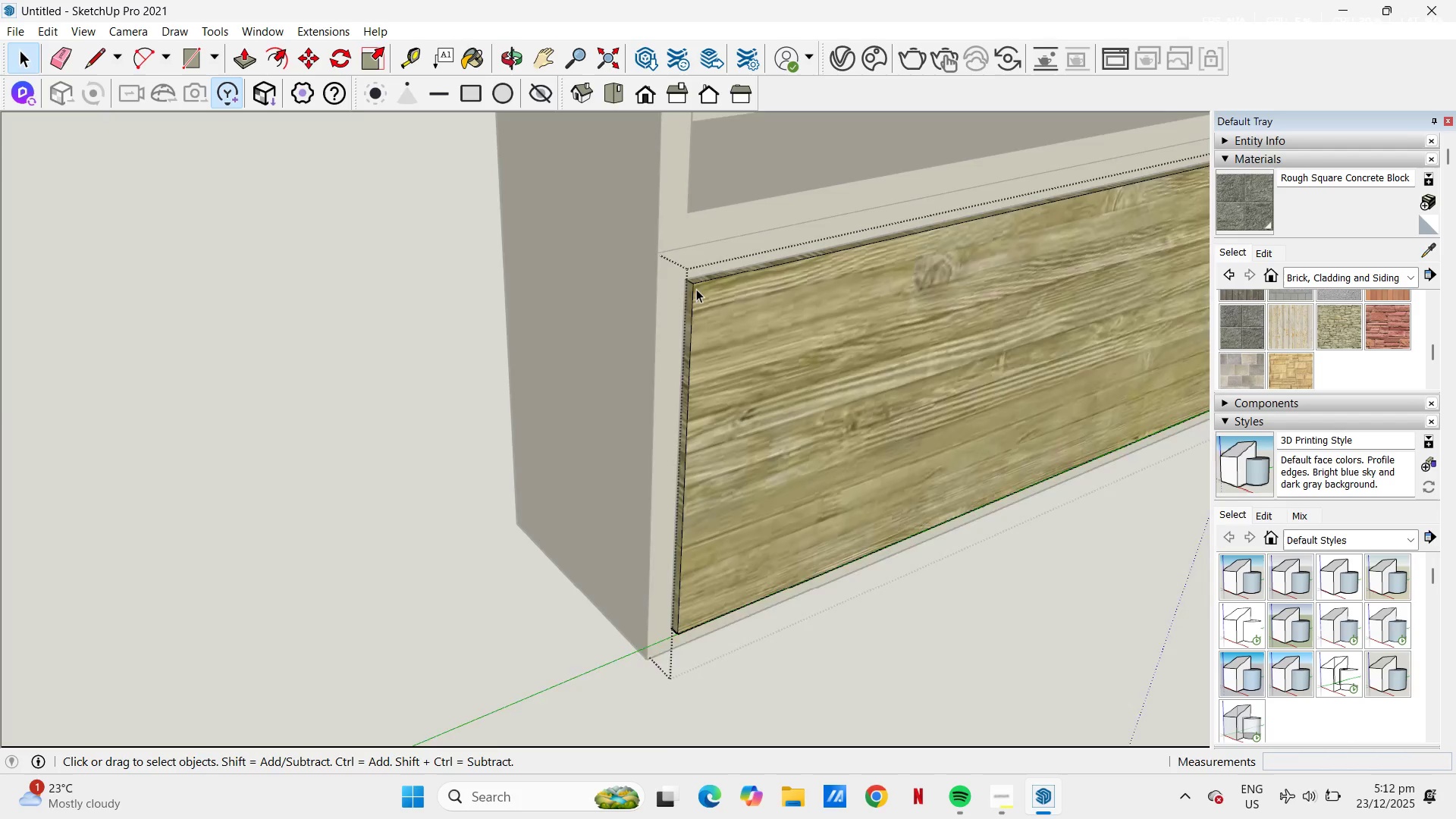 
scroll: coordinate [695, 288], scroll_direction: up, amount: 5.0
 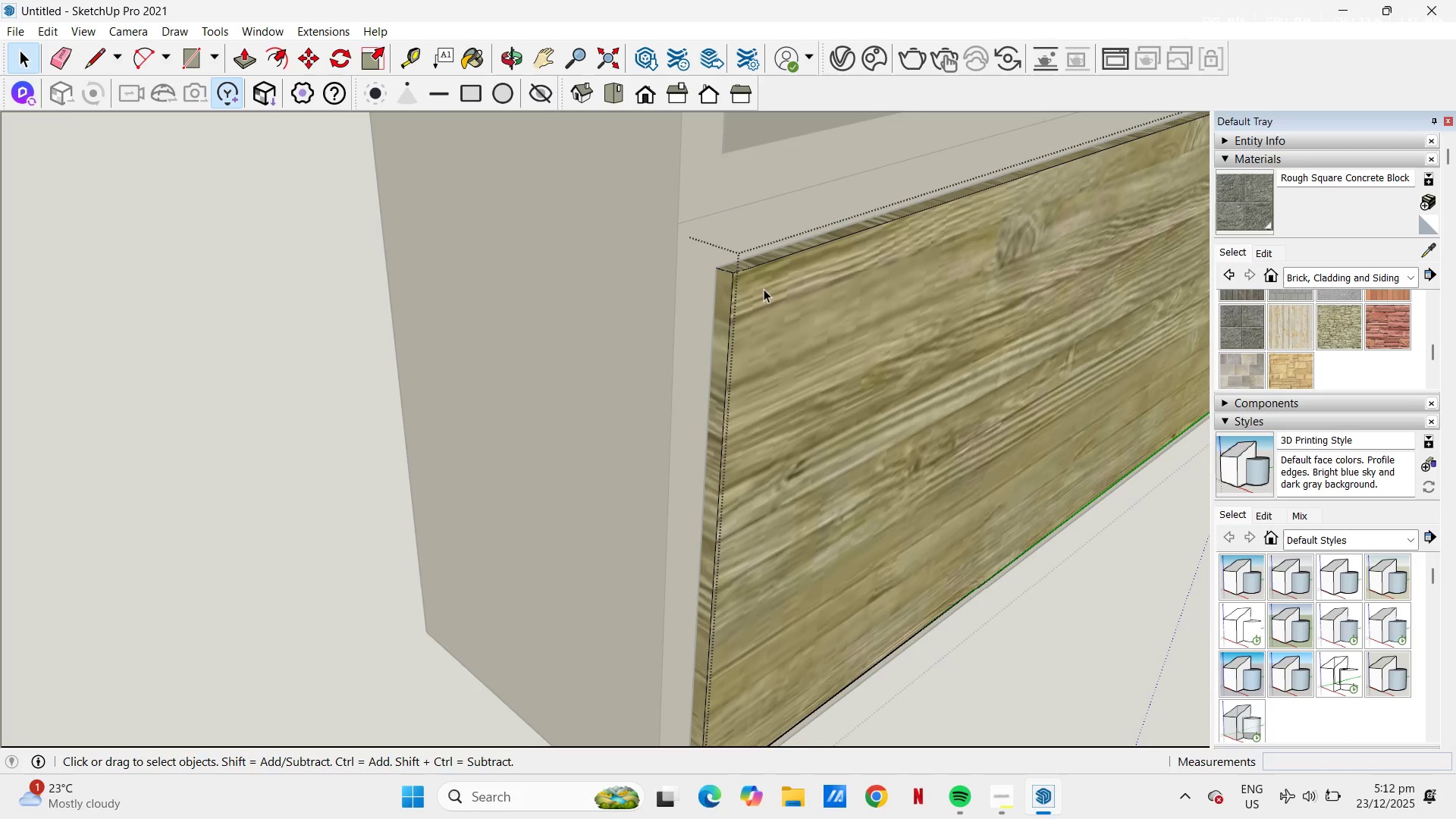 
key(Escape)
 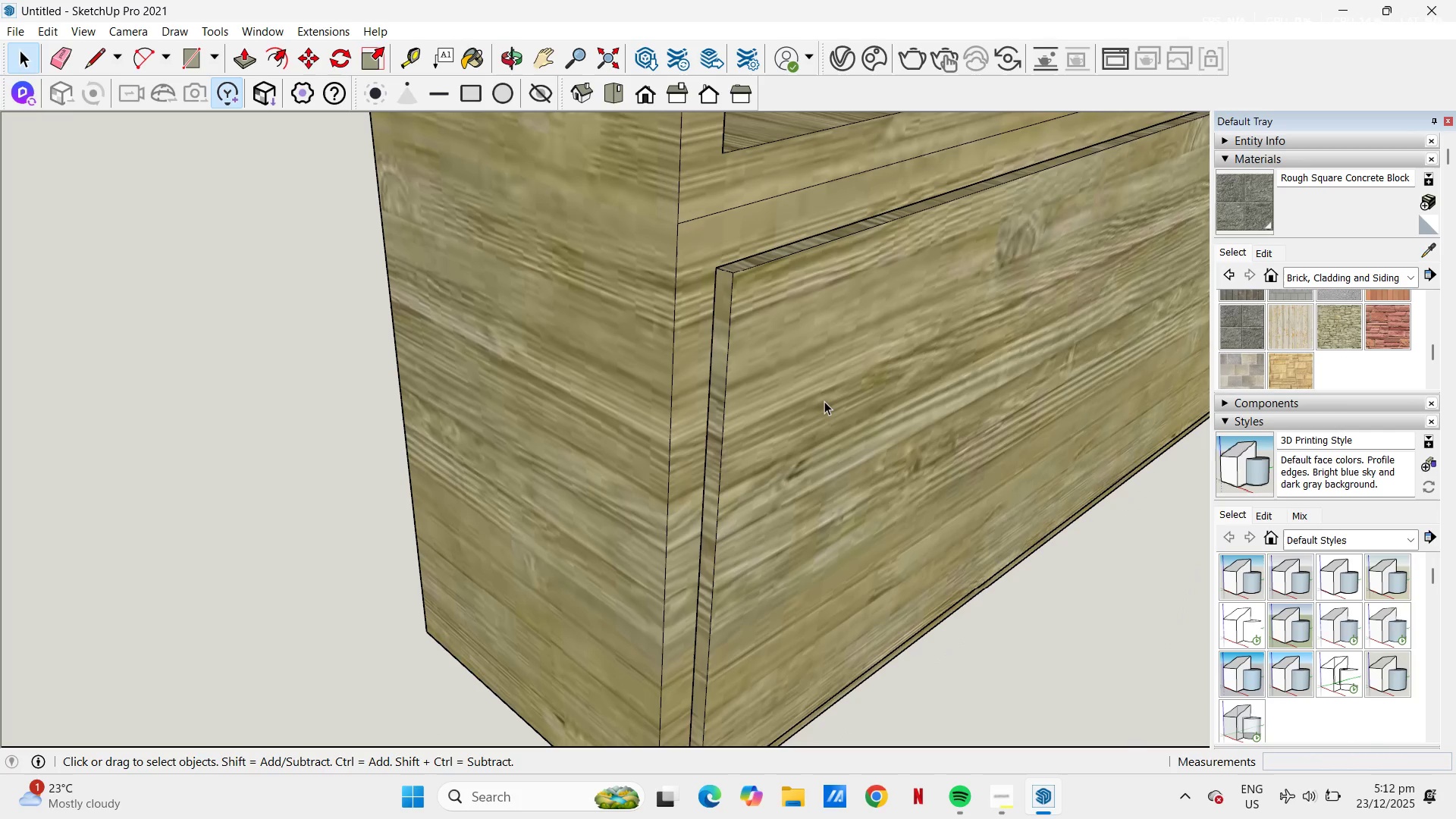 
left_click([824, 401])
 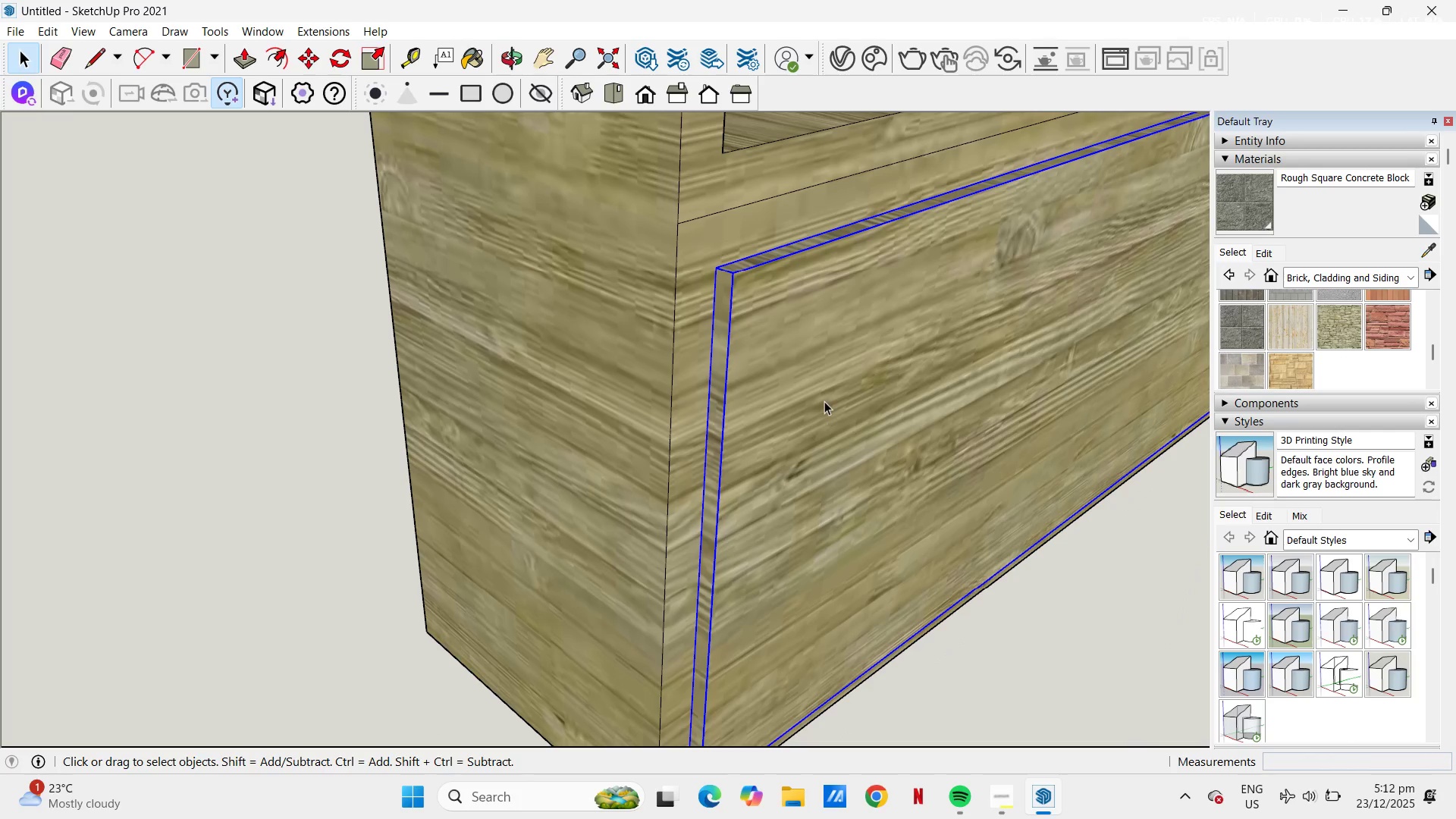 
key(M)
 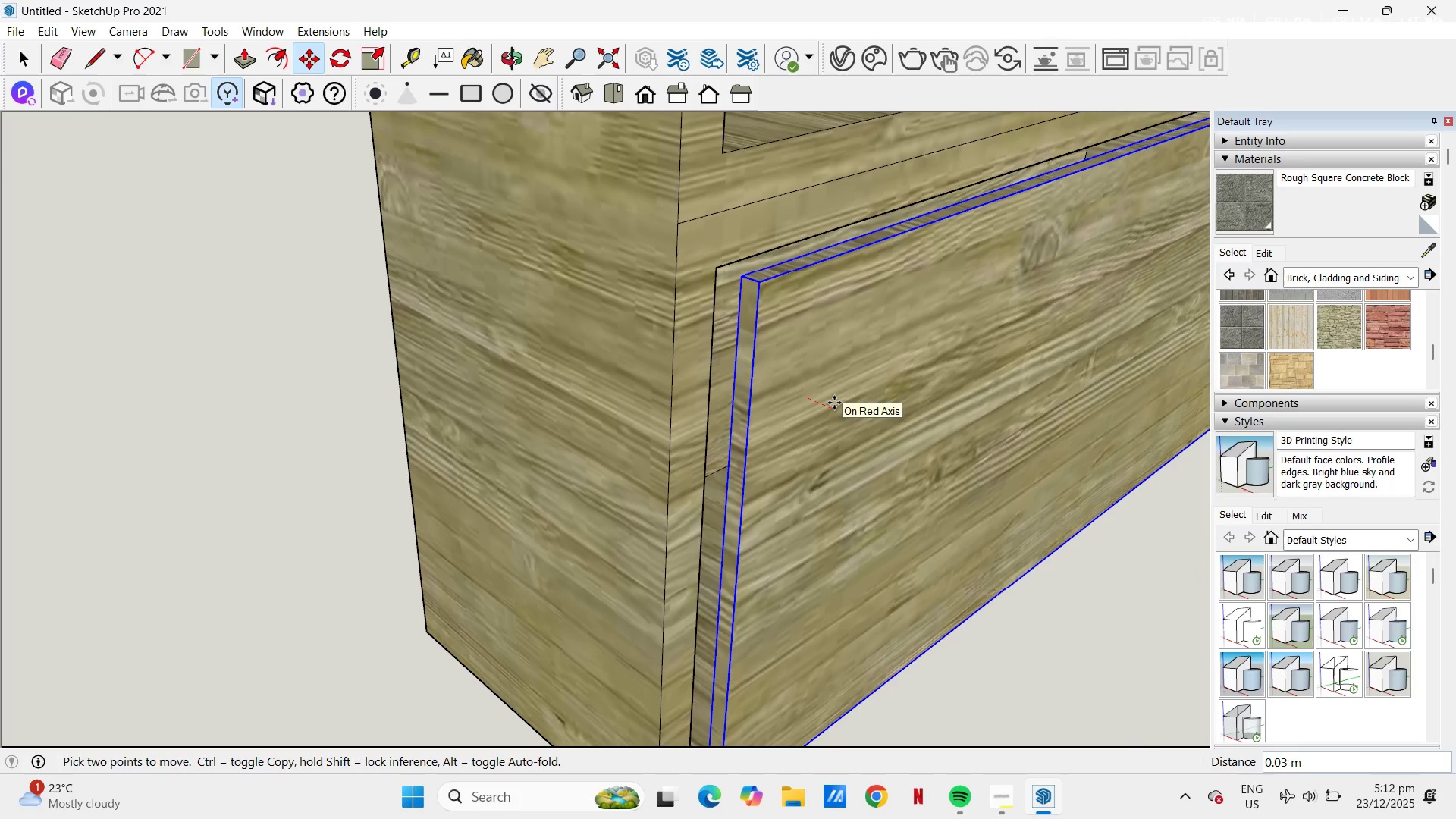 
left_click([834, 403])
 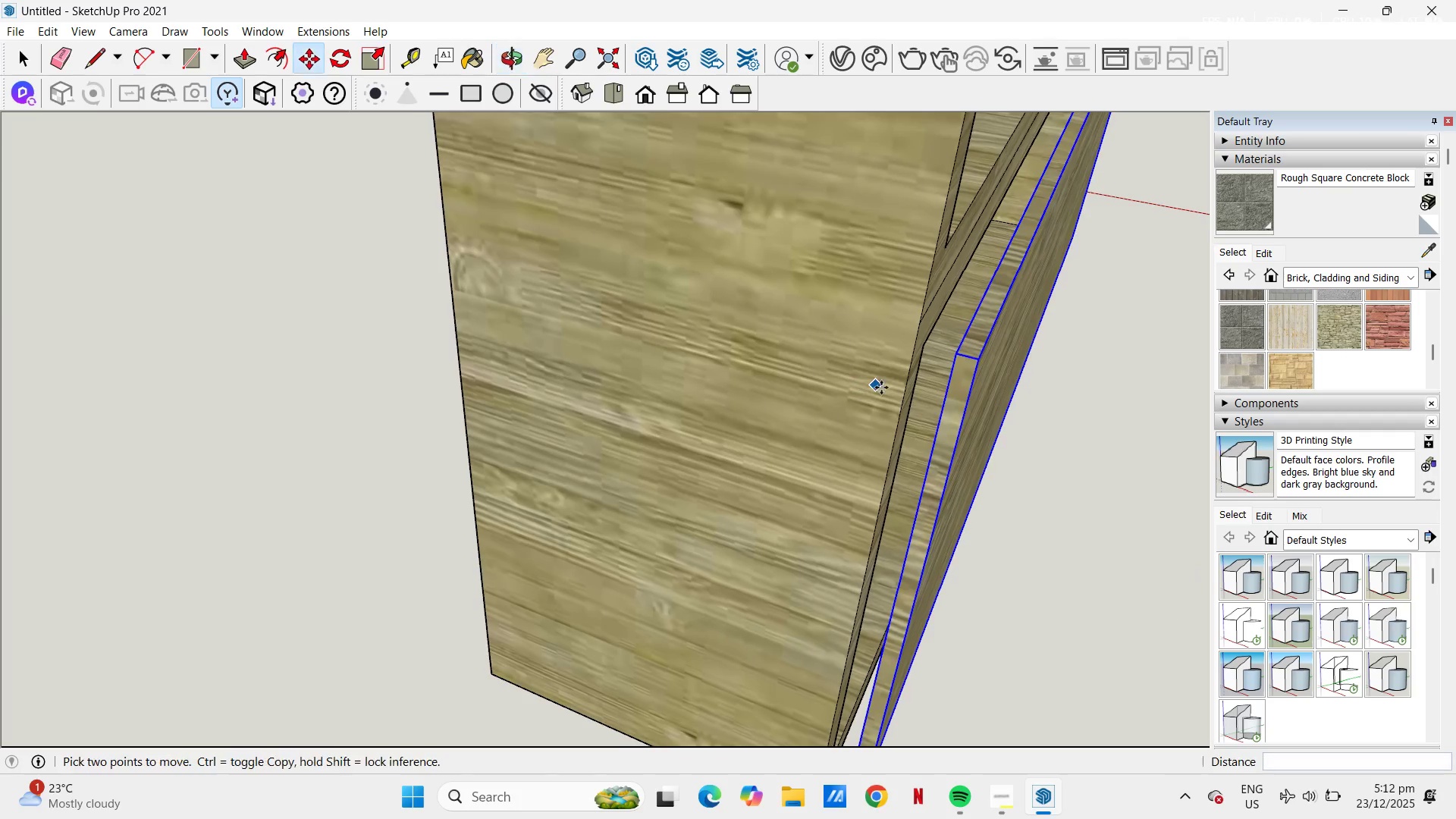 
key(Space)
 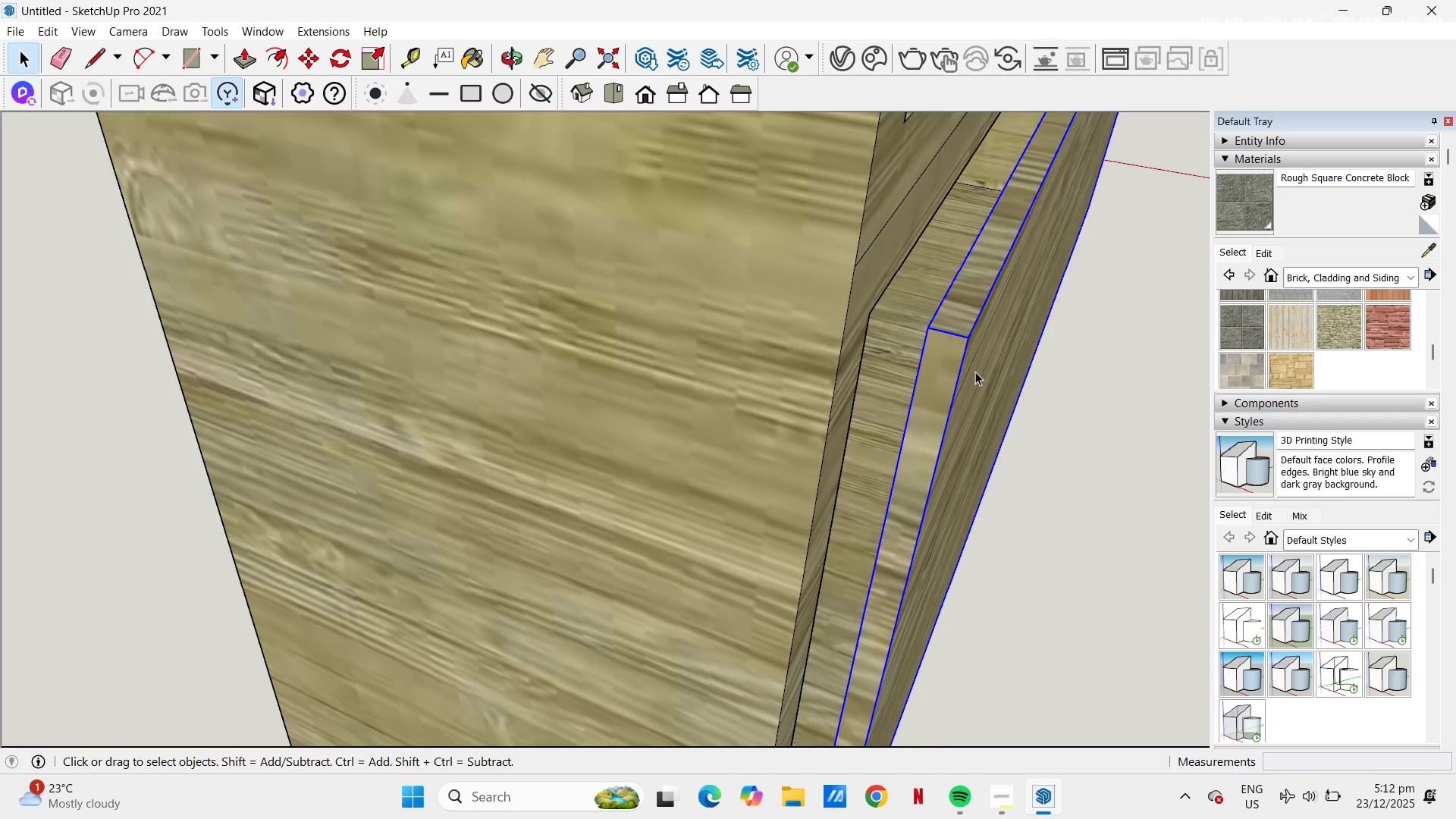 
scroll: coordinate [934, 378], scroll_direction: up, amount: 4.0
 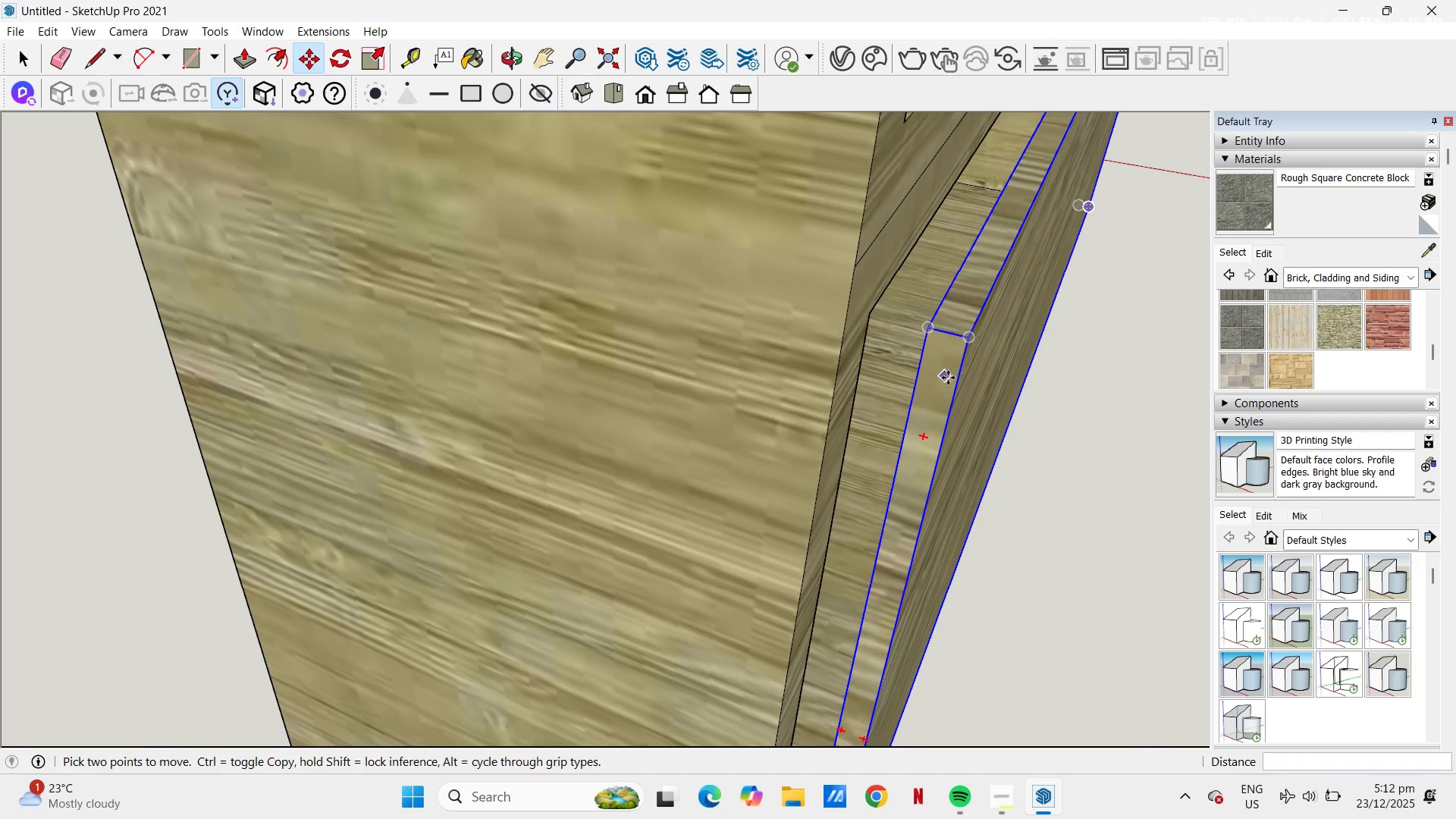 
double_click([975, 372])
 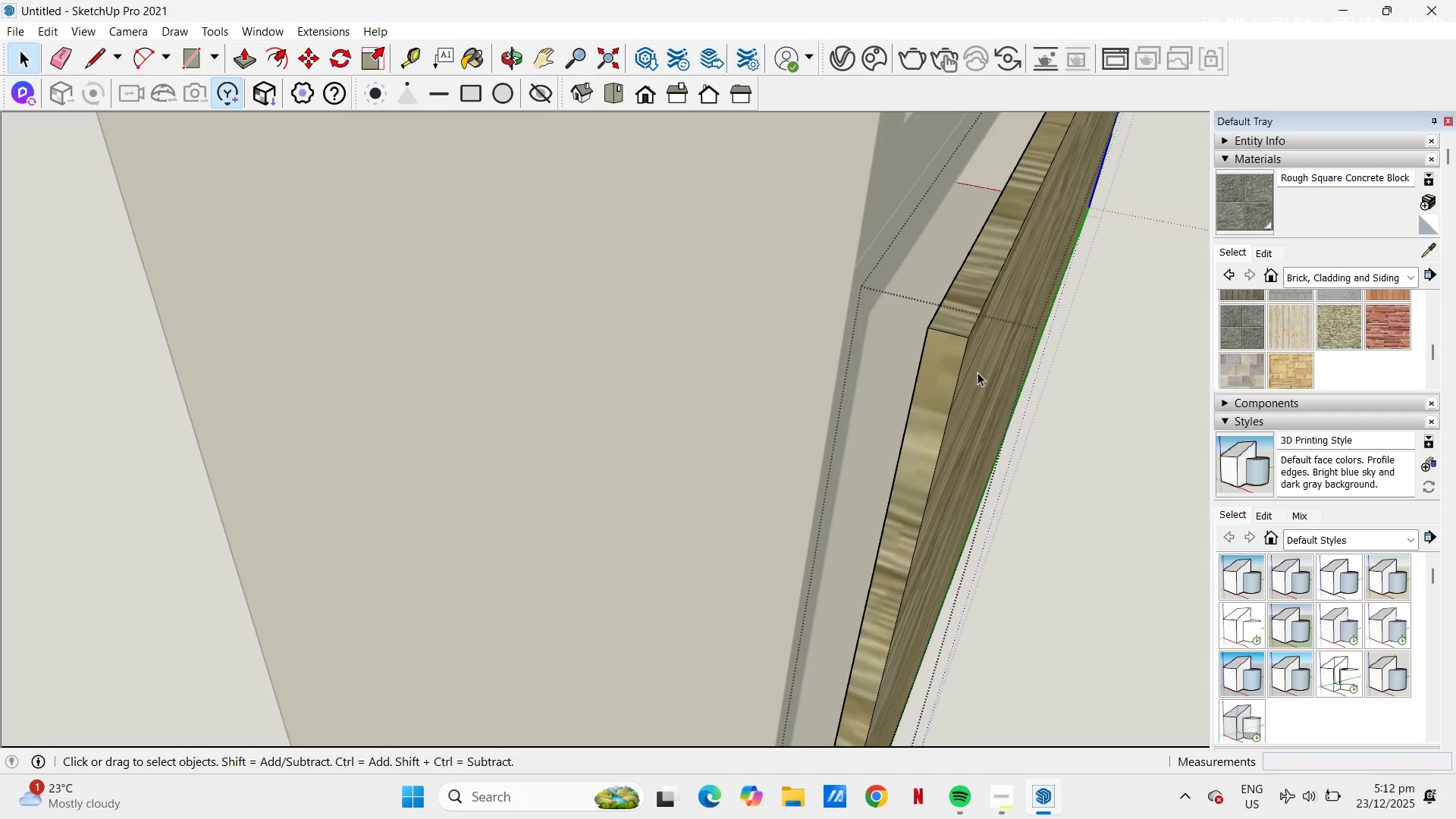 
left_click([977, 372])
 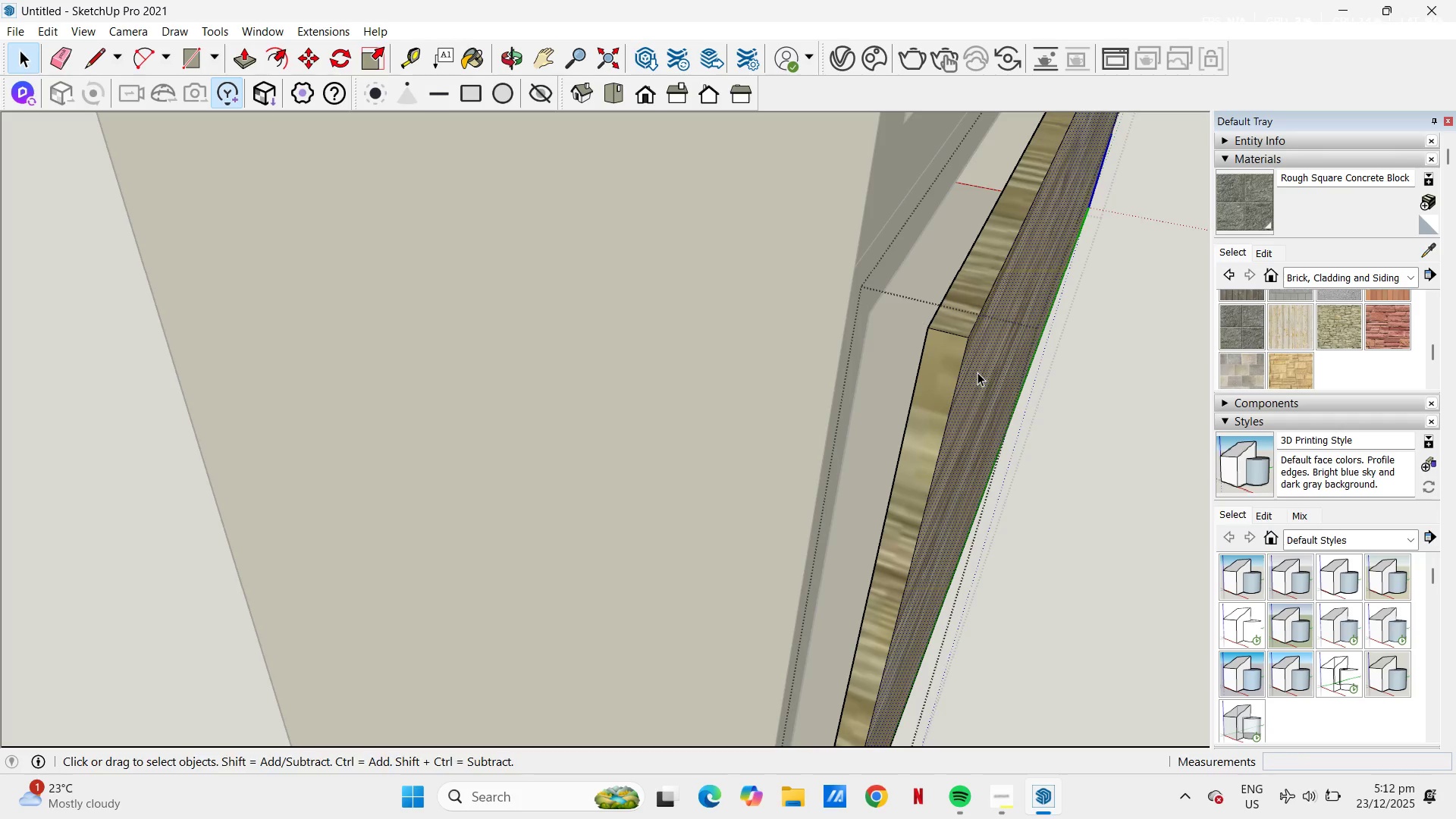 
key(P)
 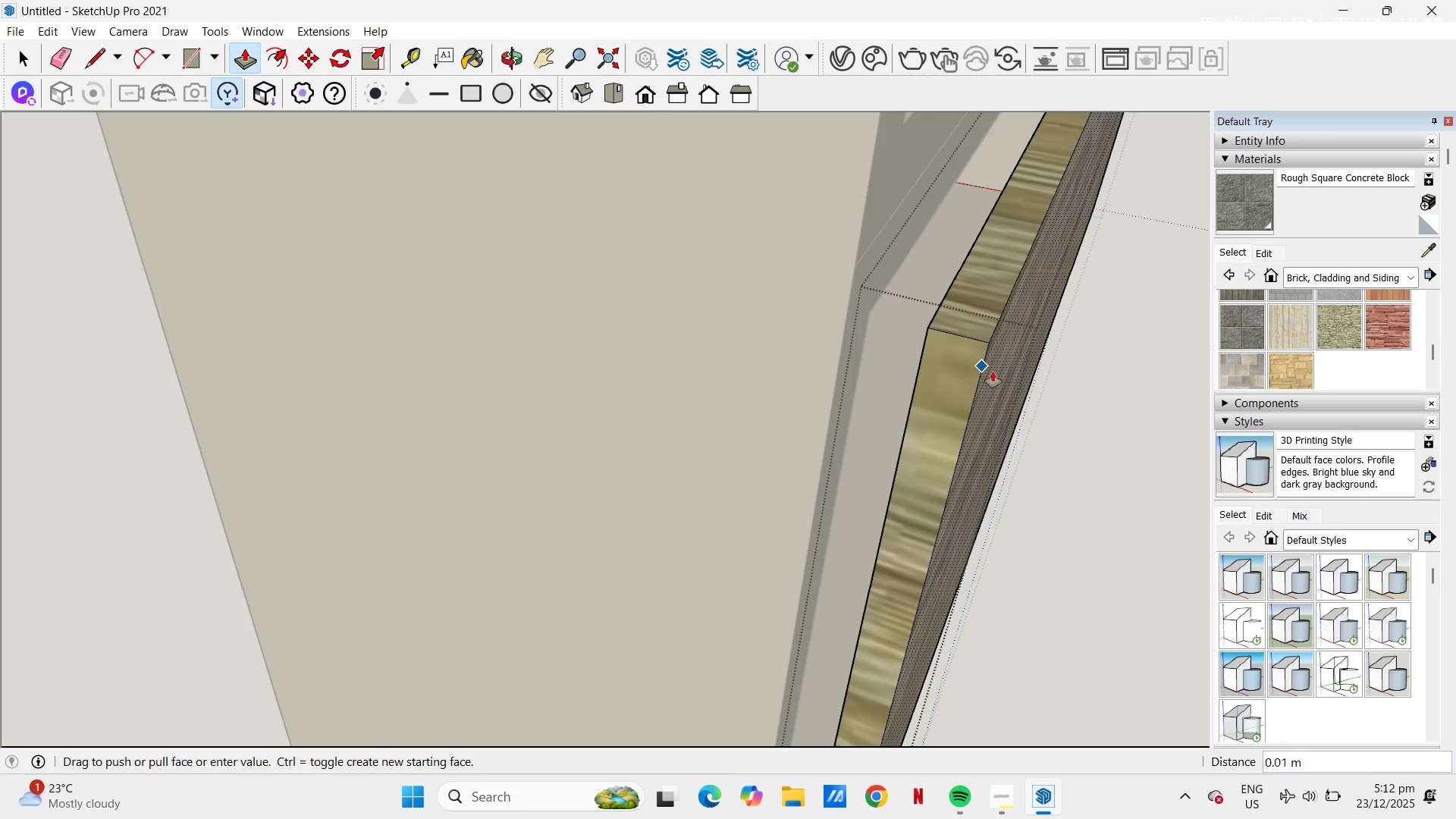 
left_click([993, 372])
 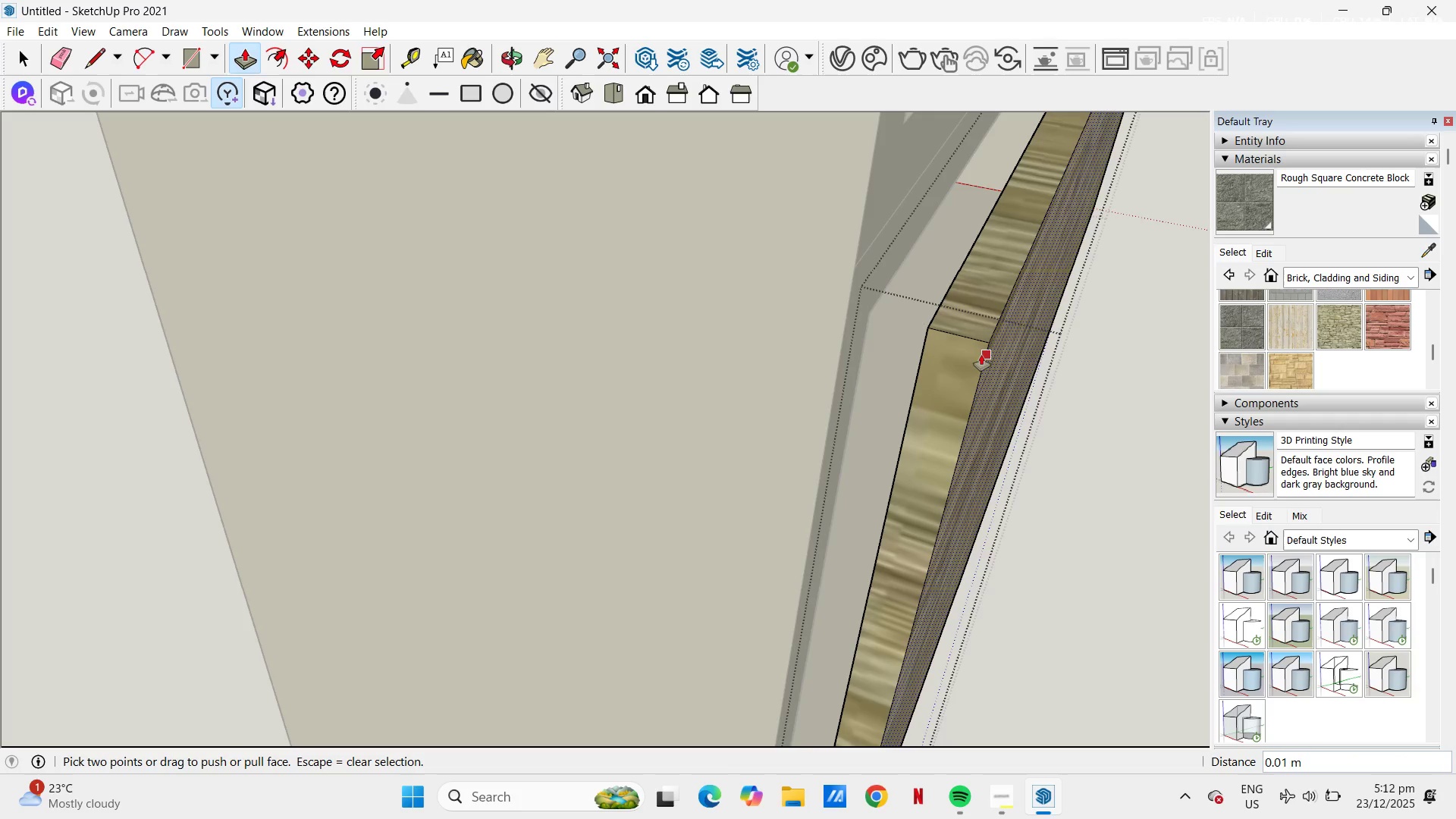 
key(L)
 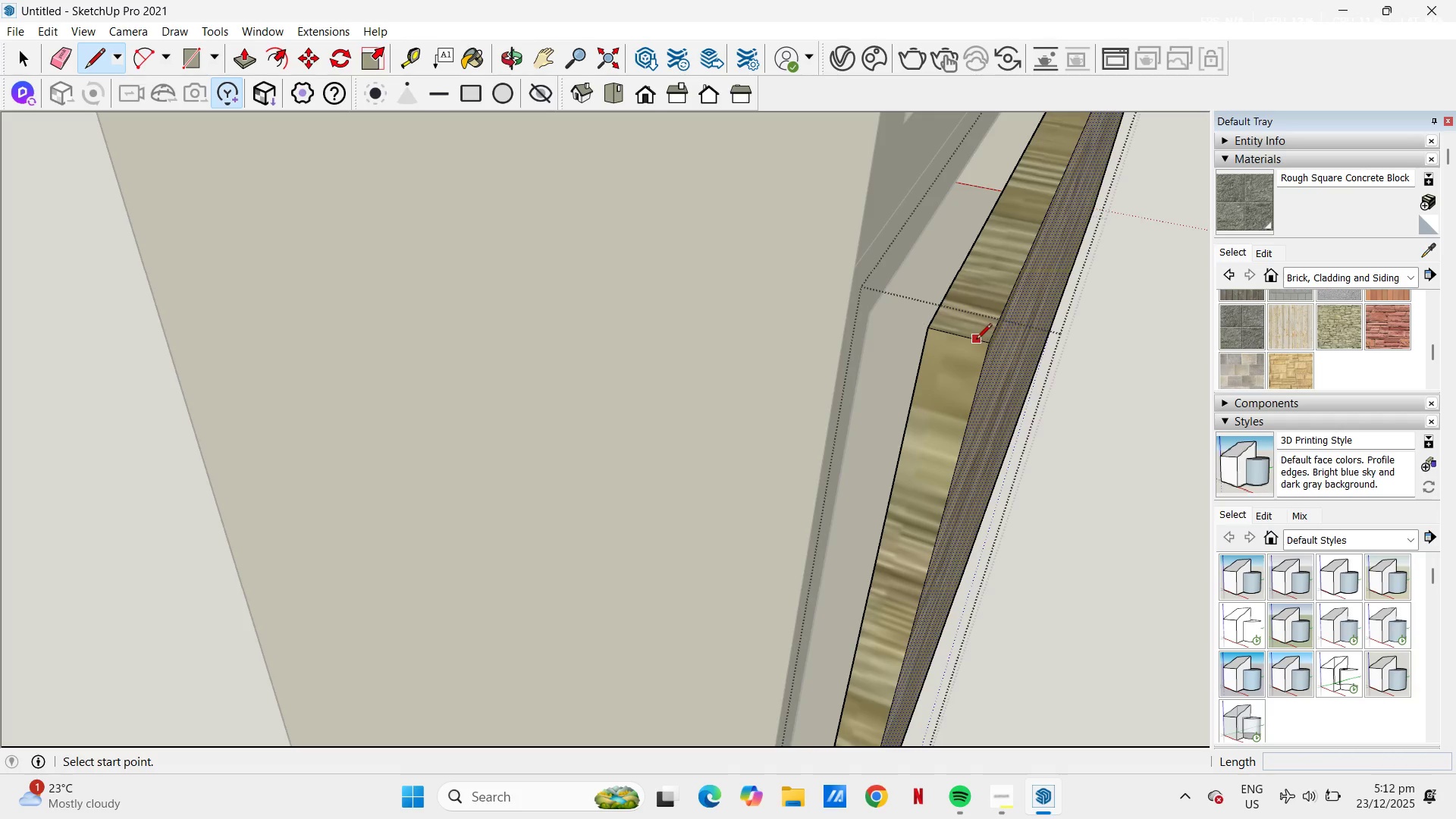 
left_click([976, 340])
 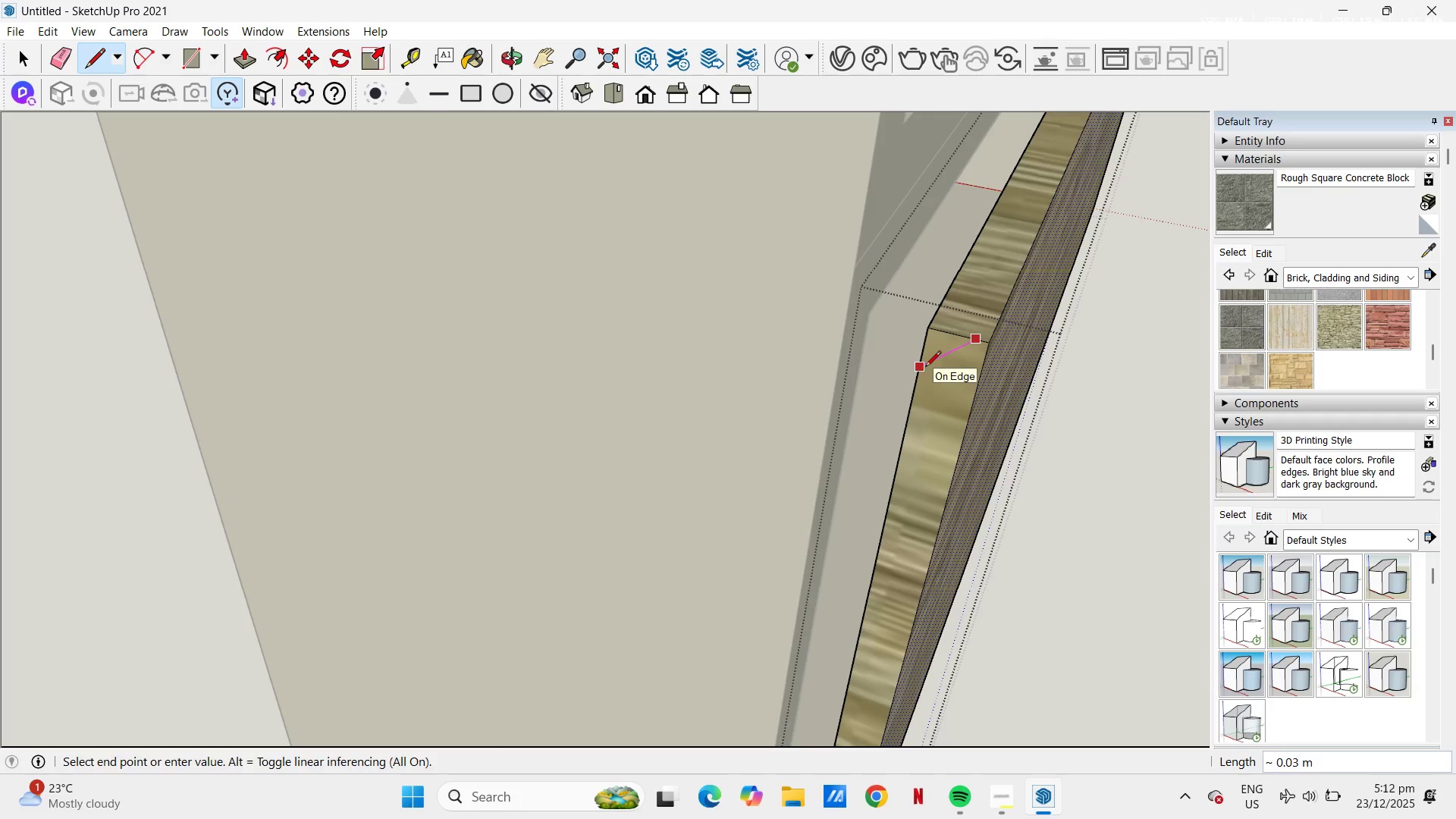 
left_click([925, 368])
 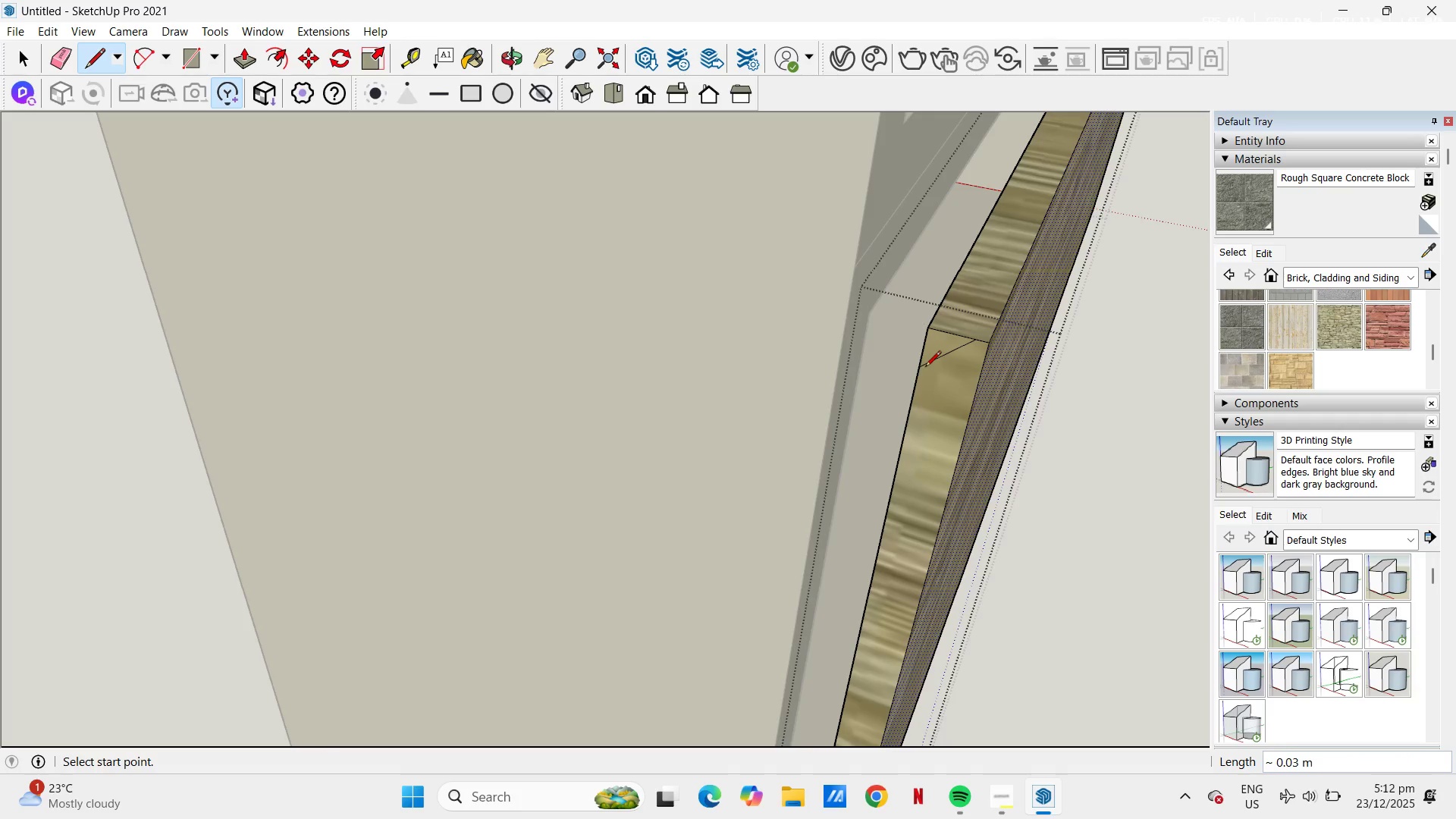 
key(P)
 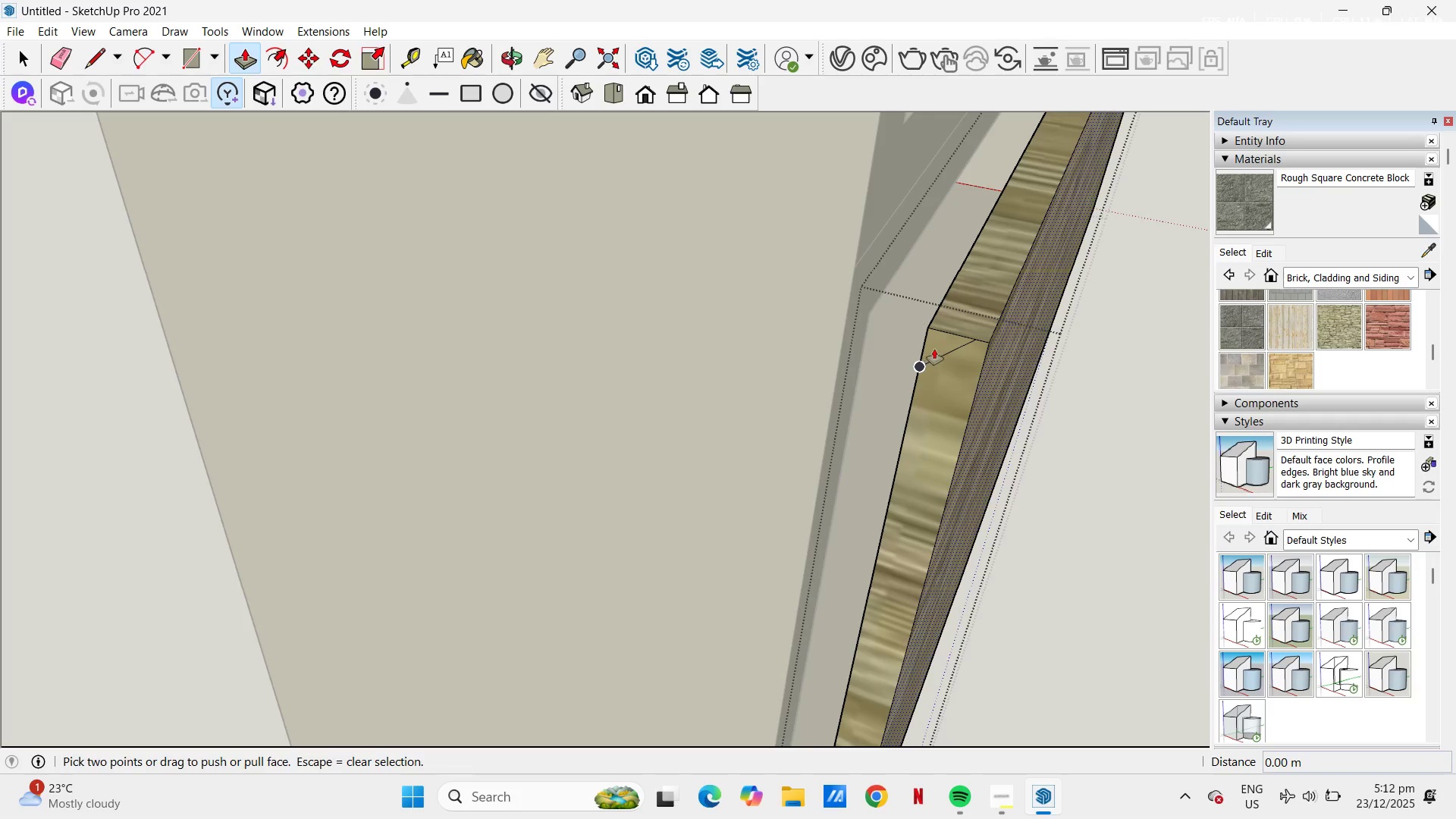 
left_click([935, 348])
 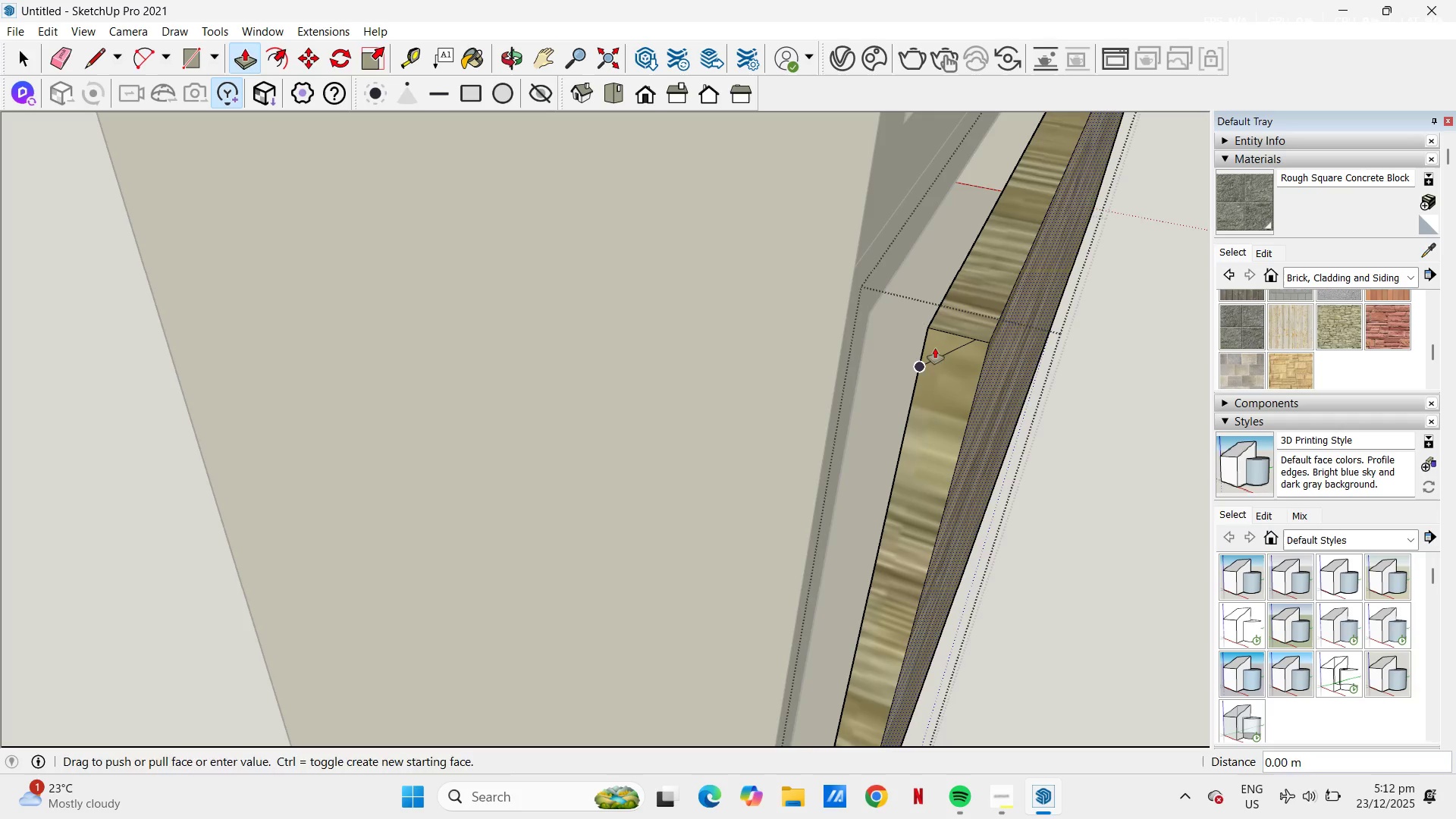 
key(Space)
 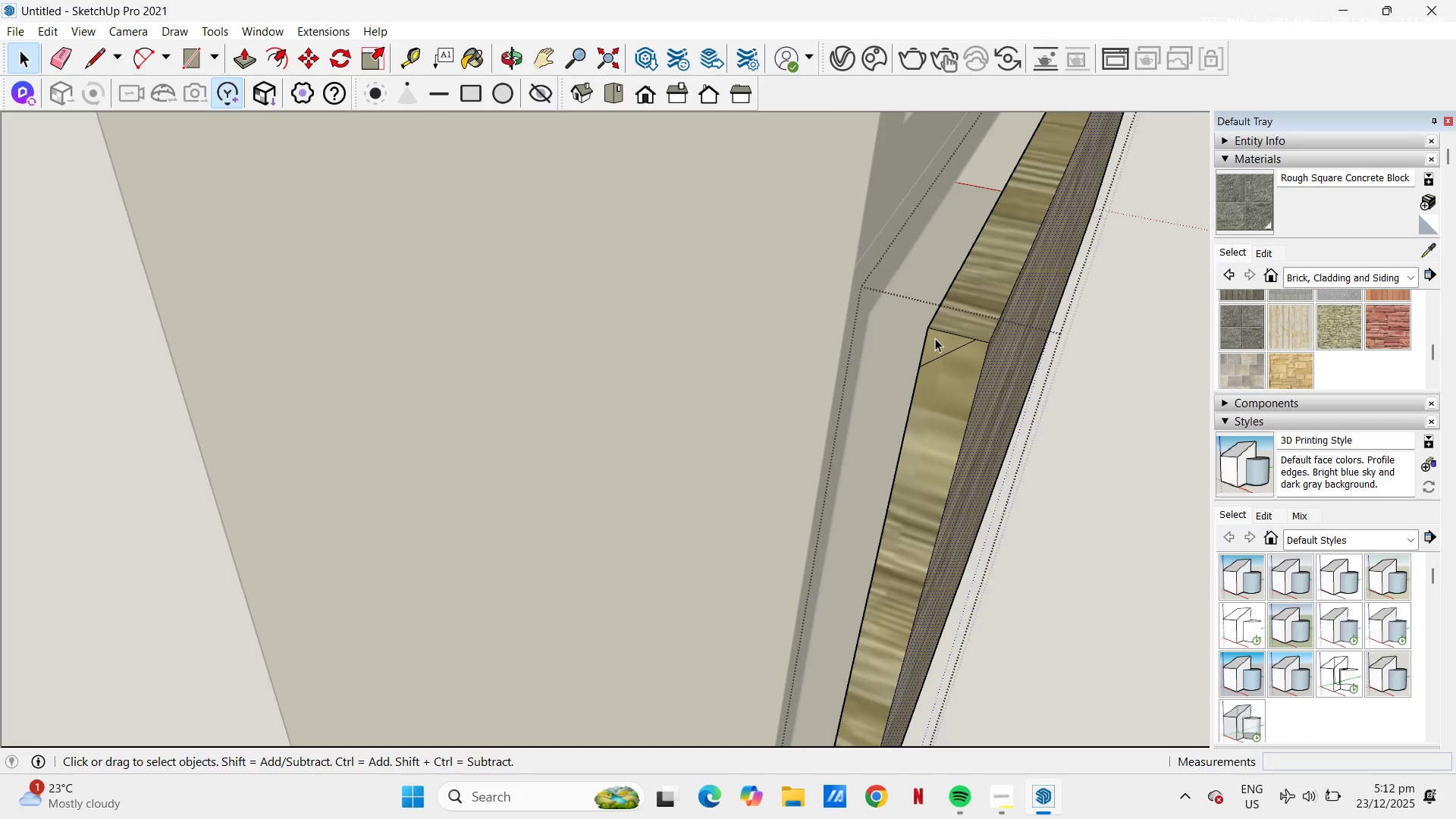 
left_click([935, 338])
 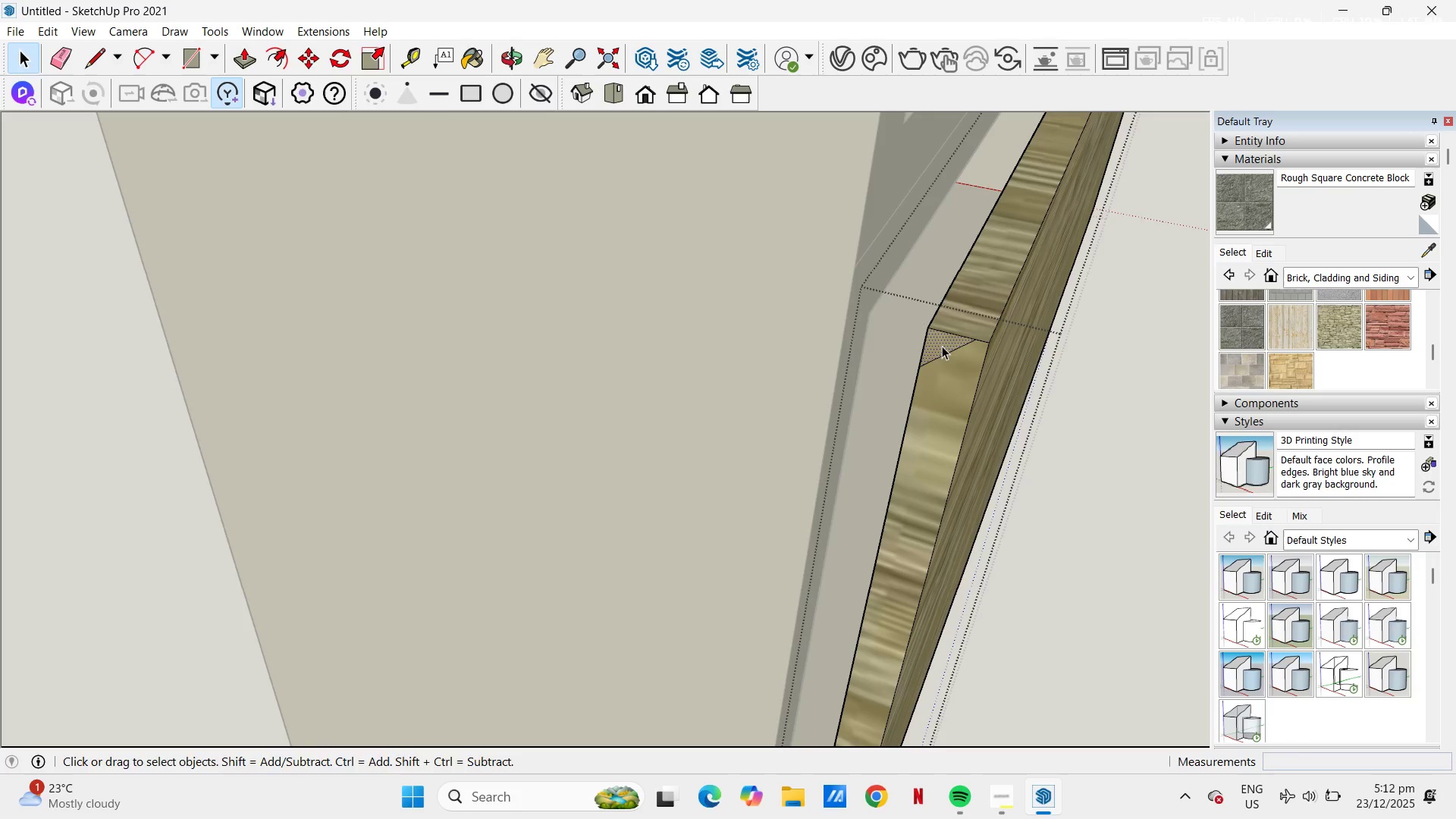 
key(P)
 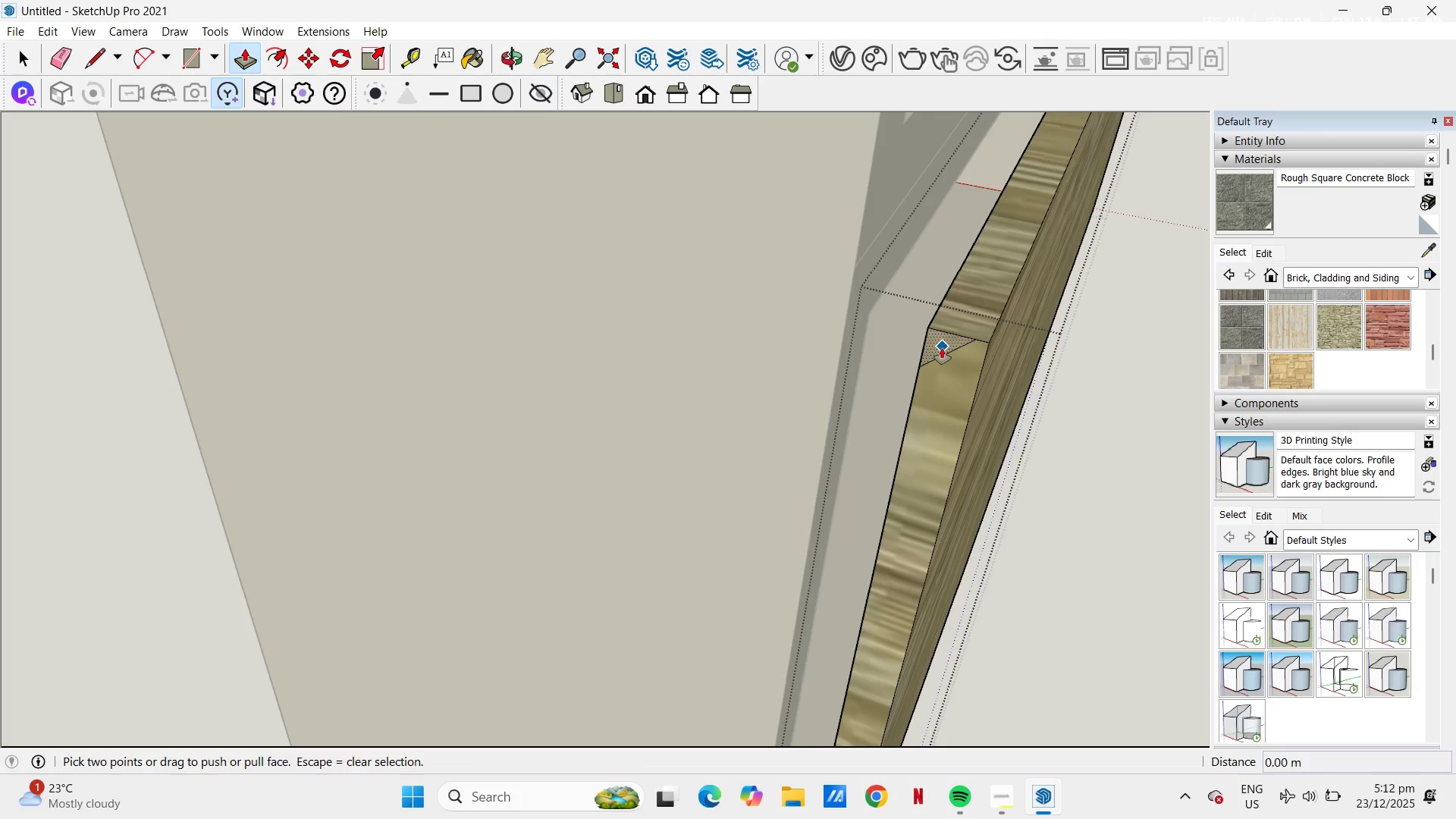 
left_click([942, 348])
 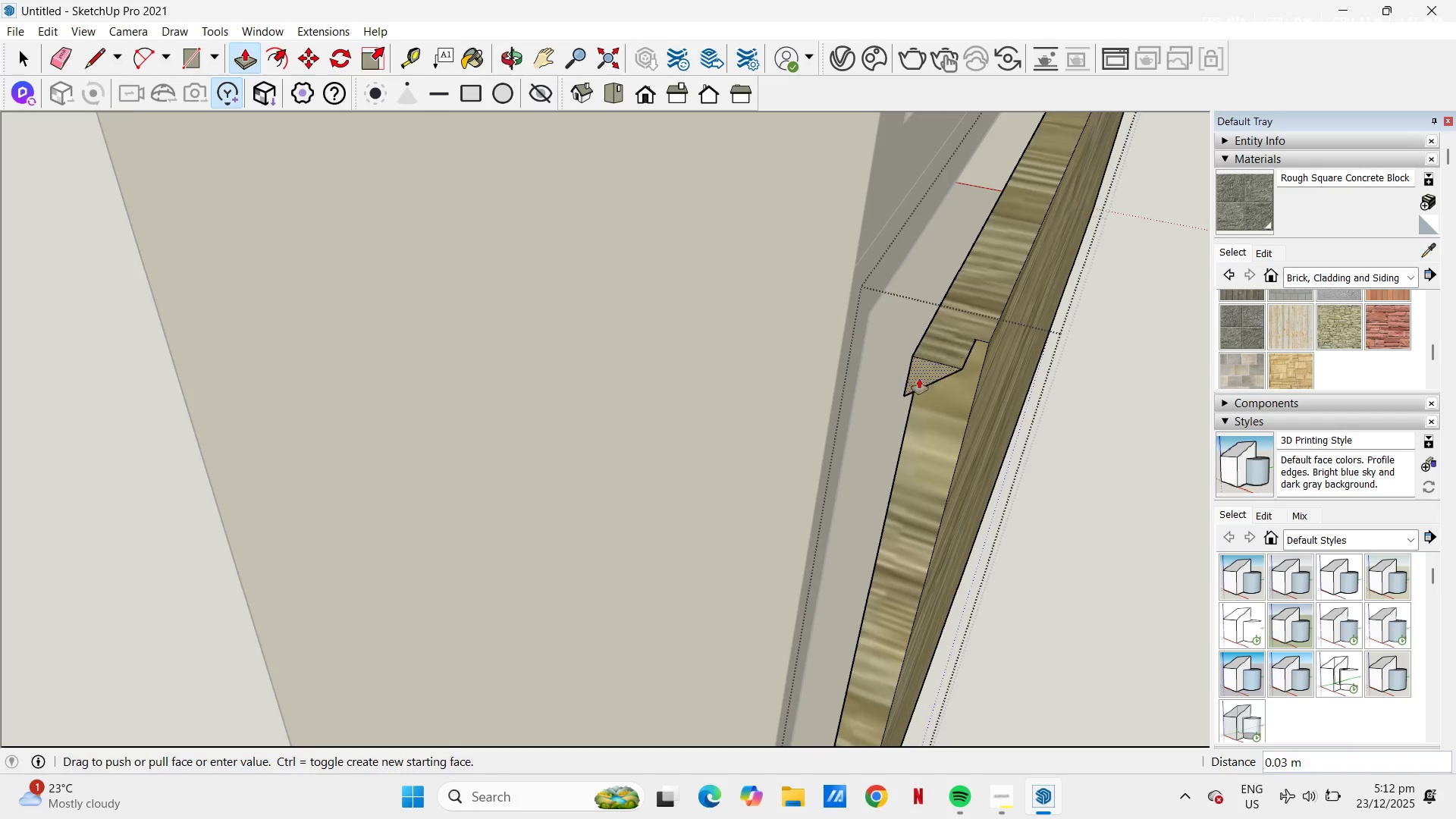 
scroll: coordinate [815, 365], scroll_direction: down, amount: 22.0
 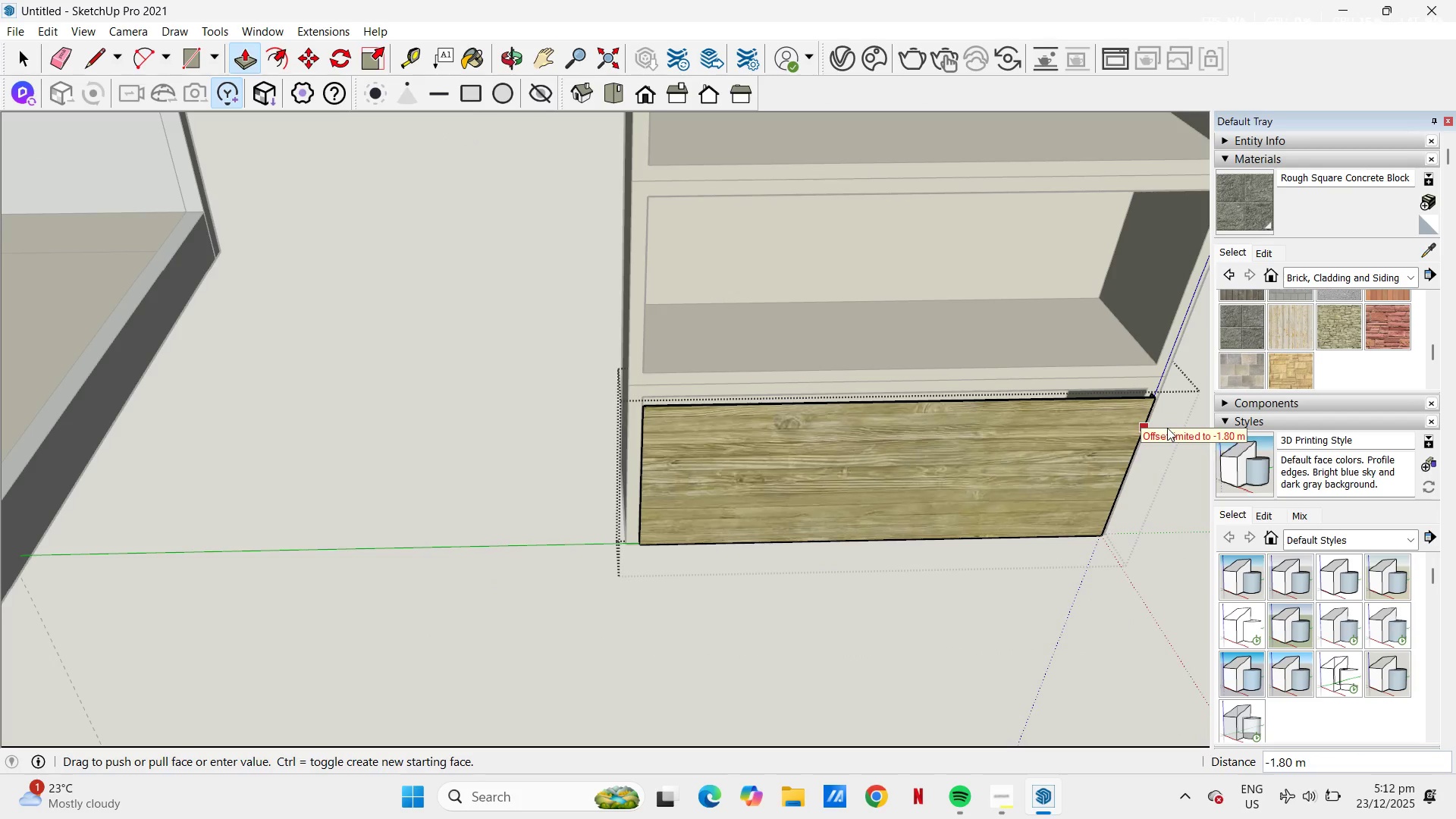 
left_click([1167, 428])
 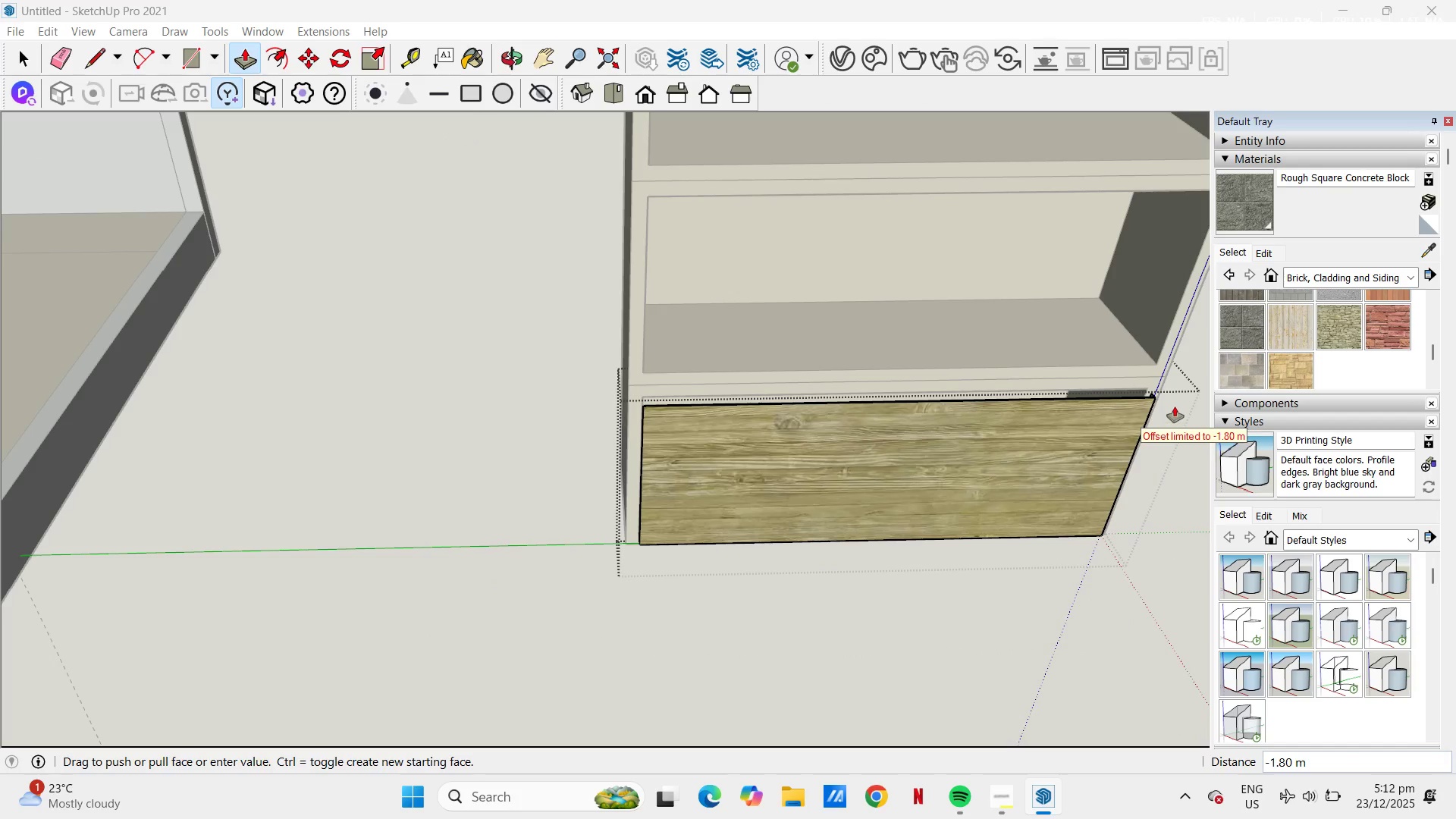 
left_click([1175, 405])
 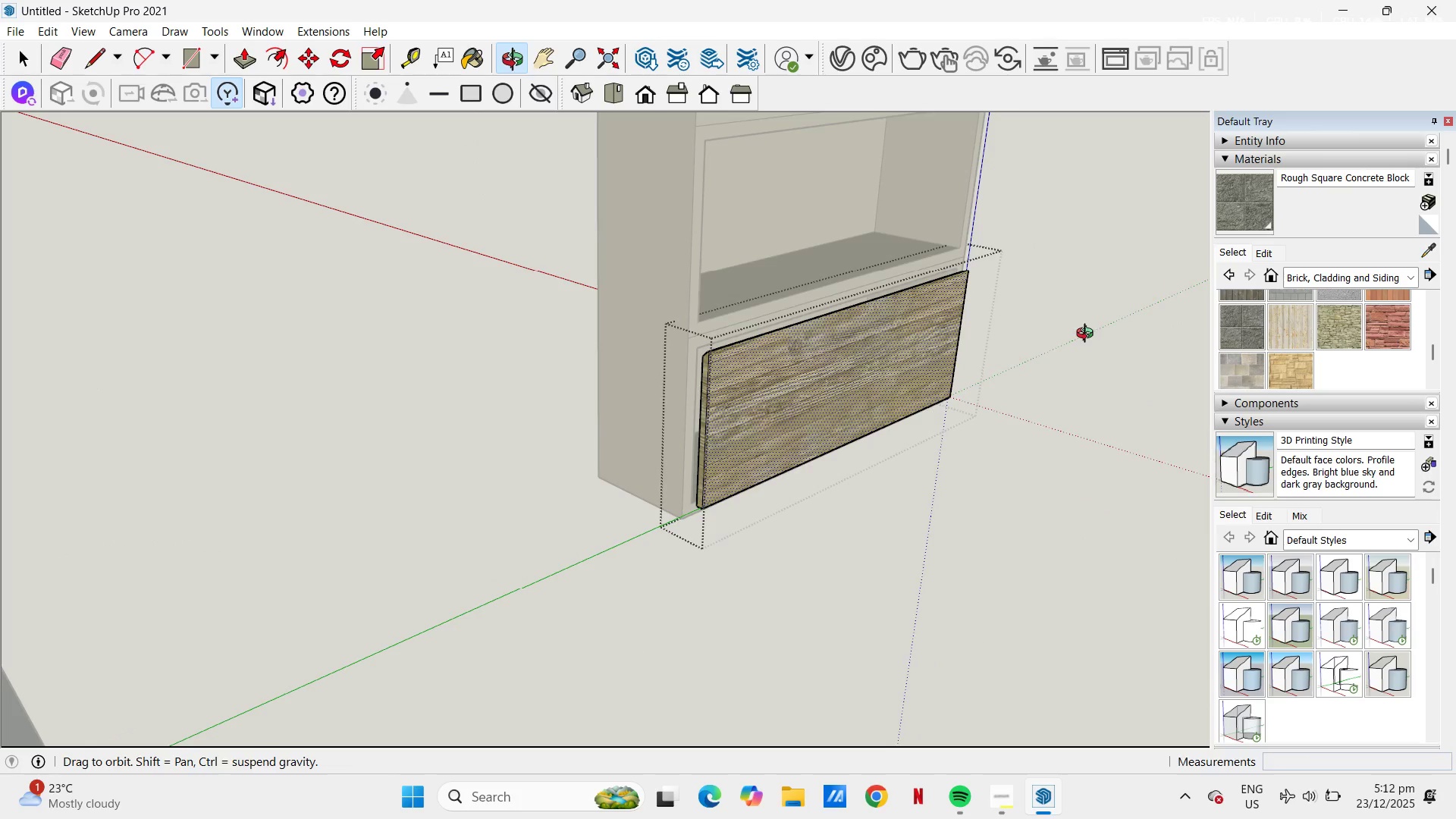 
key(Escape)
 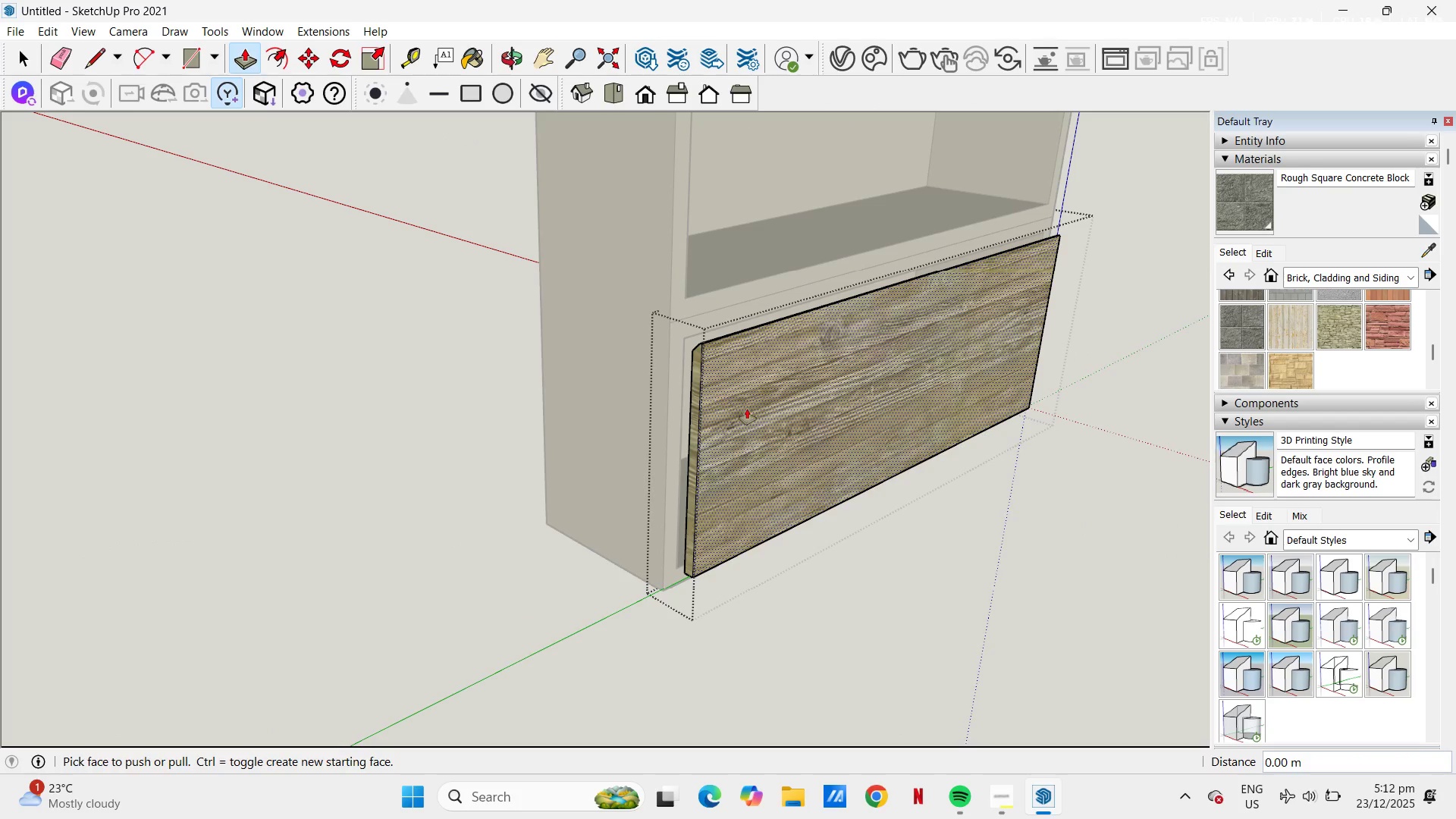 
scroll: coordinate [719, 371], scroll_direction: up, amount: 4.0
 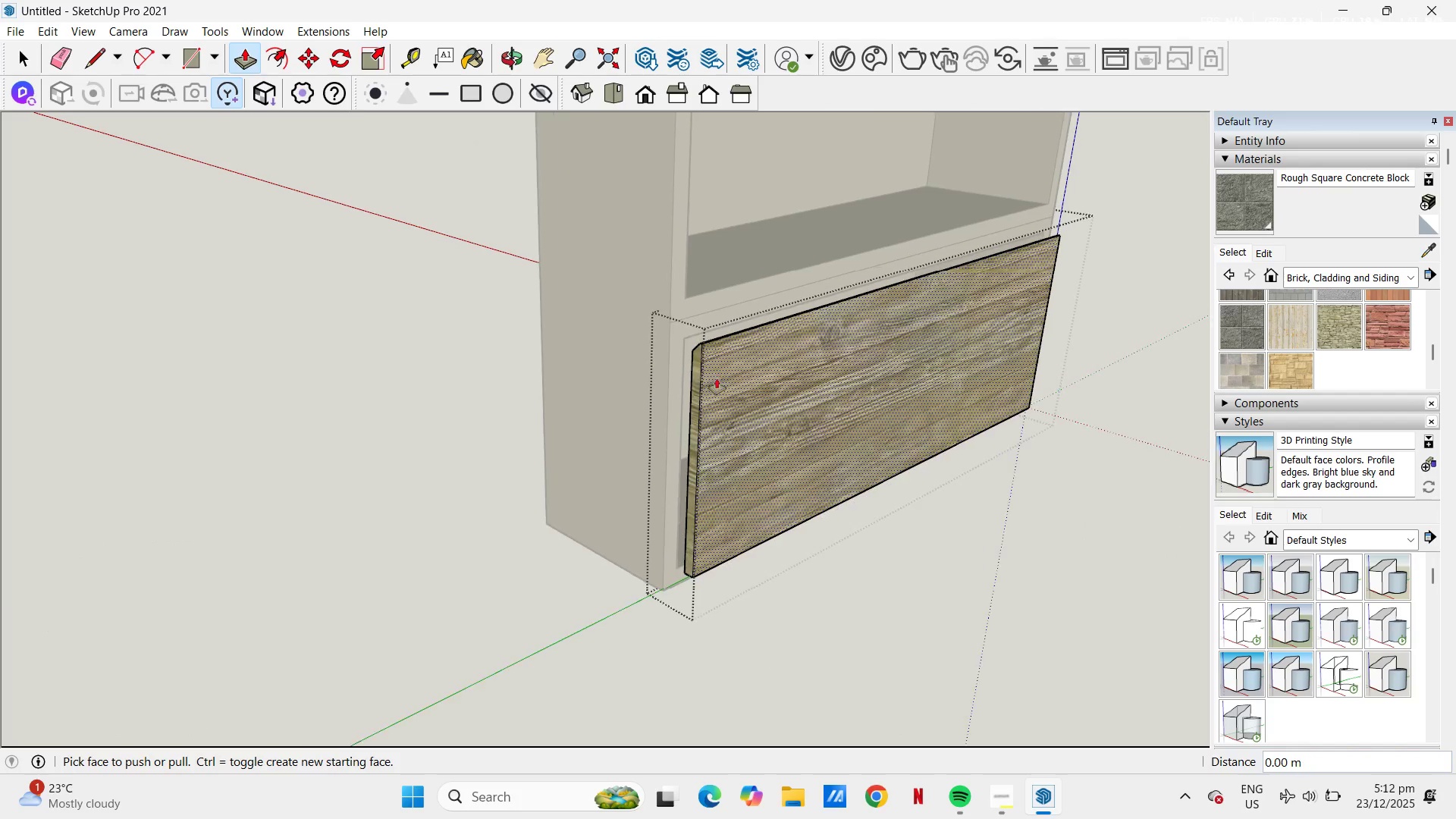 
key(Space)
 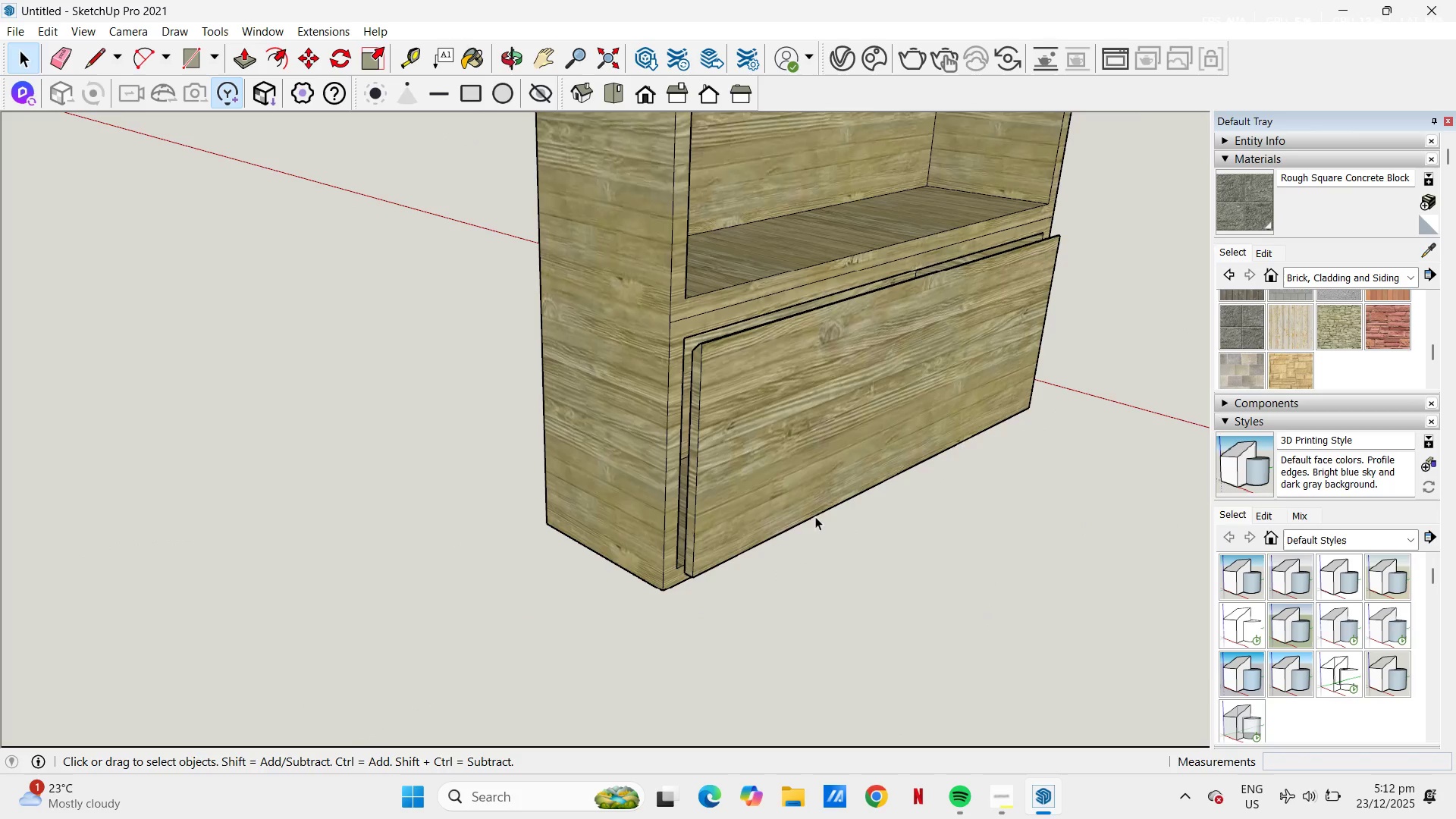 
left_click([722, 481])
 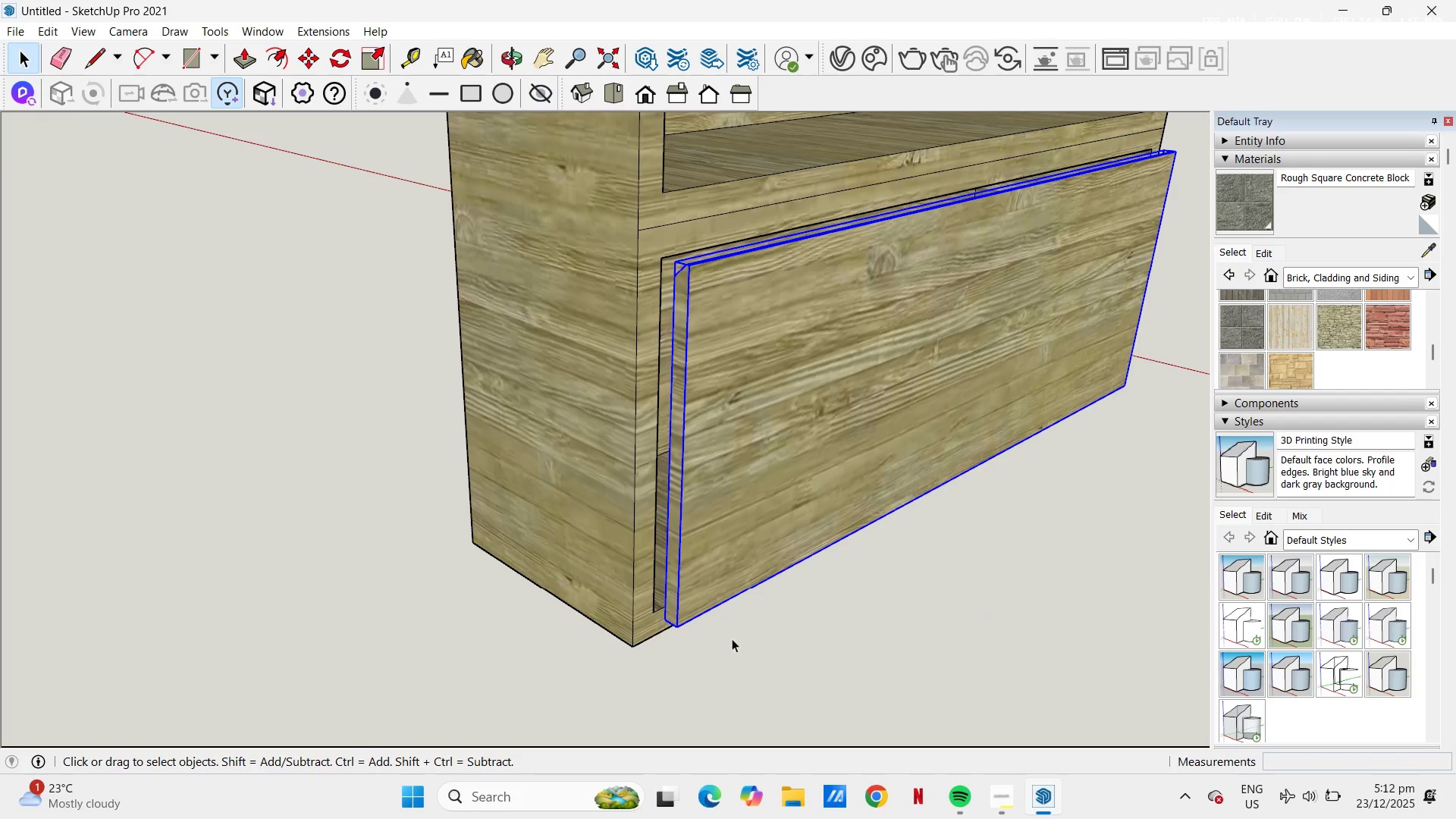 
scroll: coordinate [723, 479], scroll_direction: up, amount: 4.0
 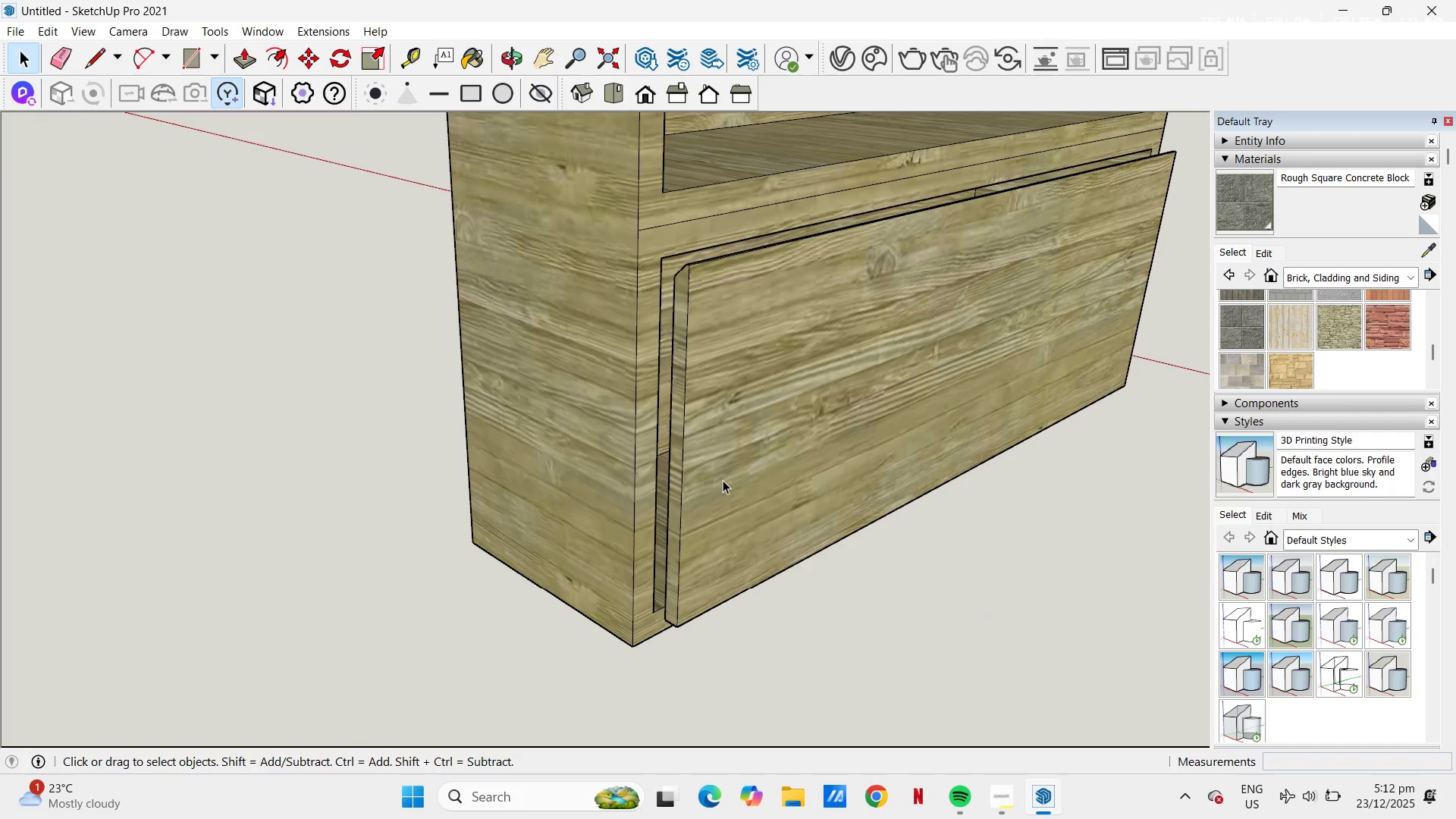 
key(M)
 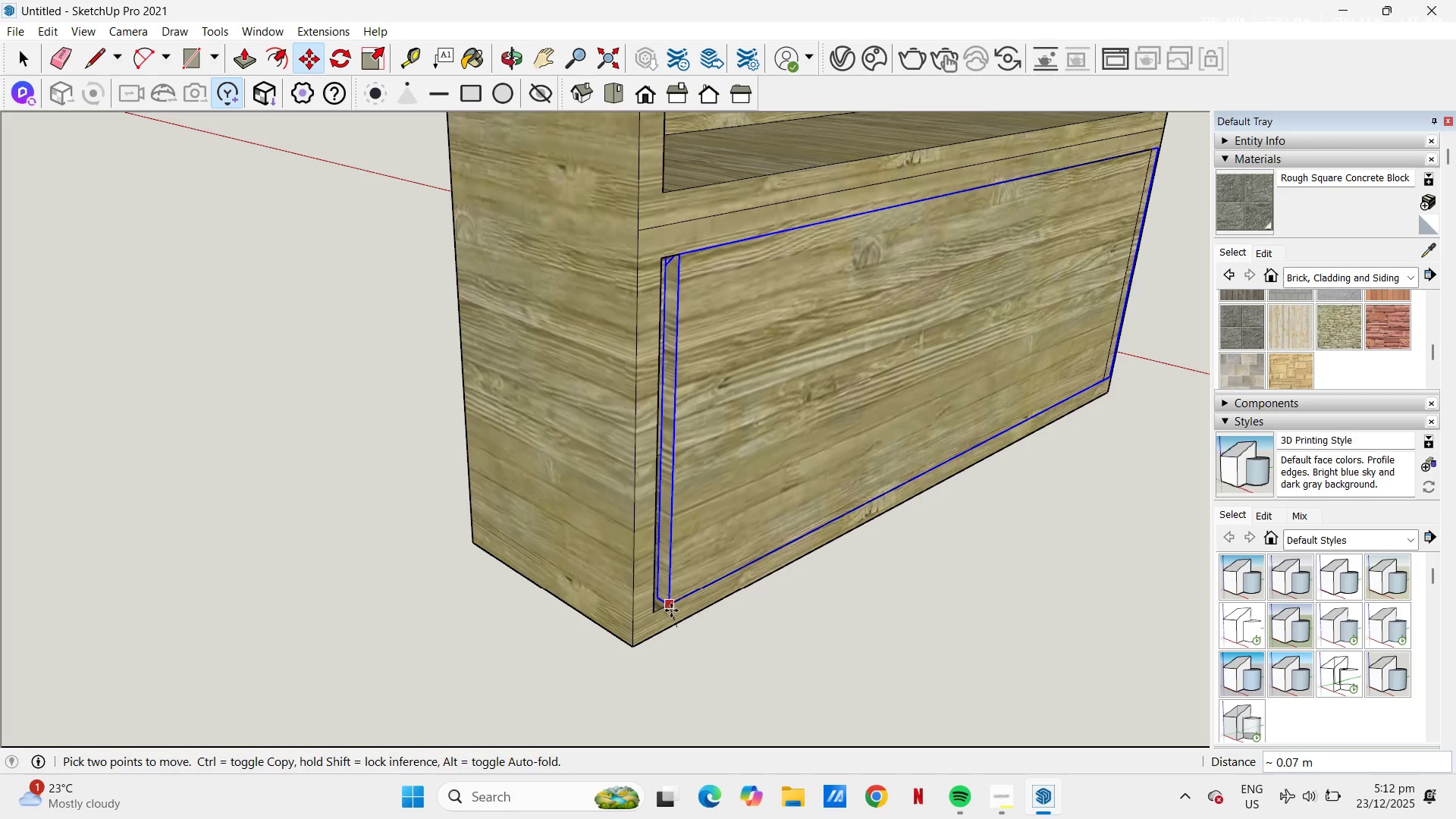 
wait(6.31)
 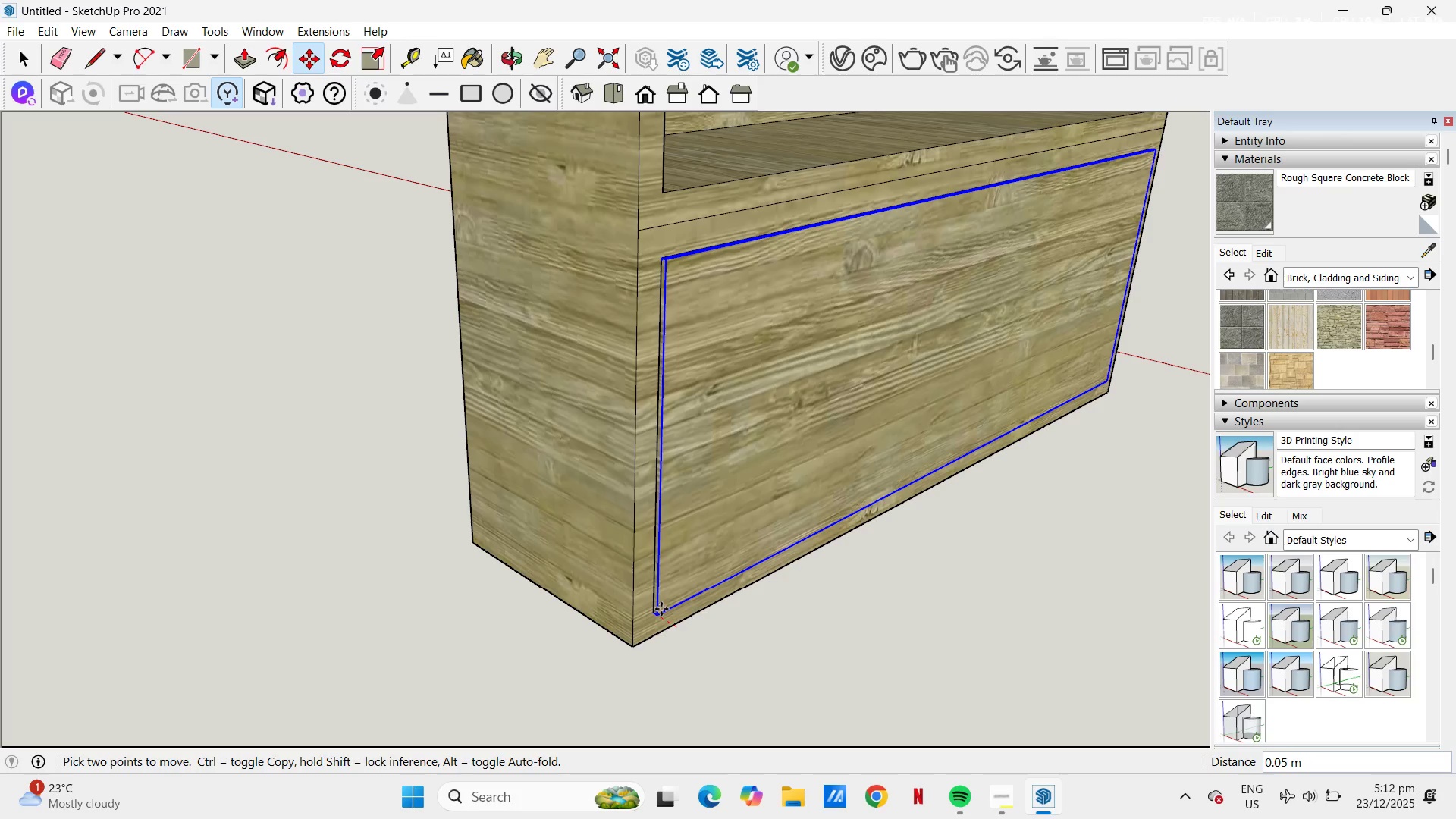 
left_click([656, 615])
 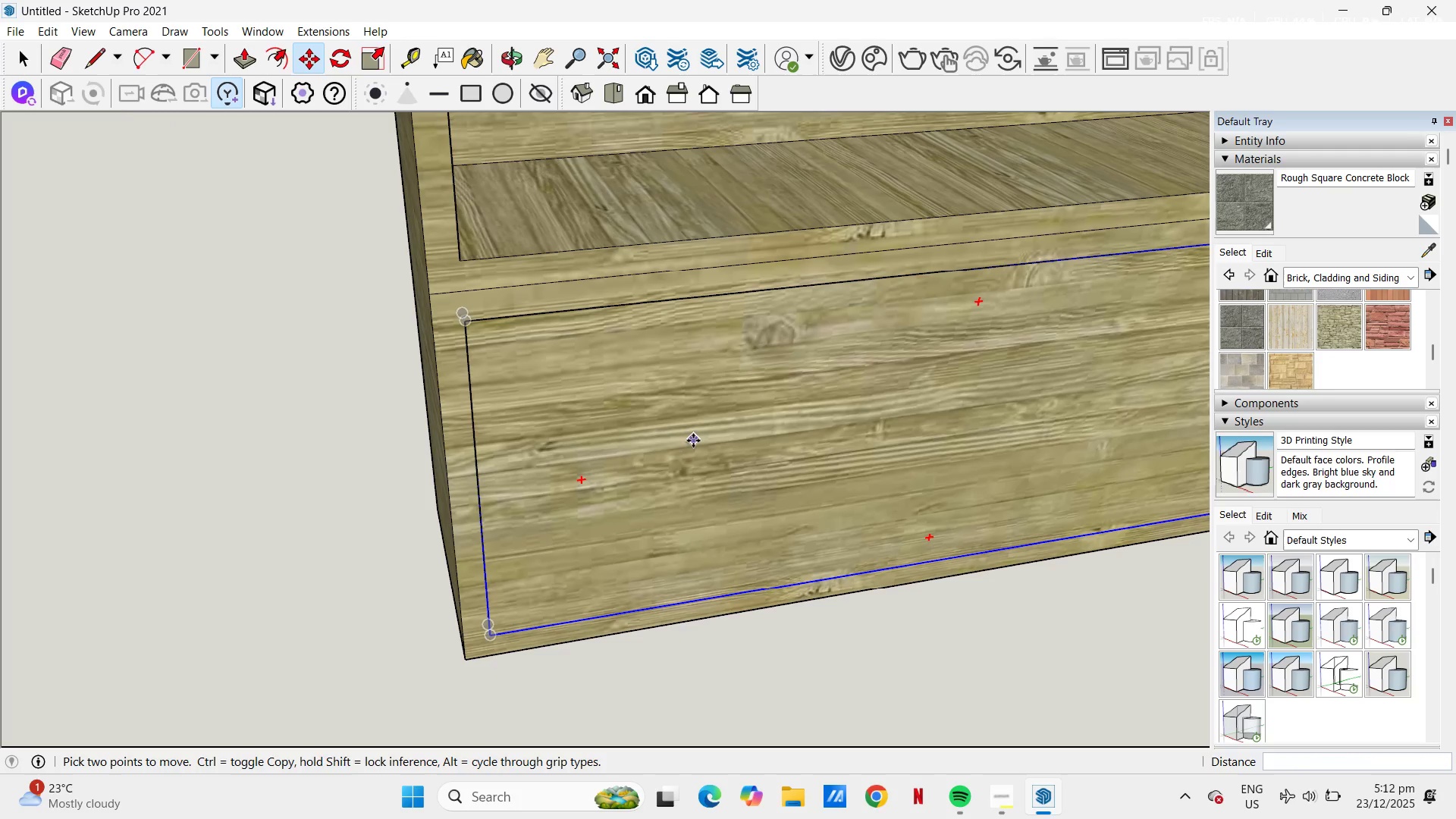 
key(Space)
 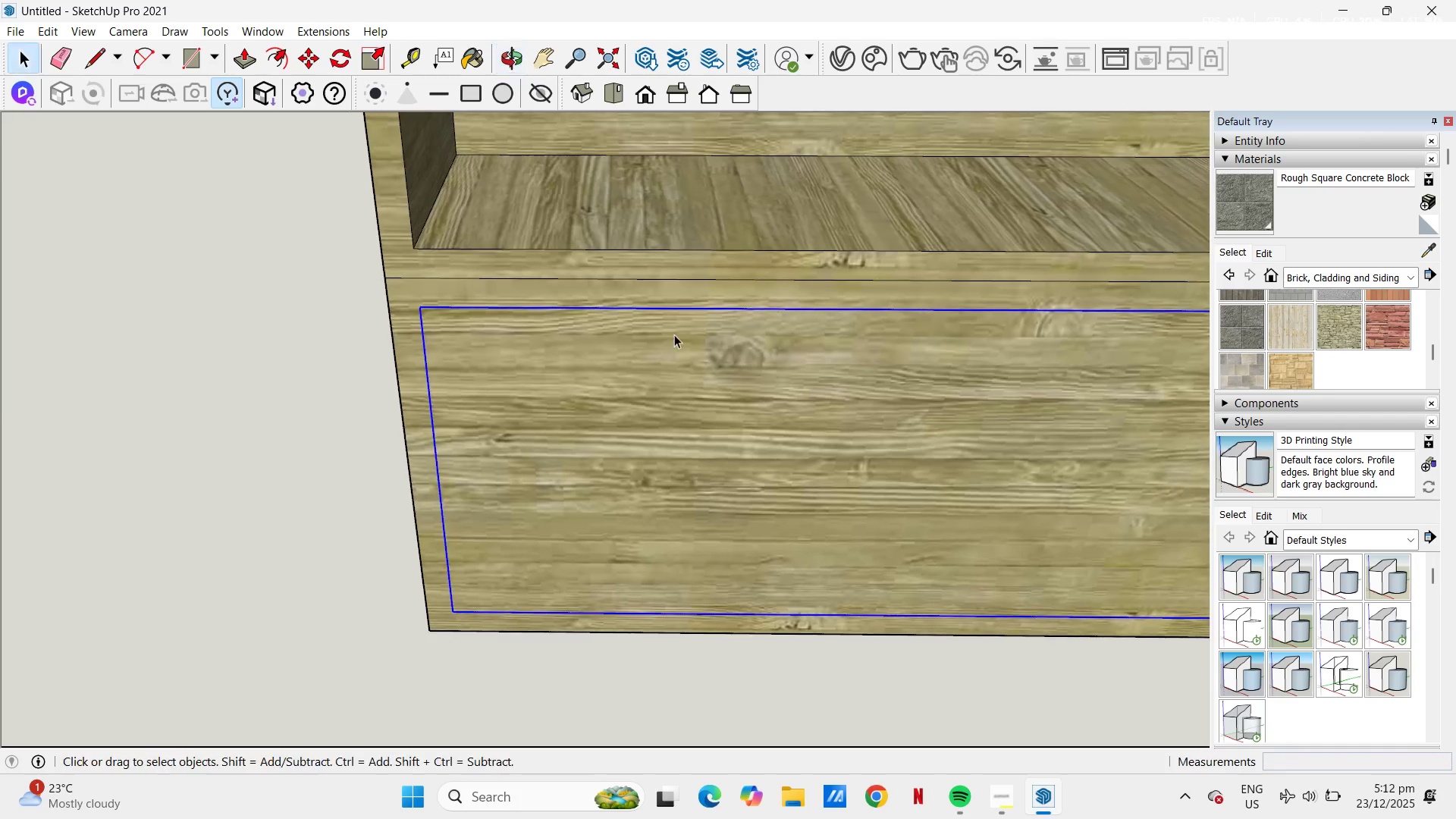 
scroll: coordinate [667, 346], scroll_direction: down, amount: 4.0
 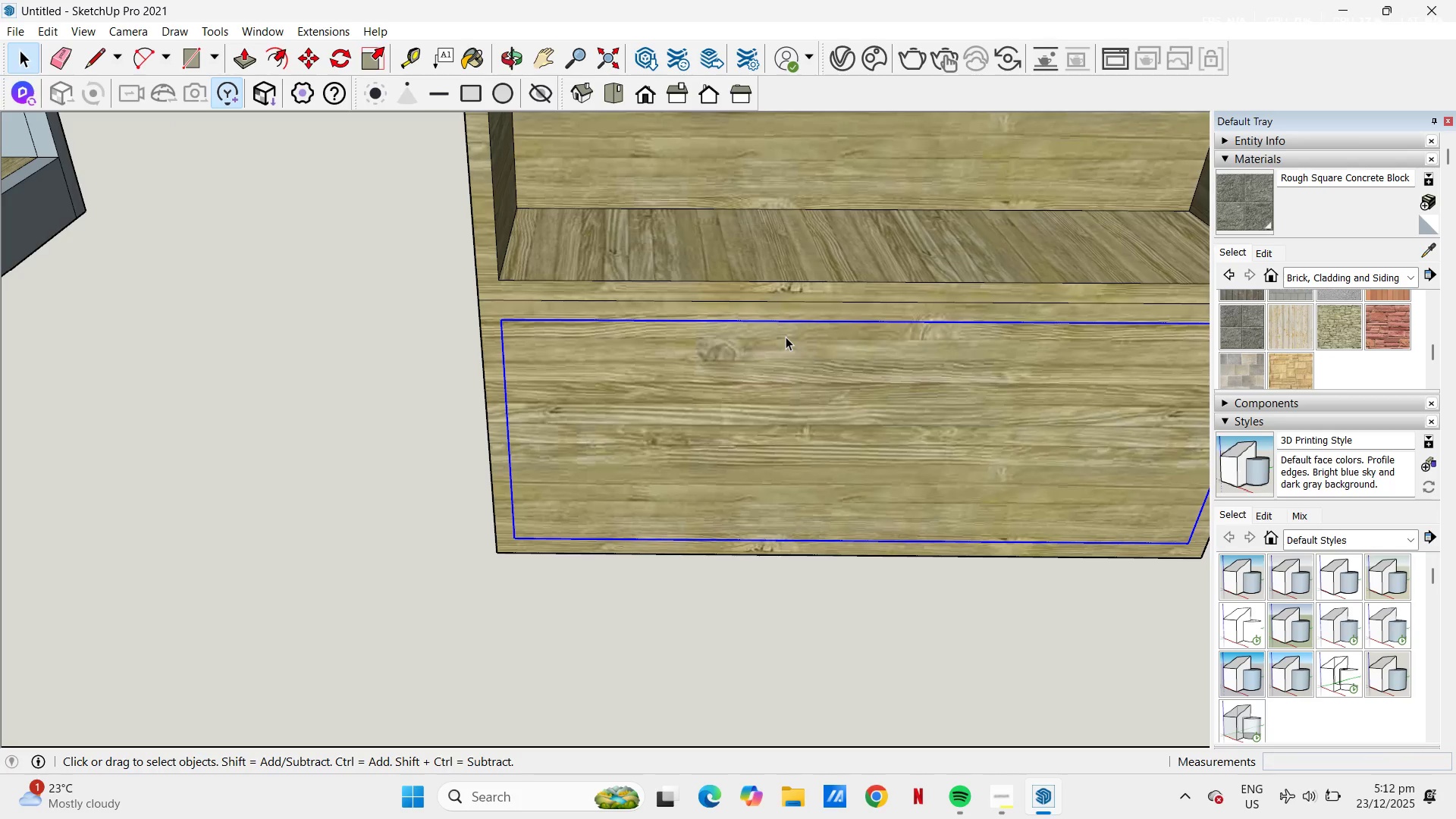 
key(S)
 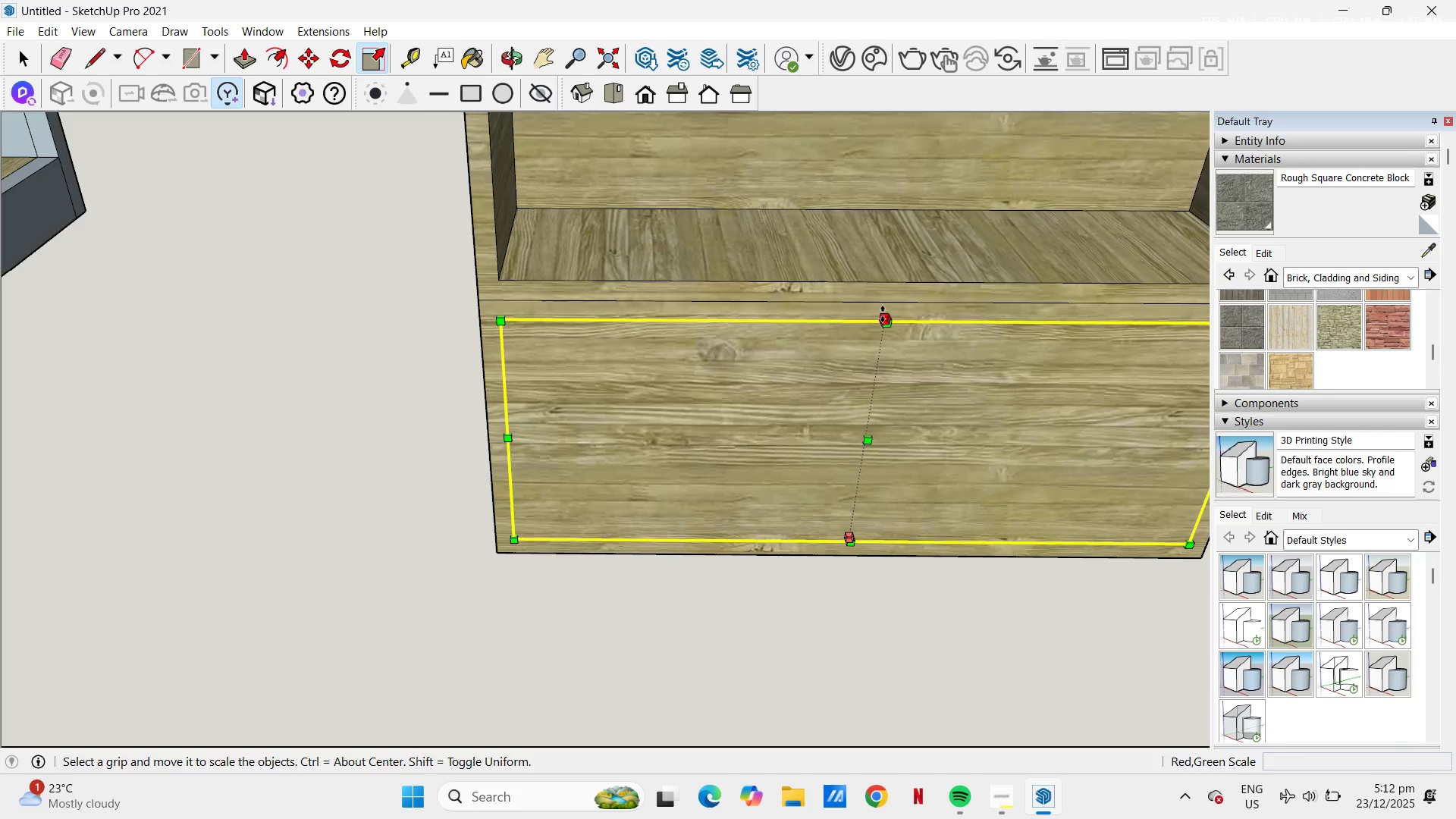 
left_click([881, 312])
 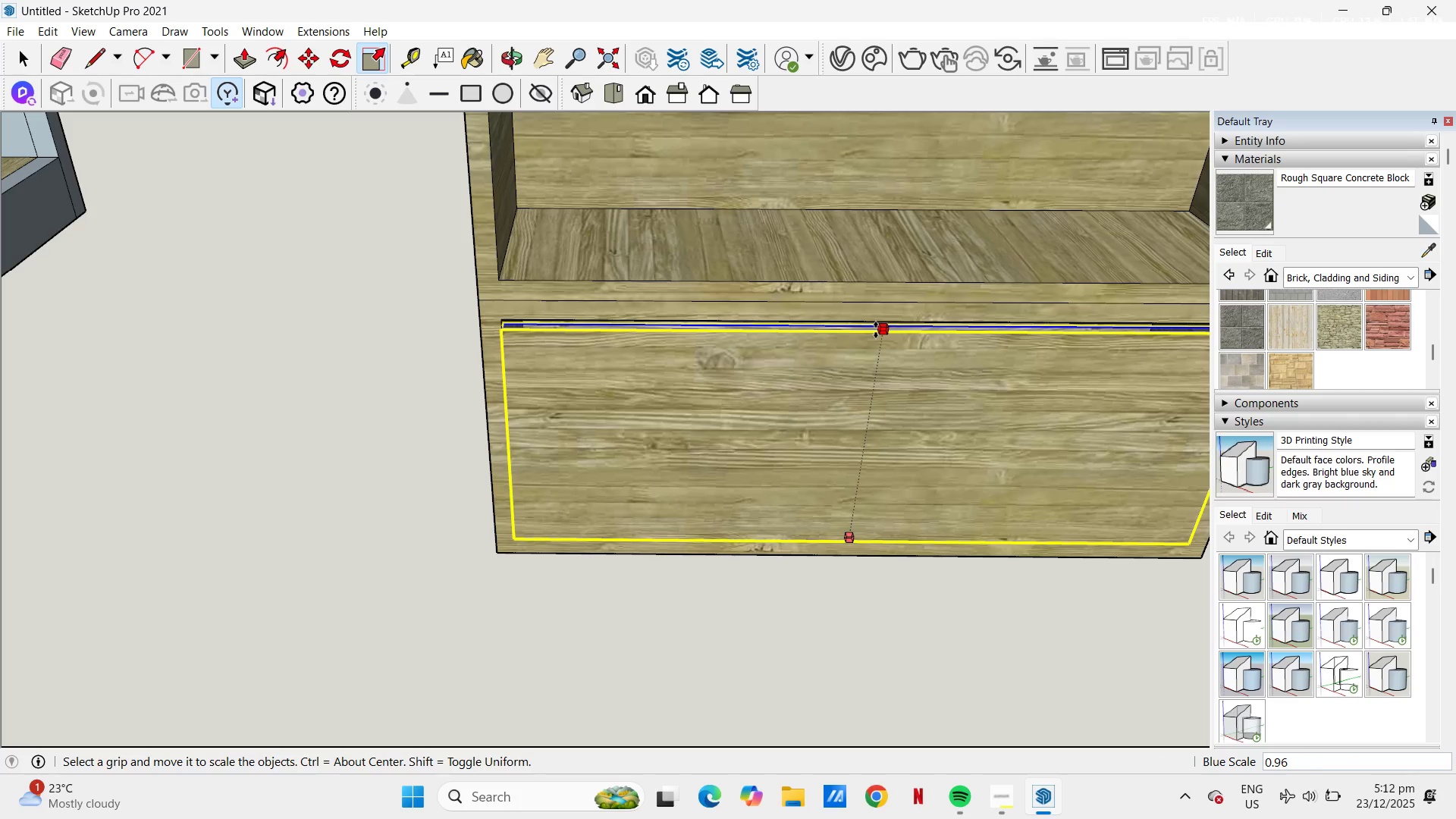 
left_click([876, 330])
 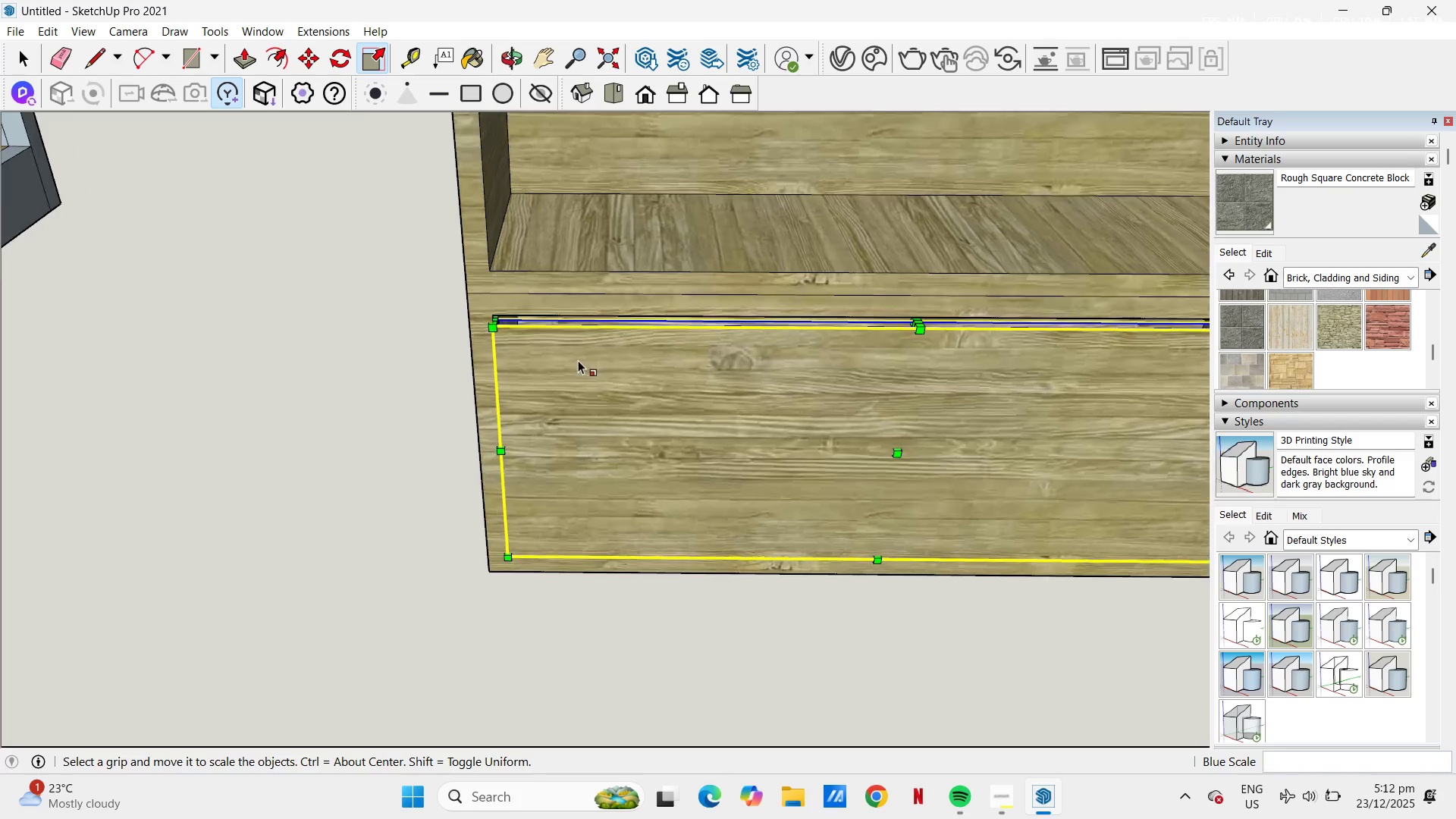 
scroll: coordinate [687, 274], scroll_direction: up, amount: 9.0
 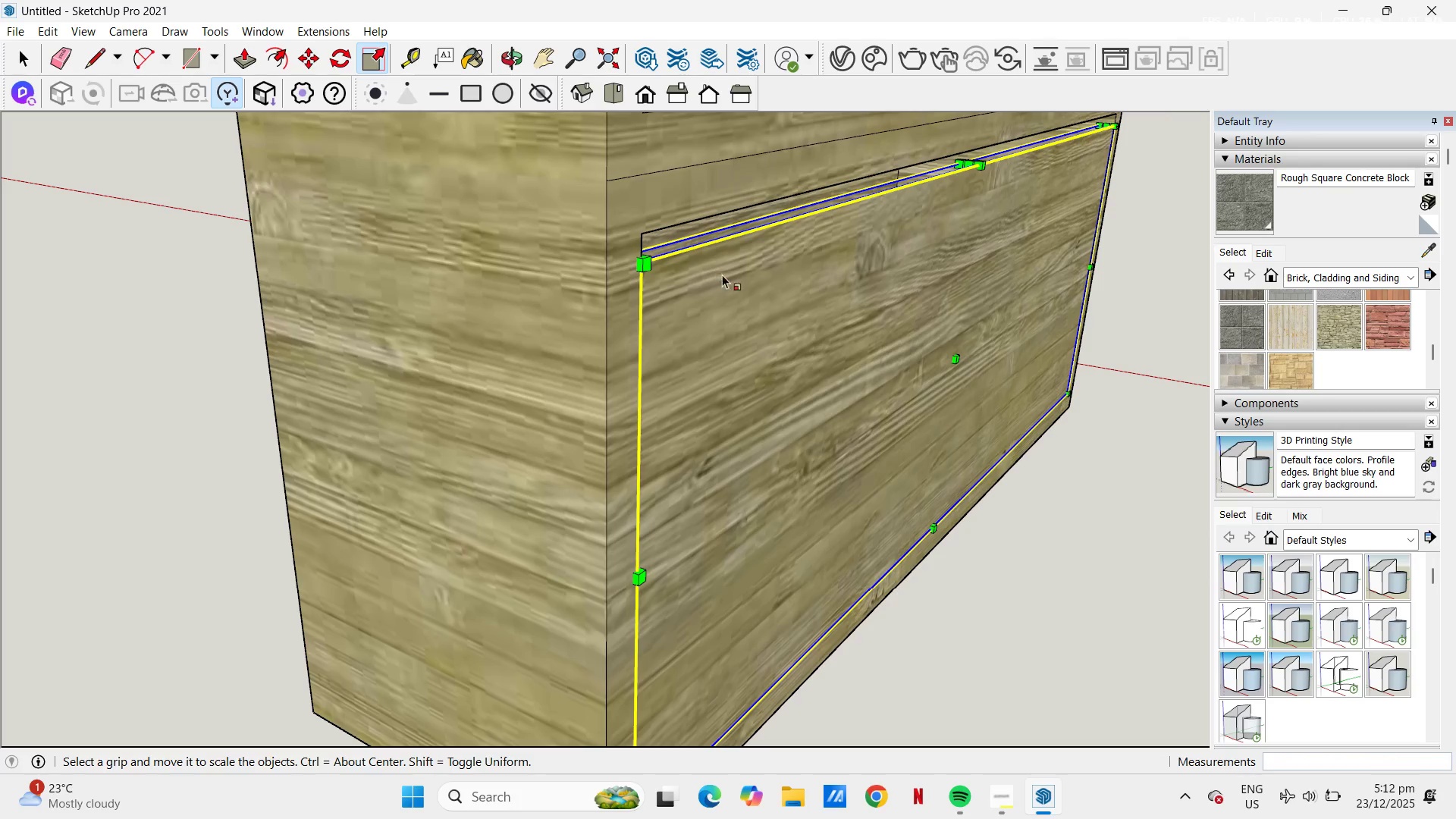 
key(M)
 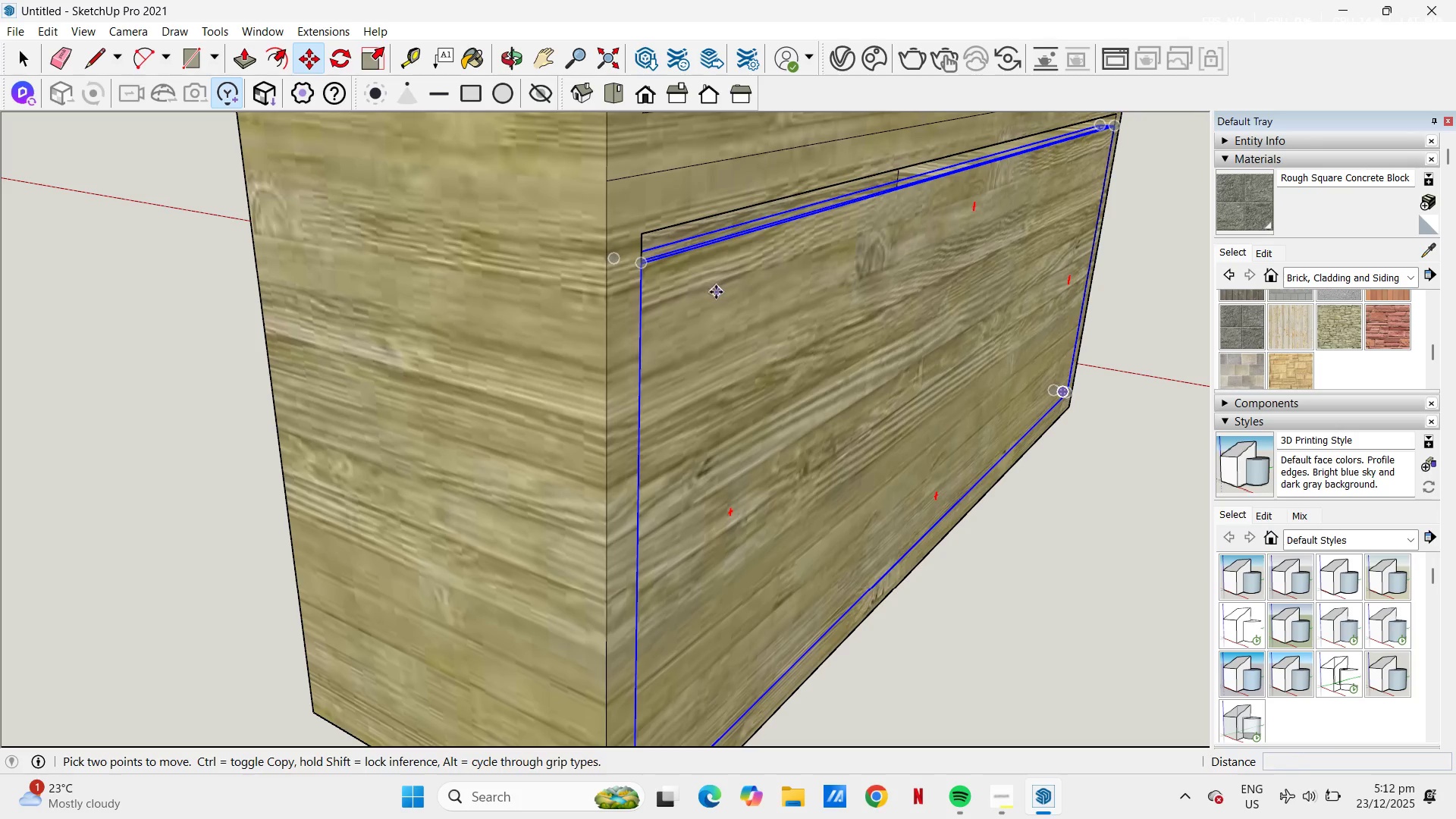 
left_click_drag(start_coordinate=[716, 292], to_coordinate=[723, 293])
 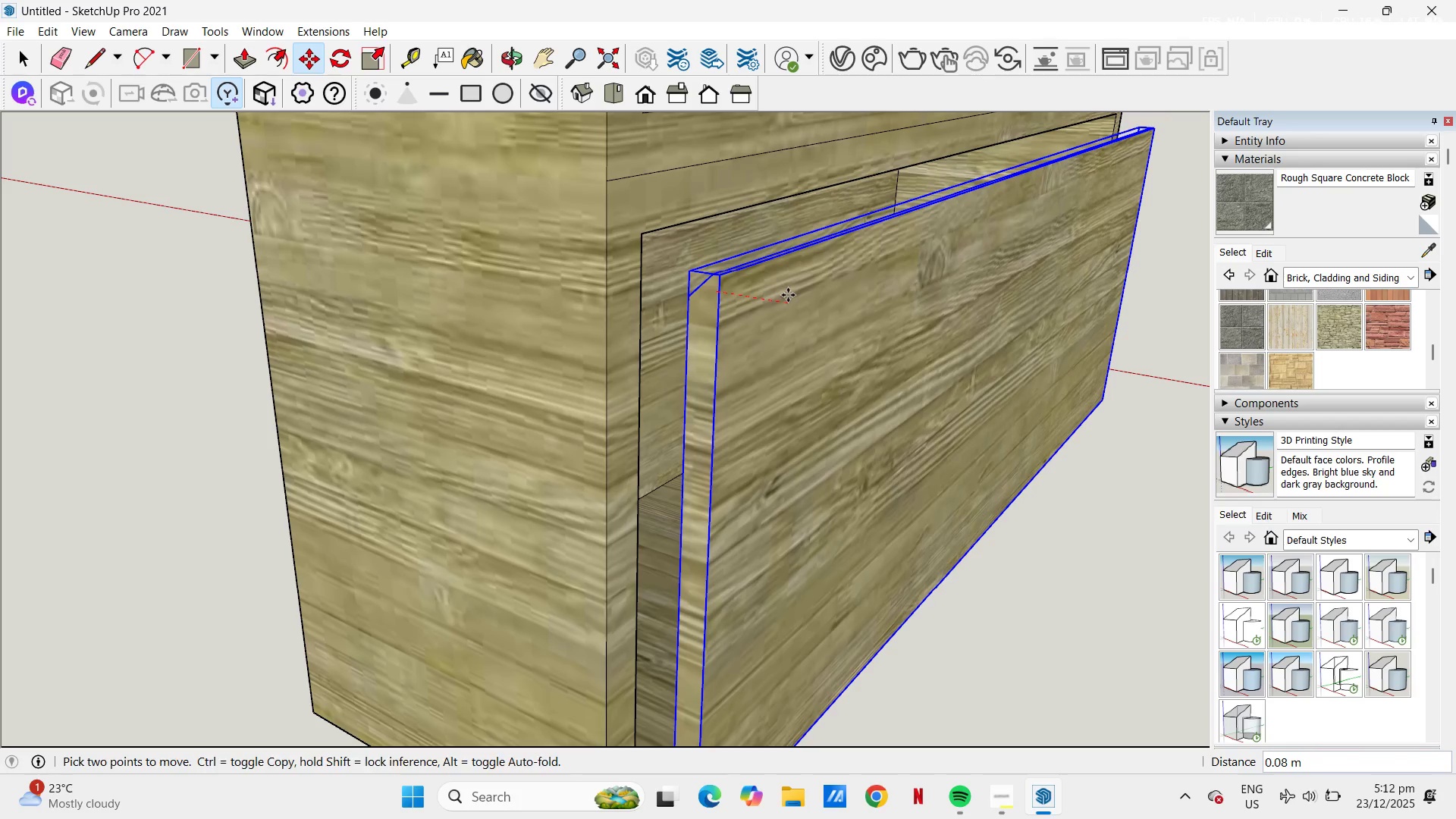 
double_click([788, 295])
 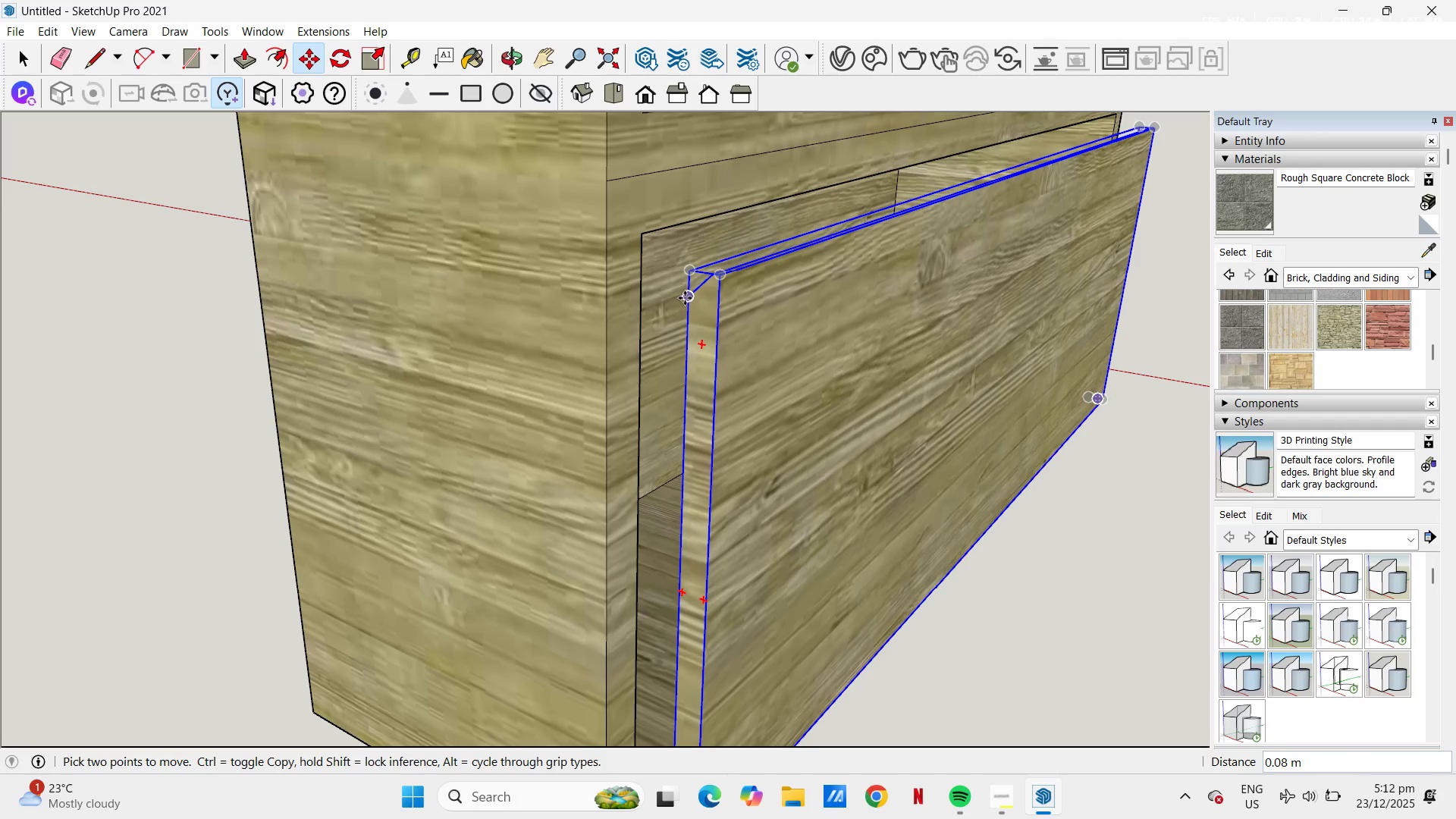 
left_click_drag(start_coordinate=[684, 298], to_coordinate=[684, 294])
 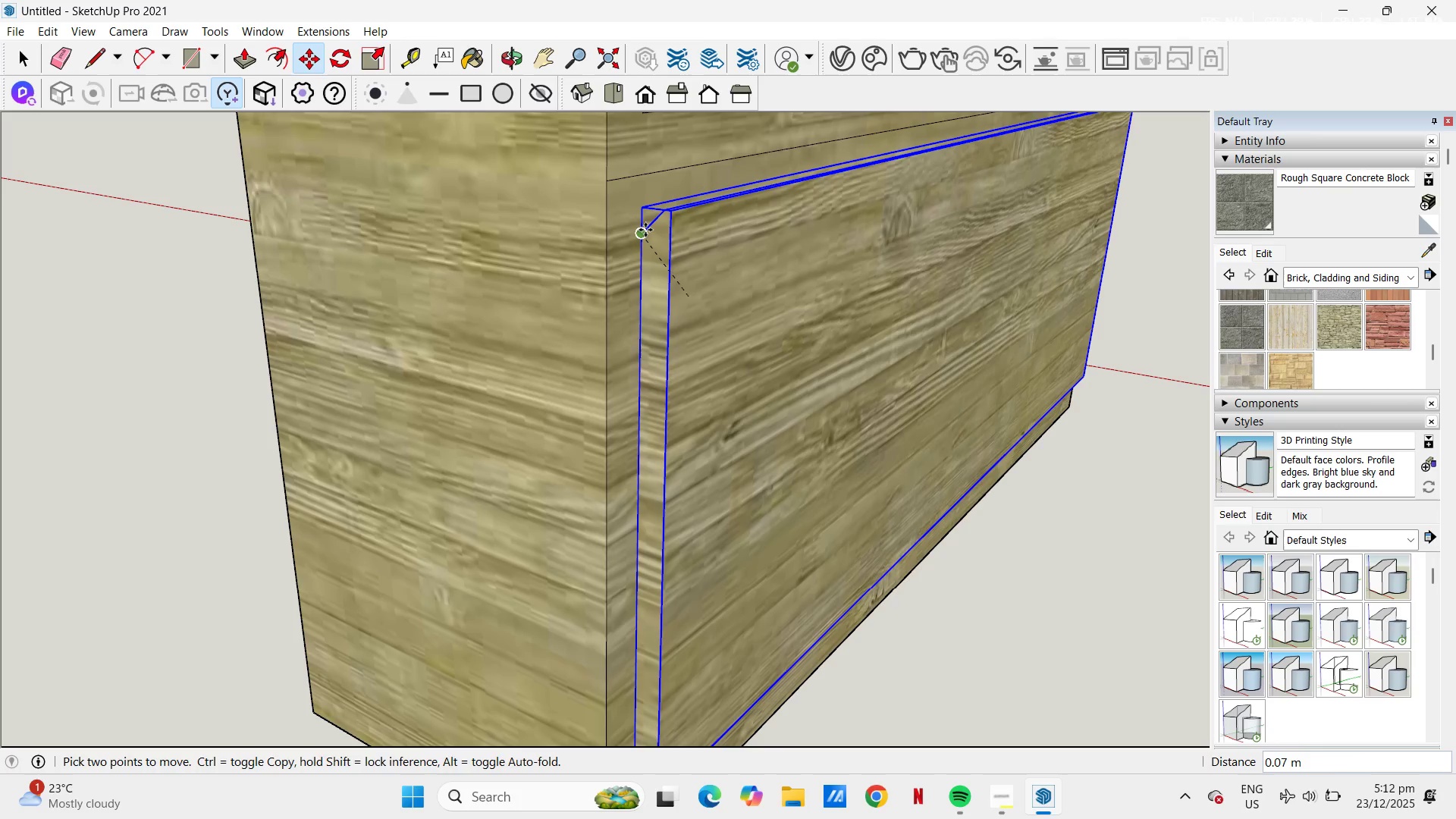 
left_click([644, 230])
 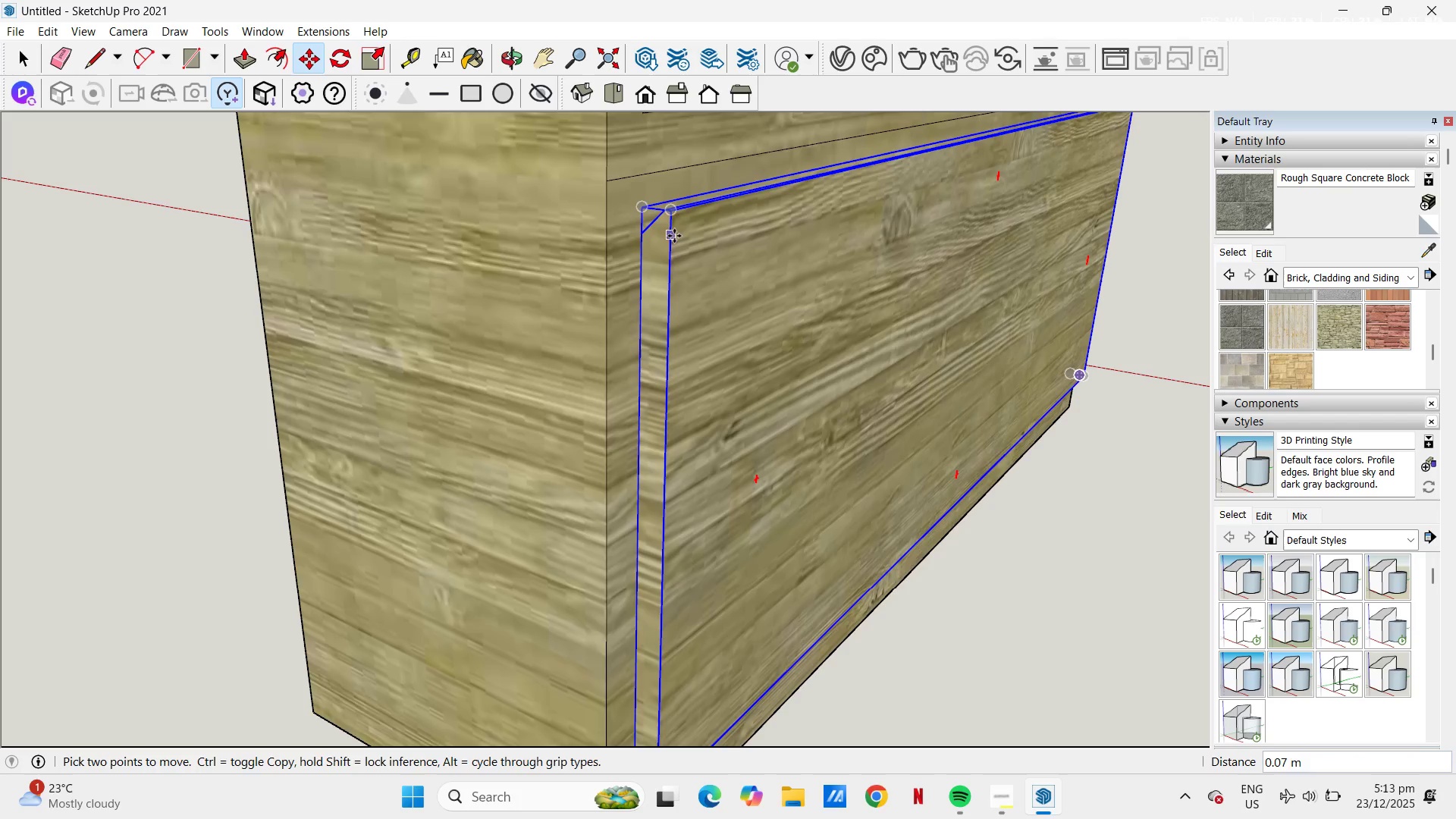 
scroll: coordinate [775, 265], scroll_direction: down, amount: 2.0
 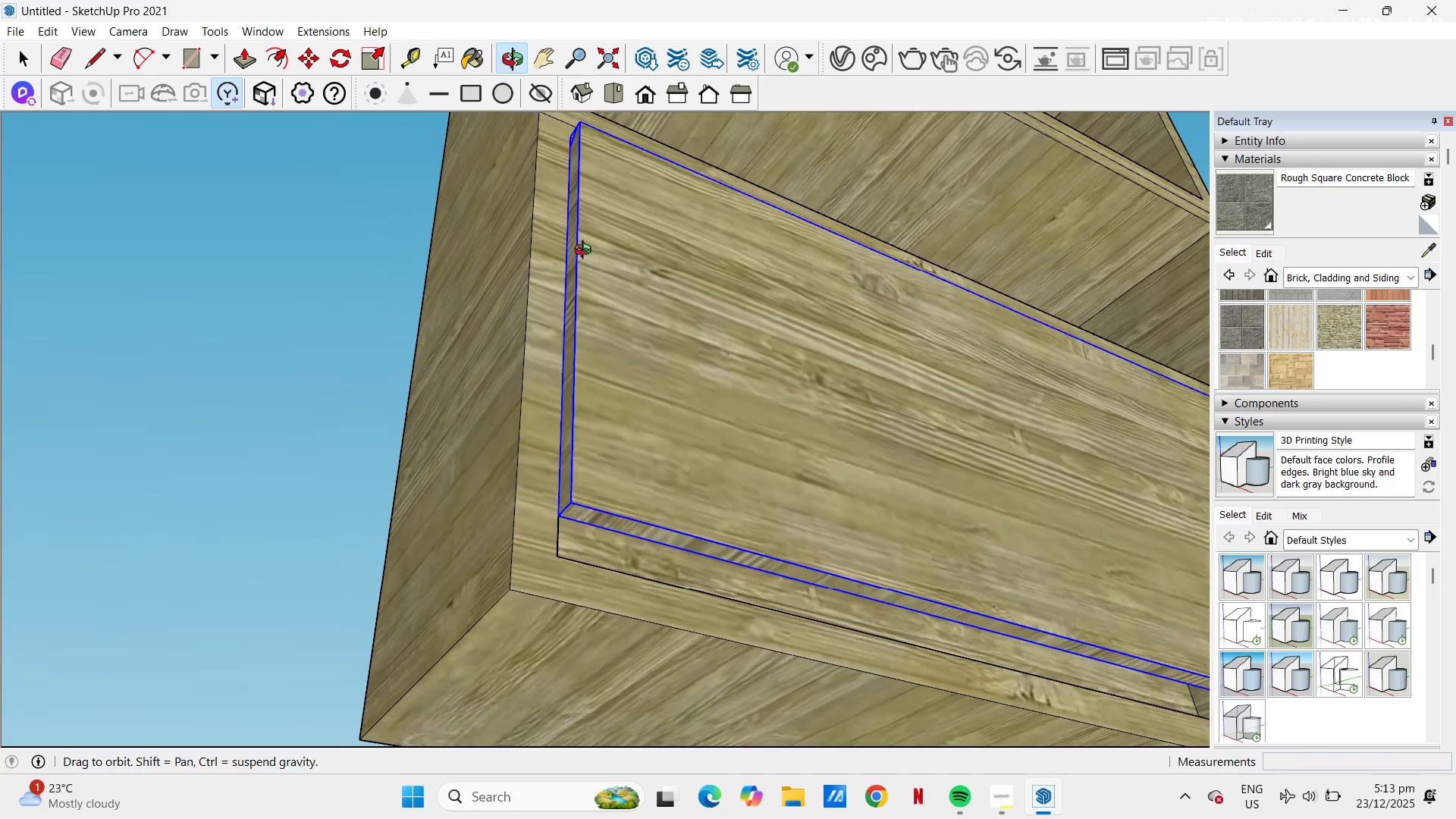 
key(Space)
 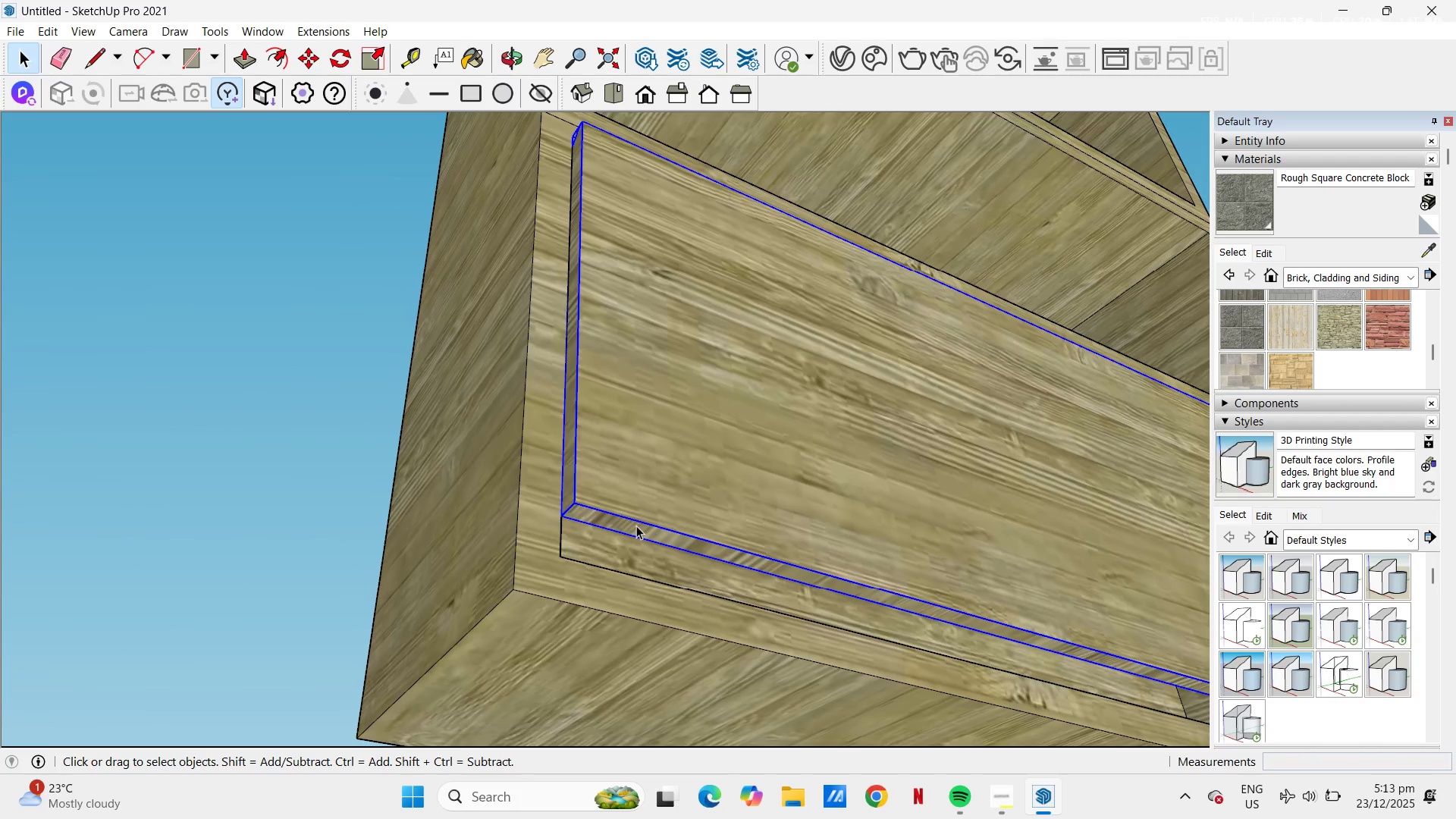 
double_click([636, 526])
 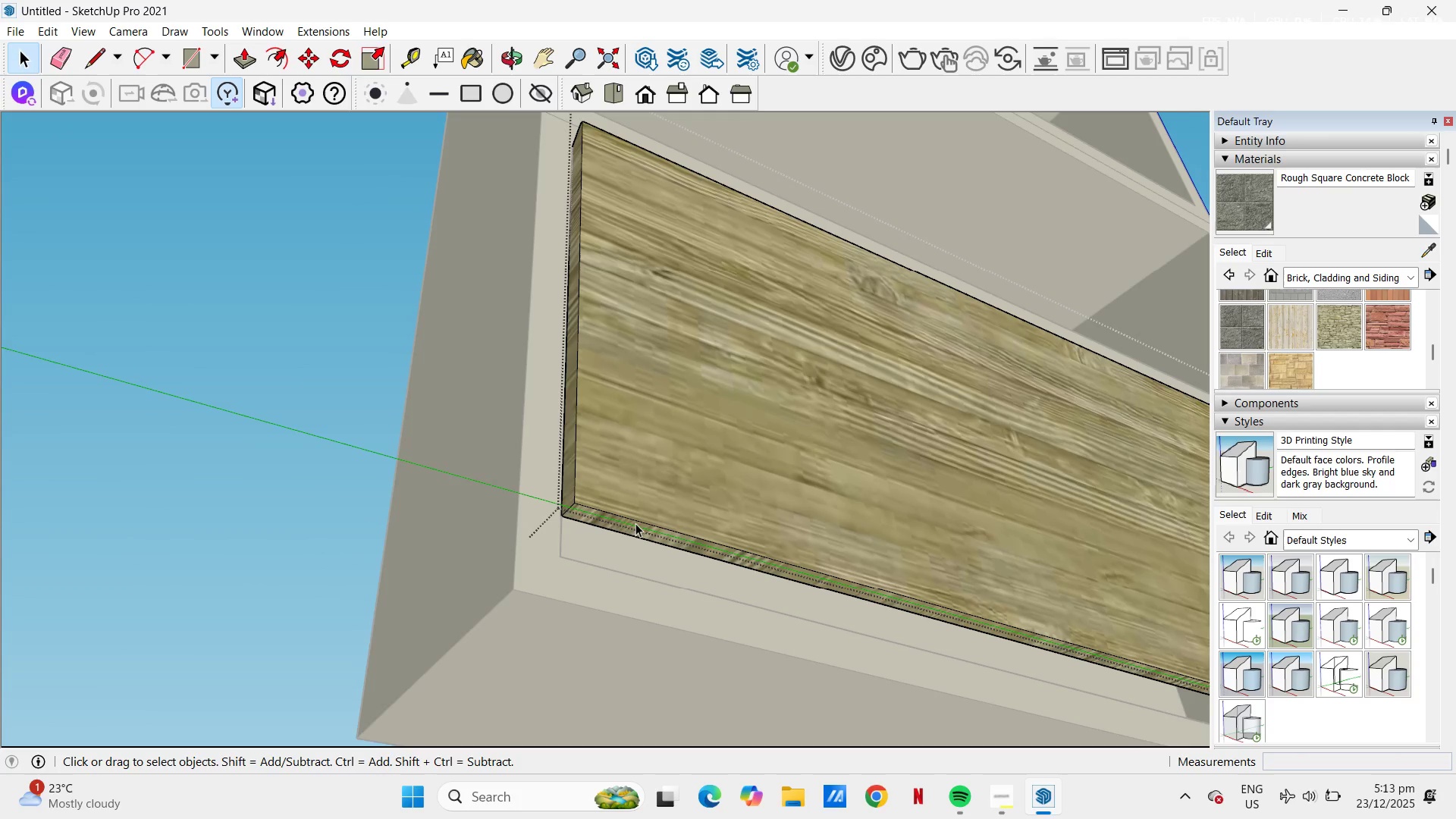 
scroll: coordinate [610, 520], scroll_direction: down, amount: 1.0
 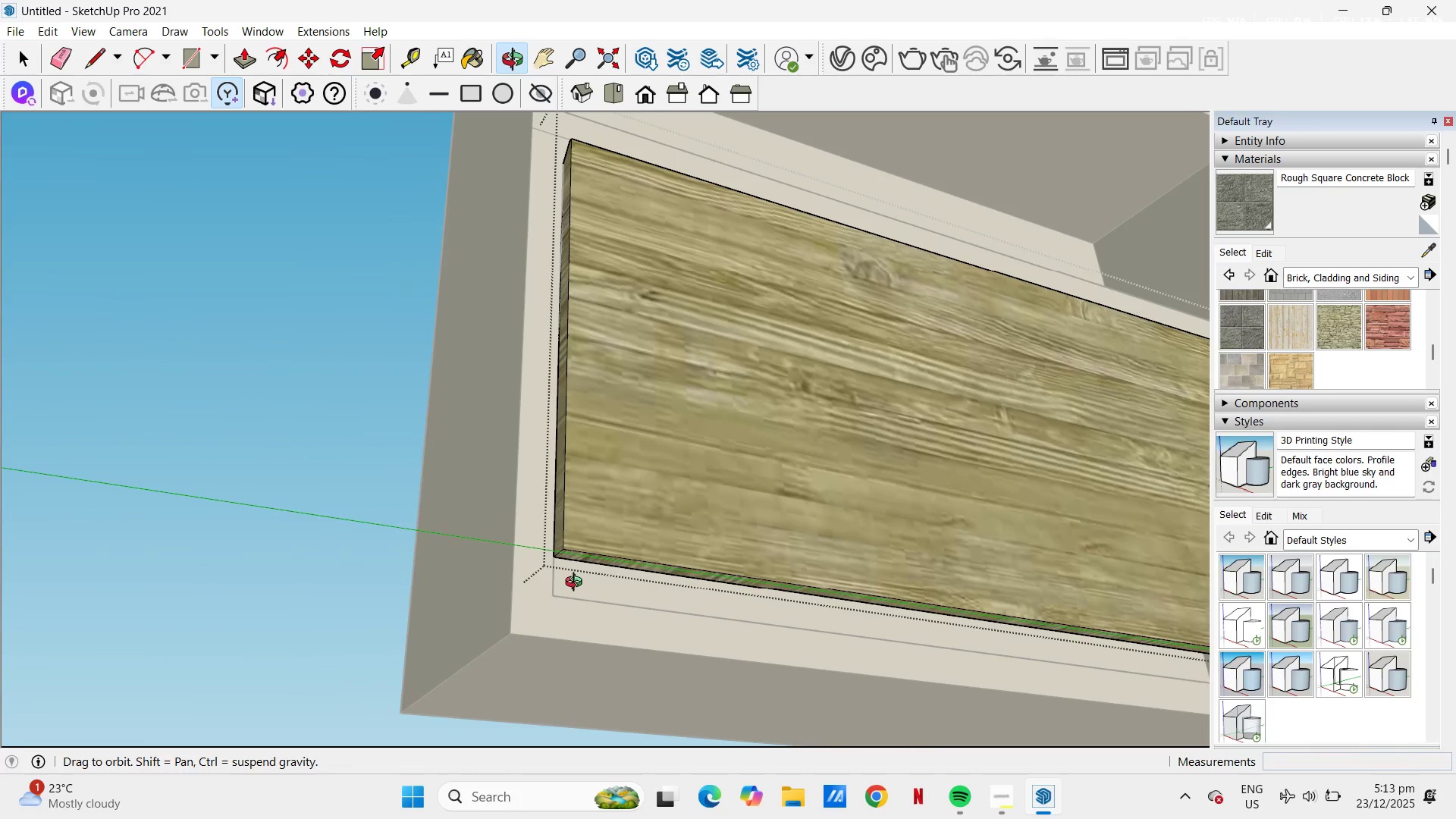 
key(Escape)
 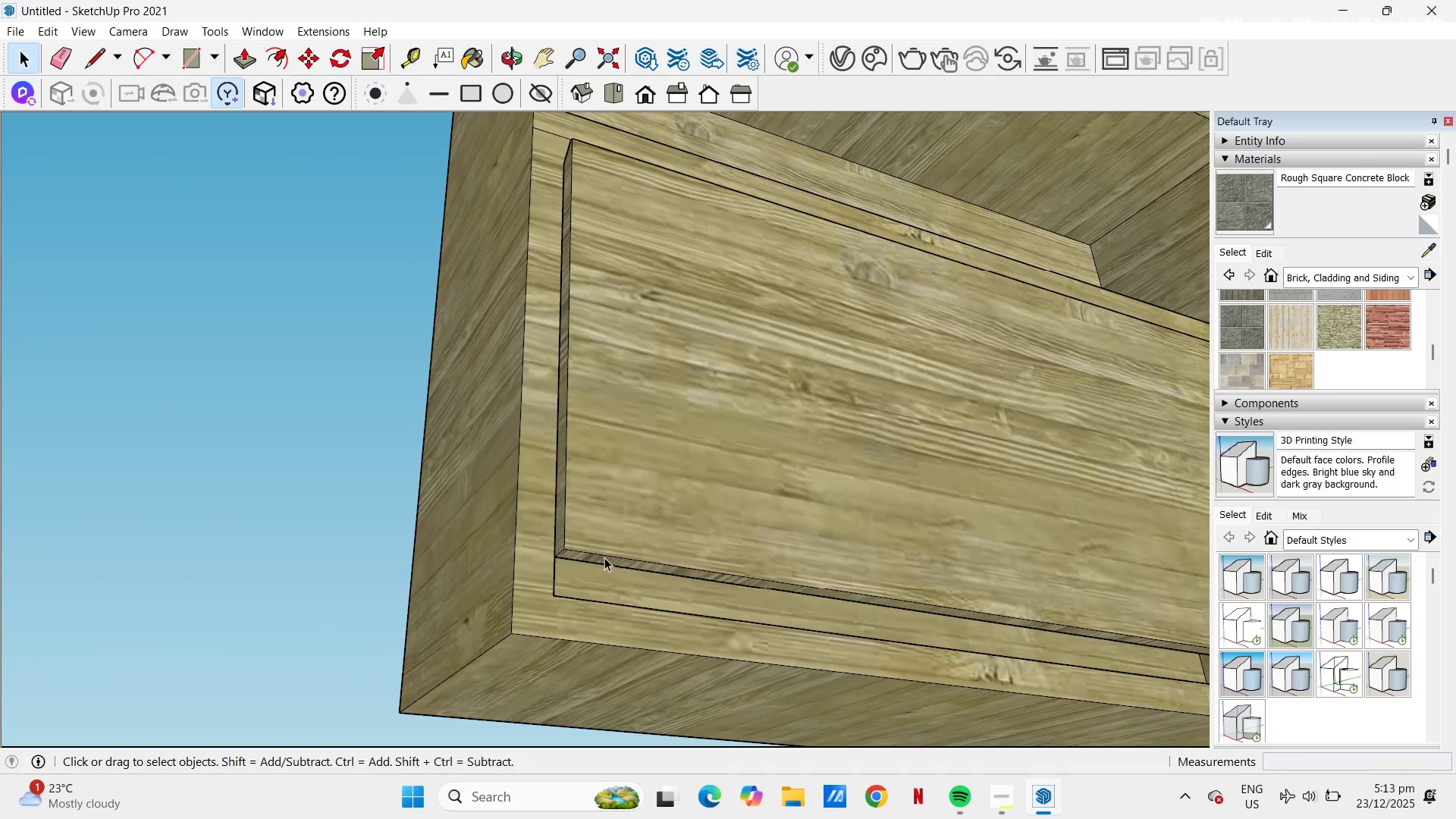 
double_click([604, 557])
 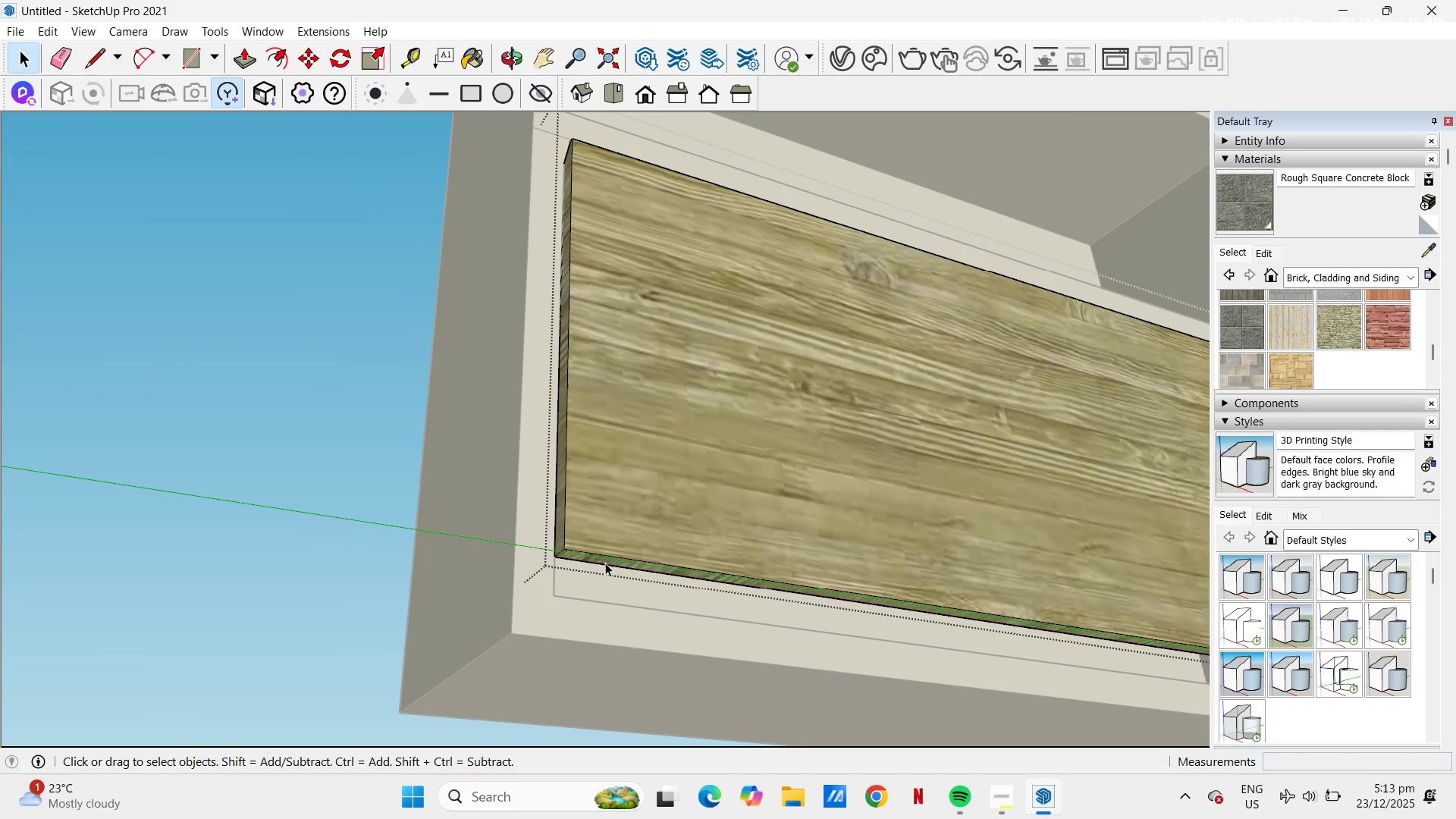 
triple_click([605, 563])
 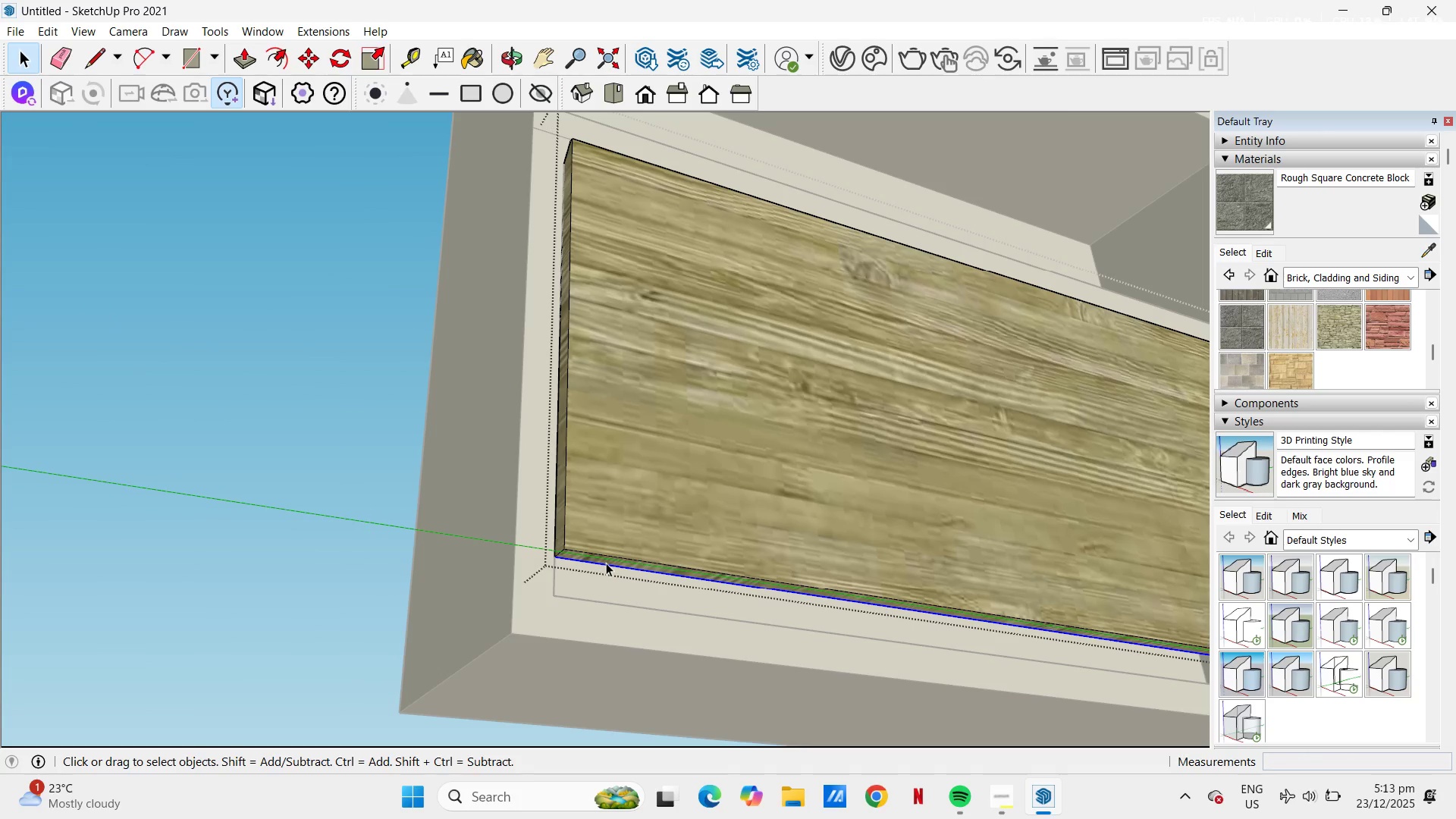 
key(P)
 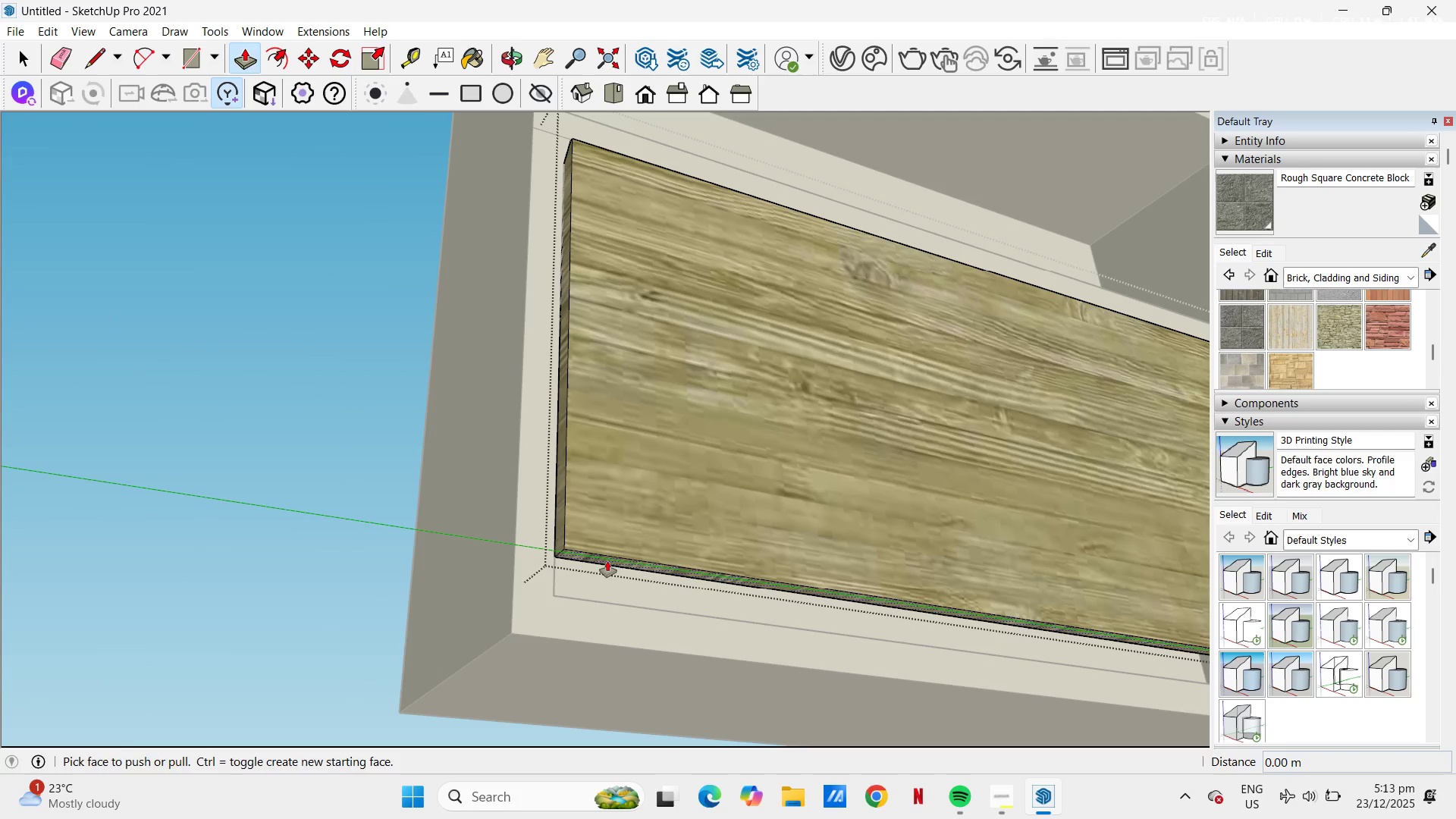 
left_click([607, 559])
 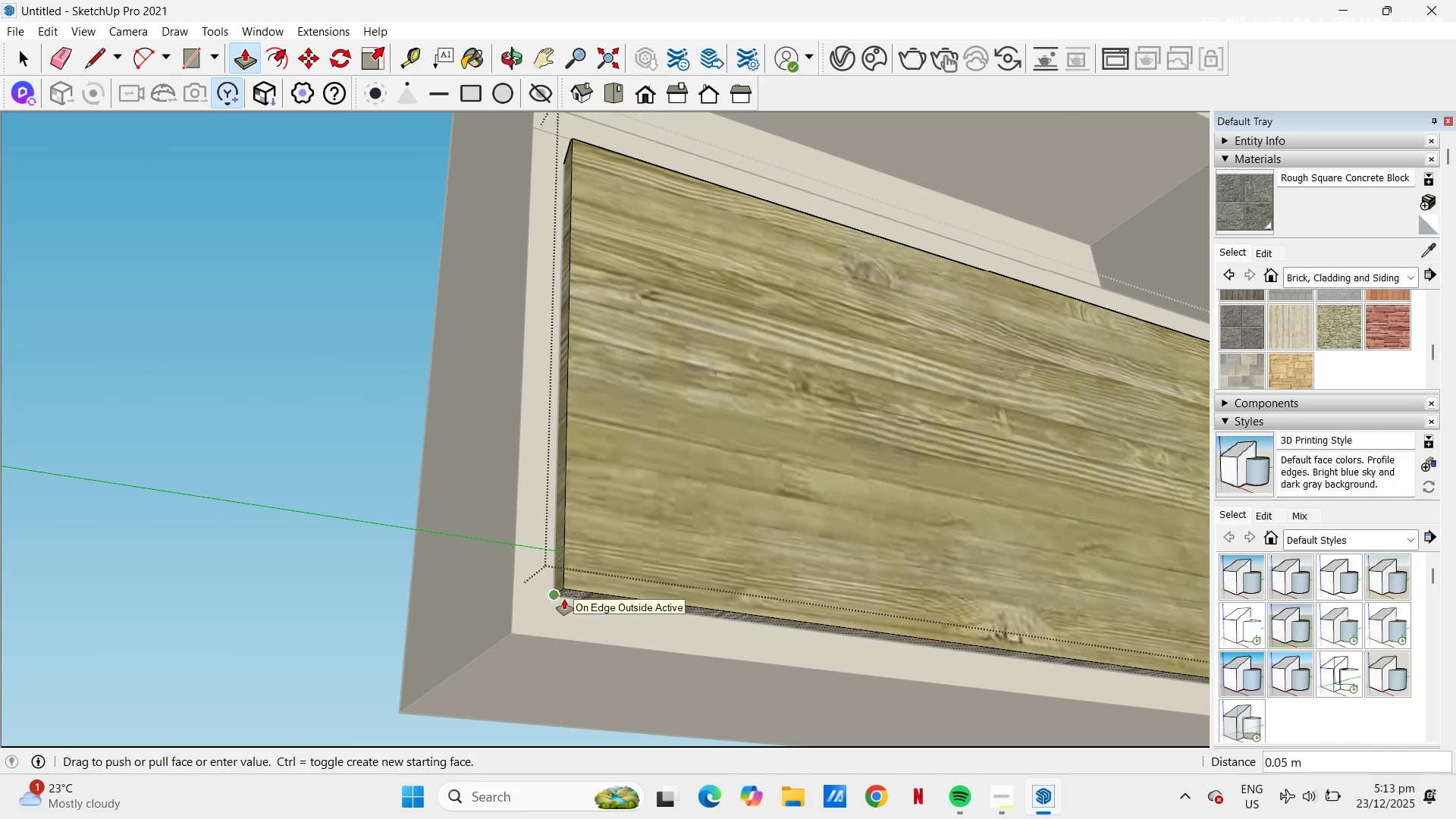 
left_click([562, 599])
 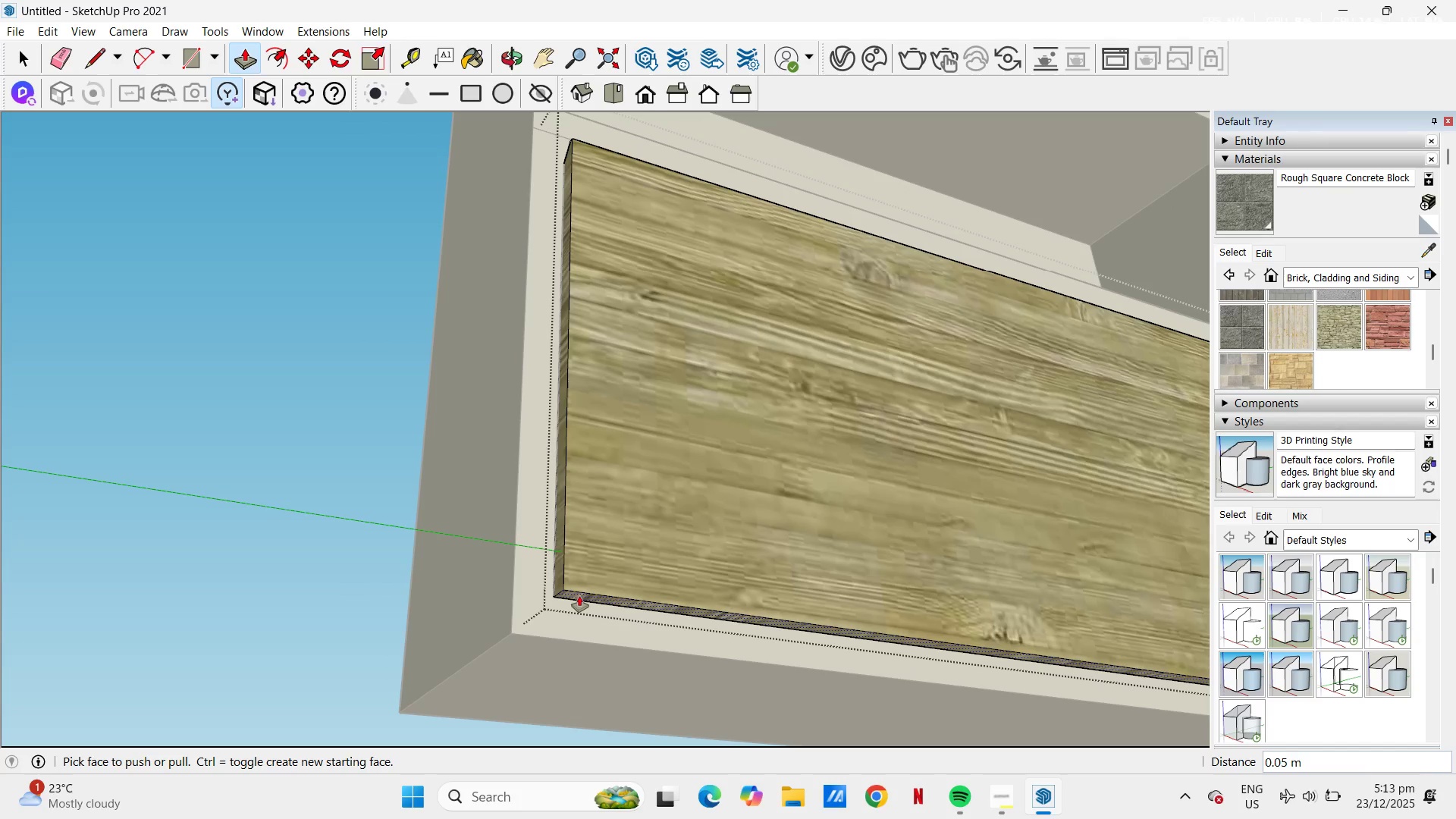 
key(Control+ControlLeft)
 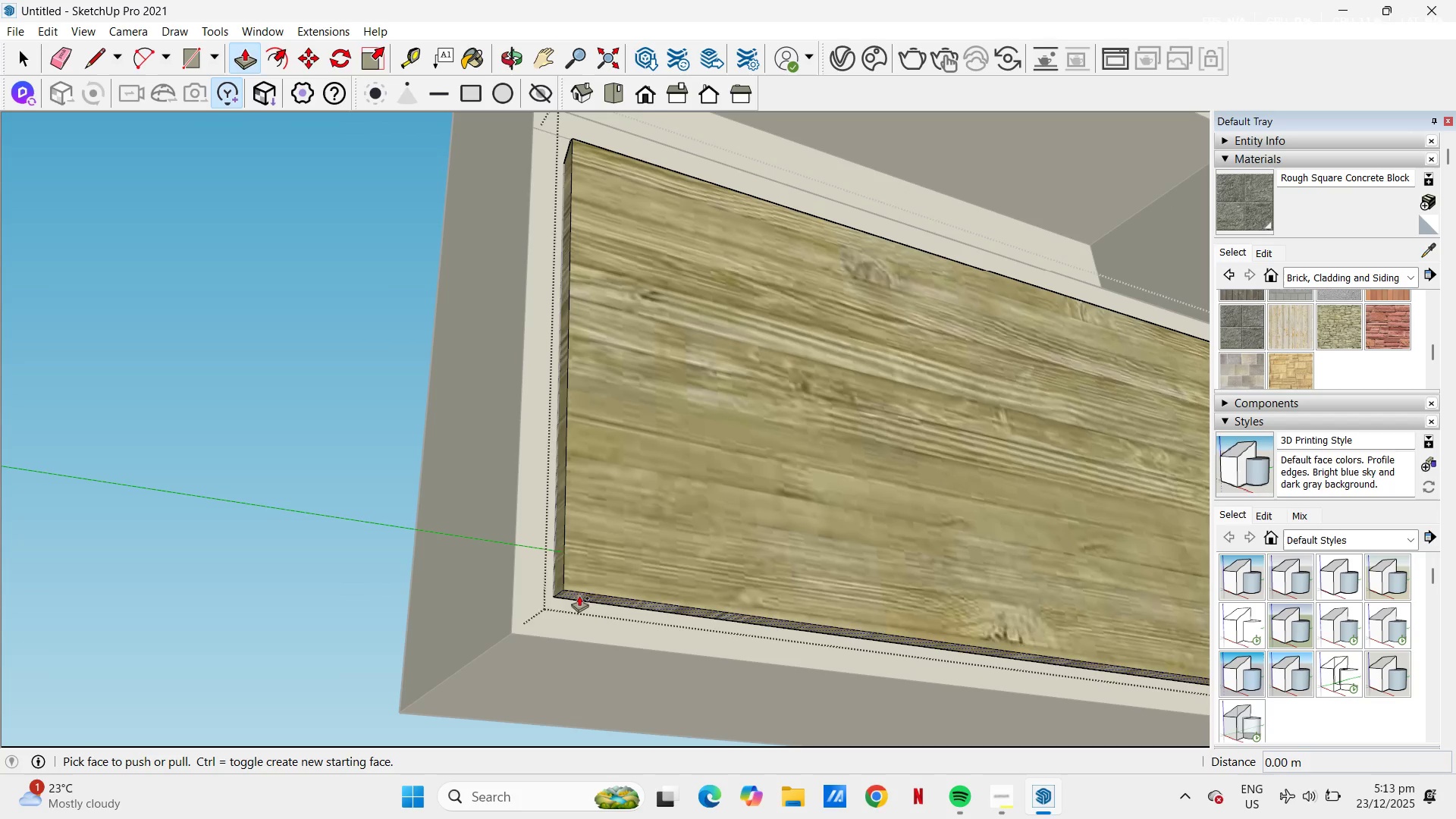 
key(Control+Z)
 